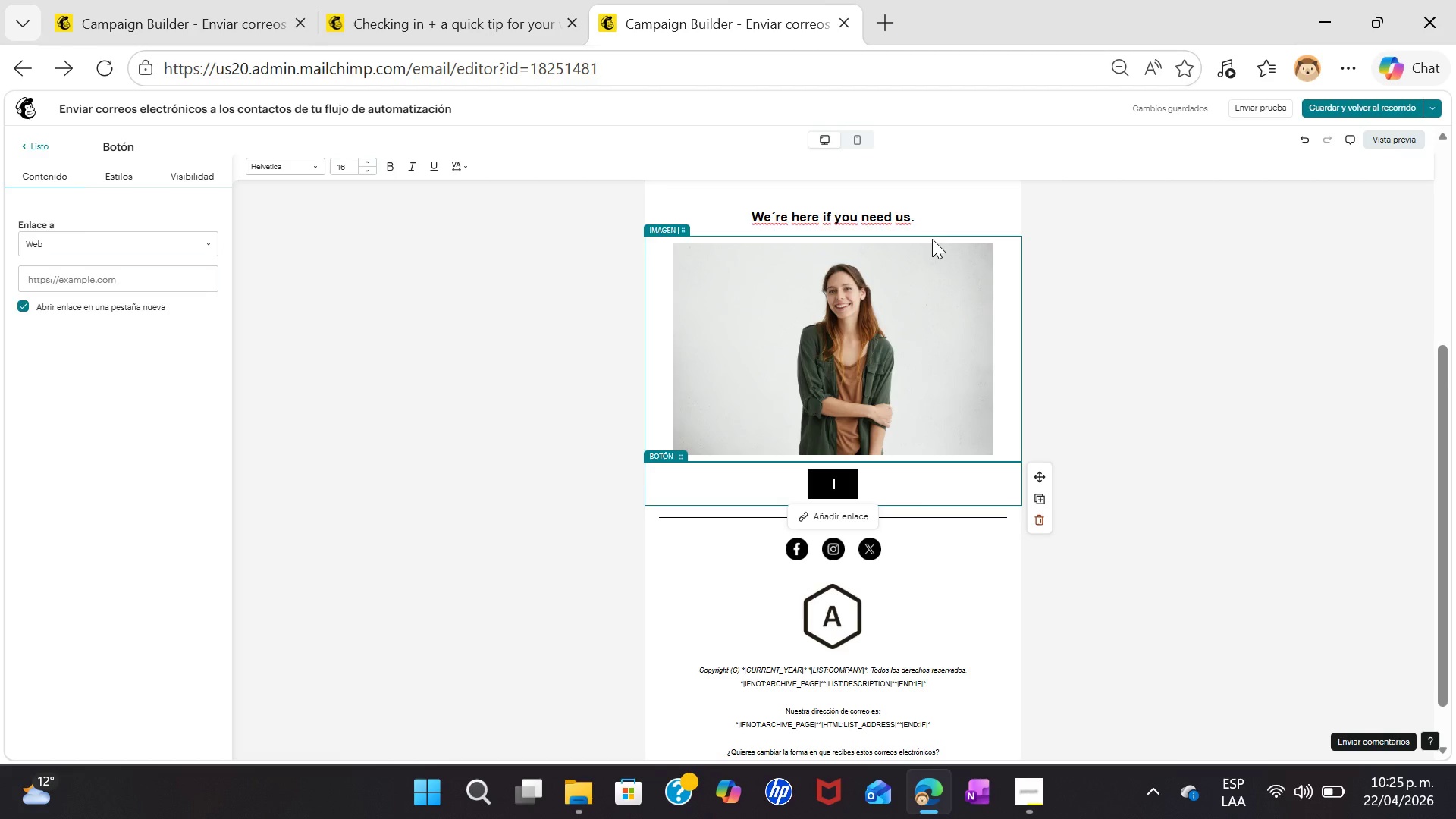 
key(Control+V)
 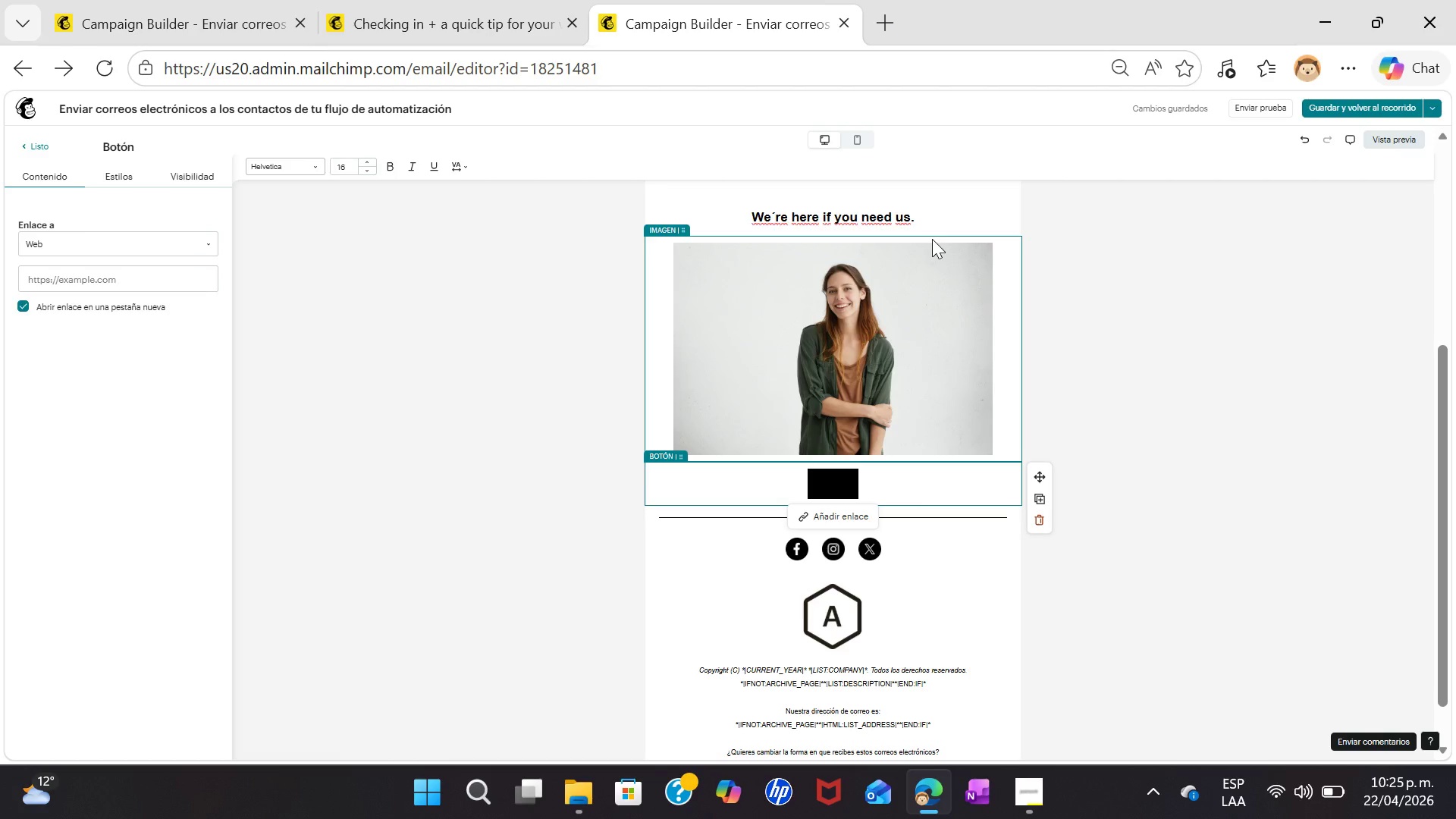 
key(Control+CapsLock)
 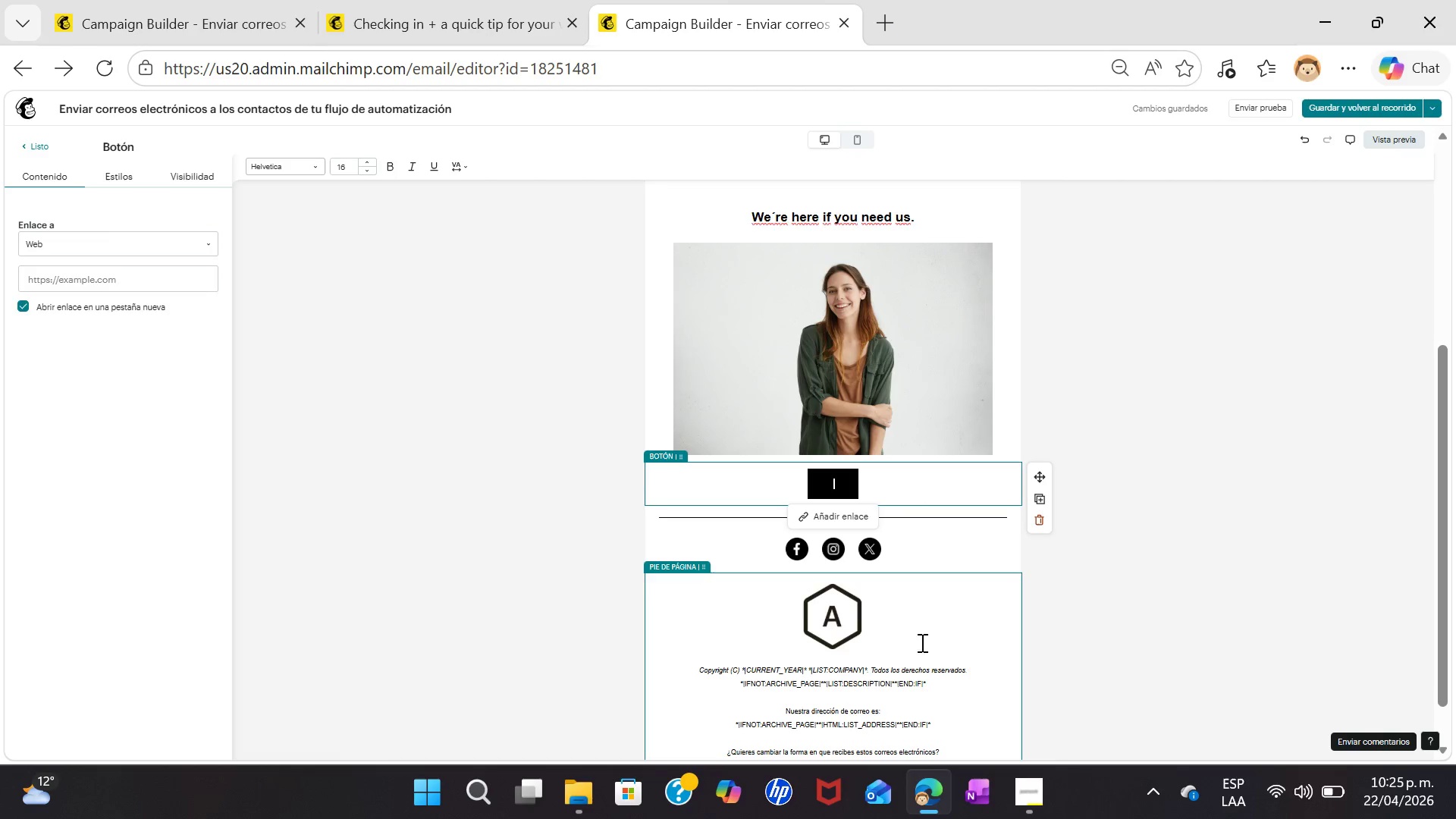 
left_click([1107, 629])
 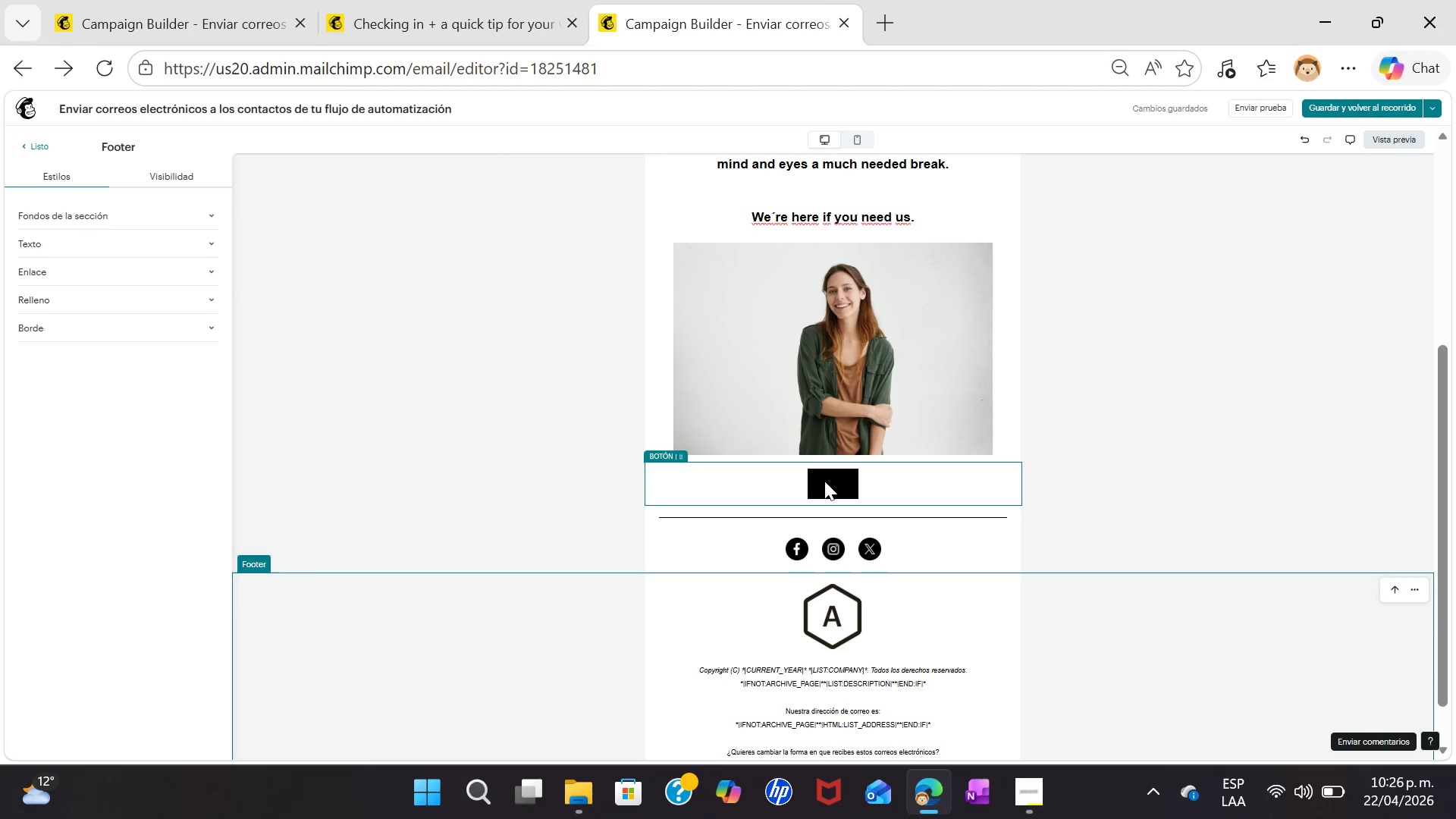 
double_click([825, 478])
 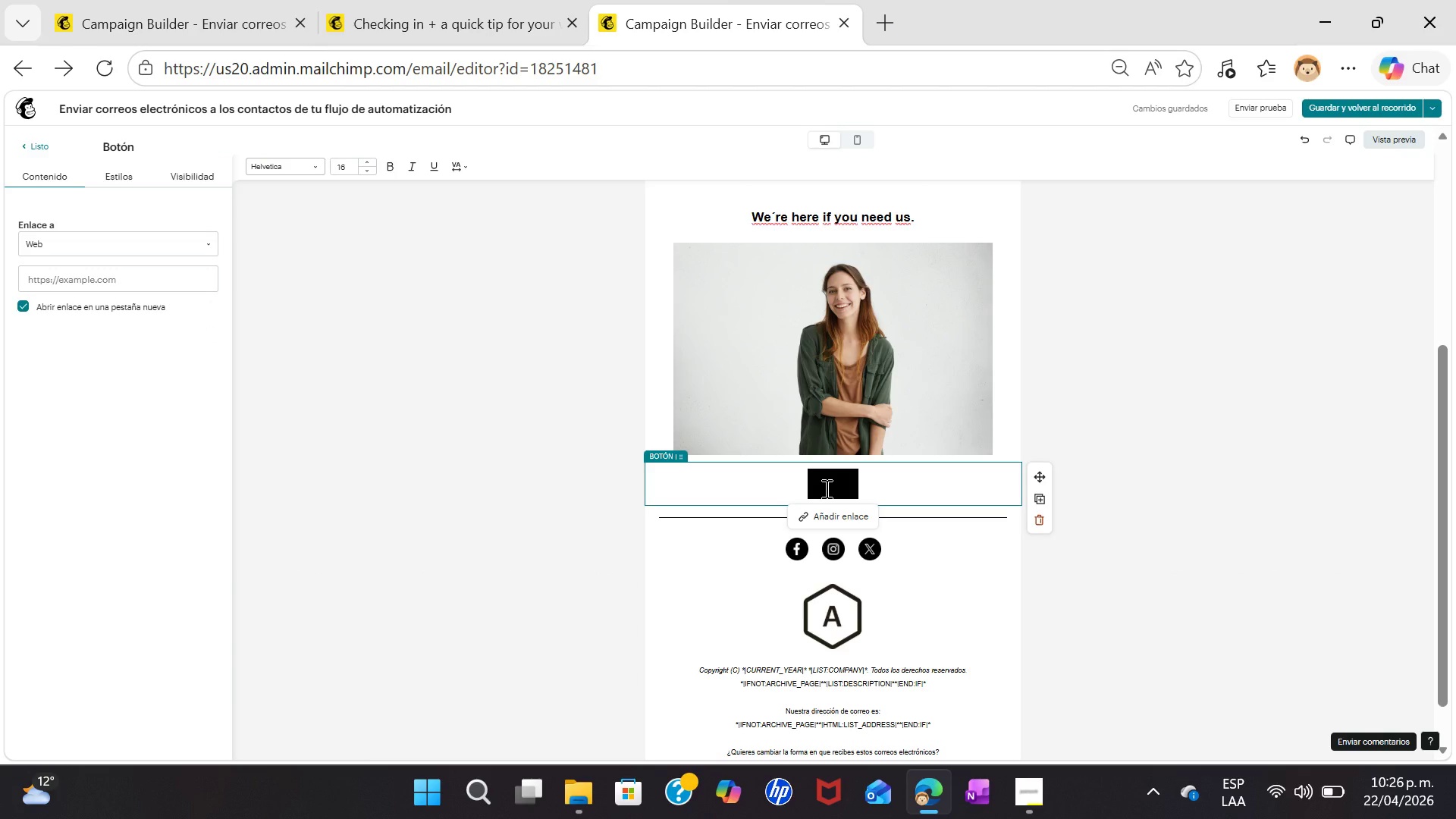 
key(Control+V)
 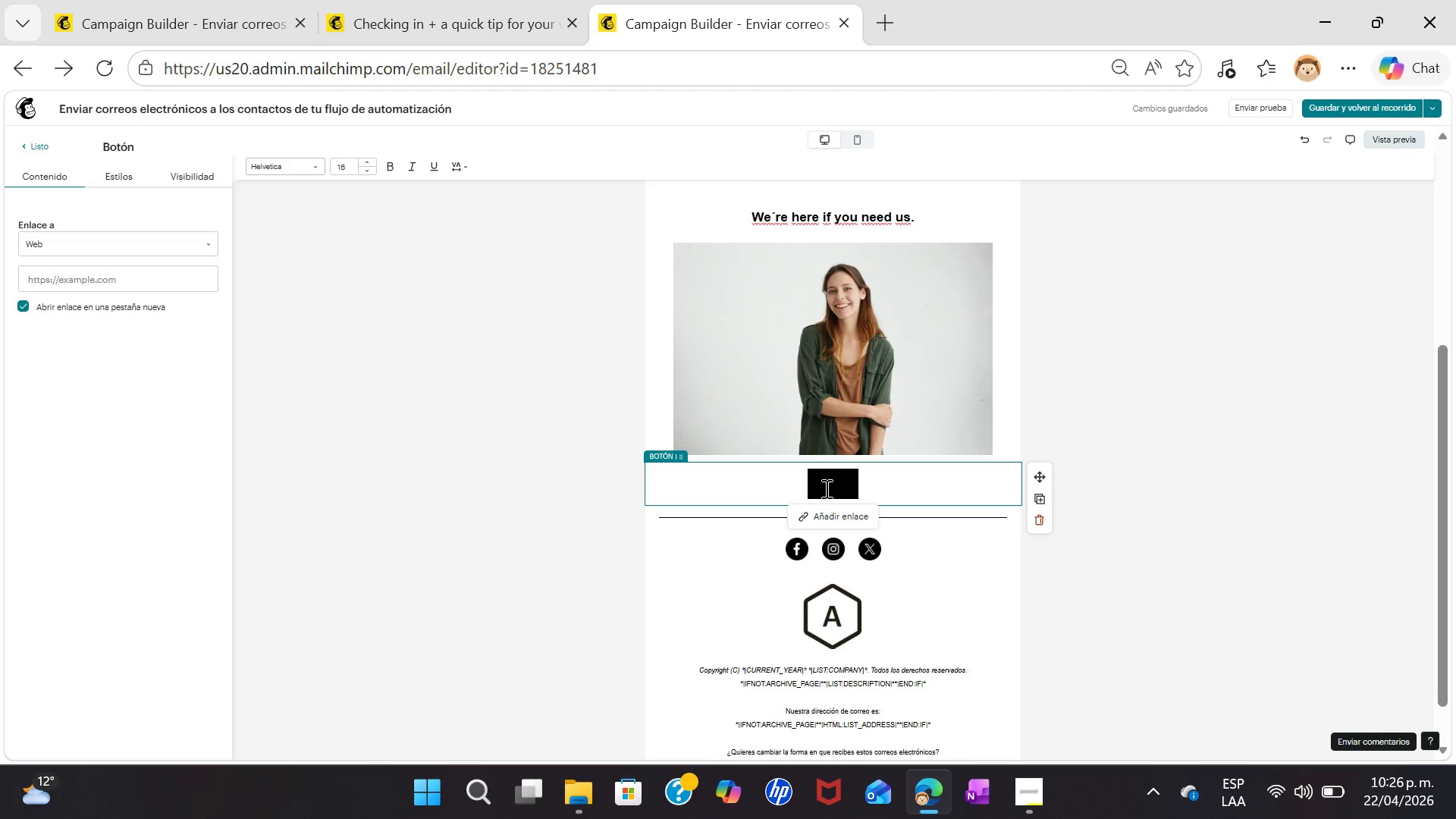 
key(Control+N)
 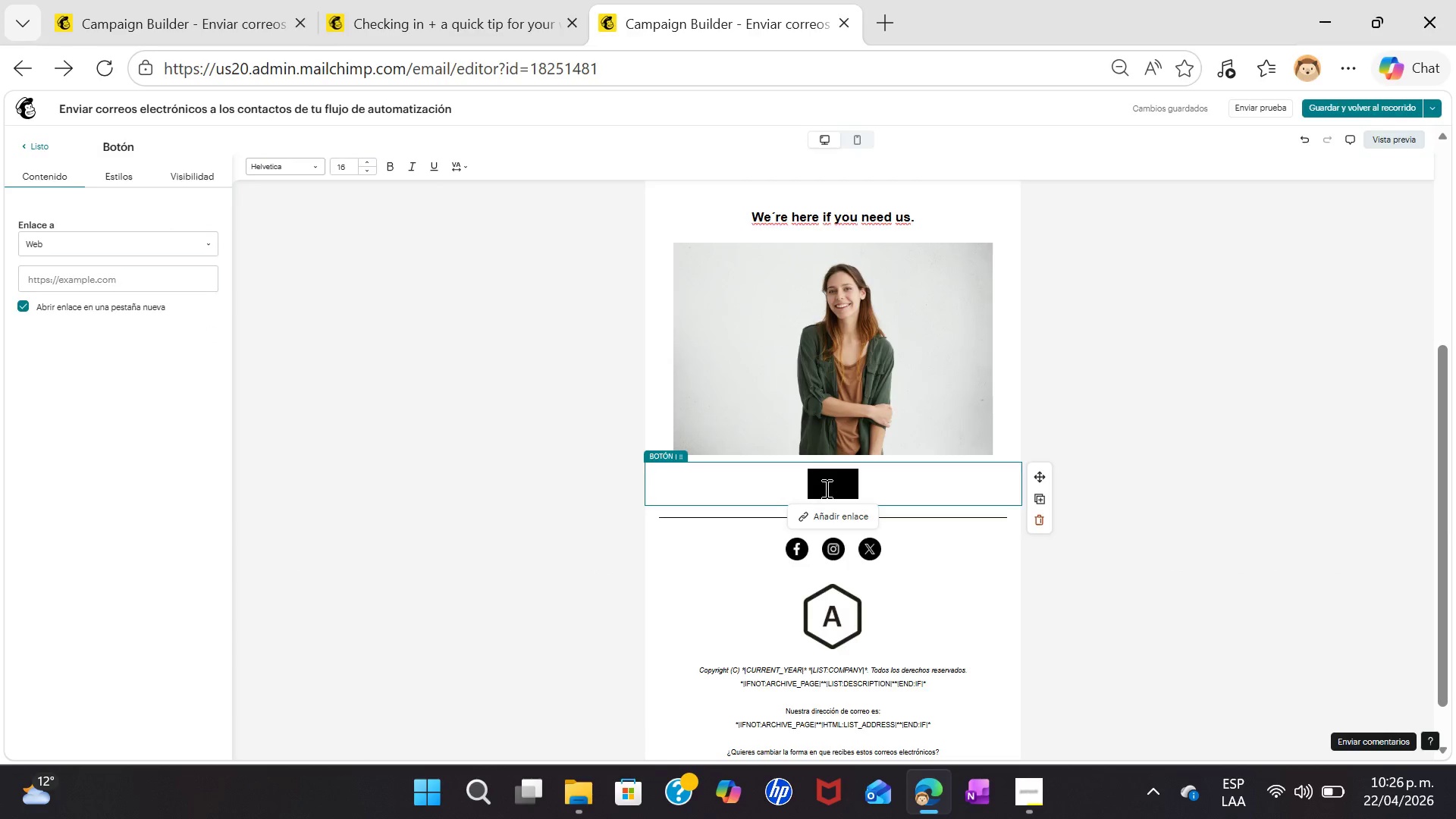 
hold_key(key=J, duration=0.39)
 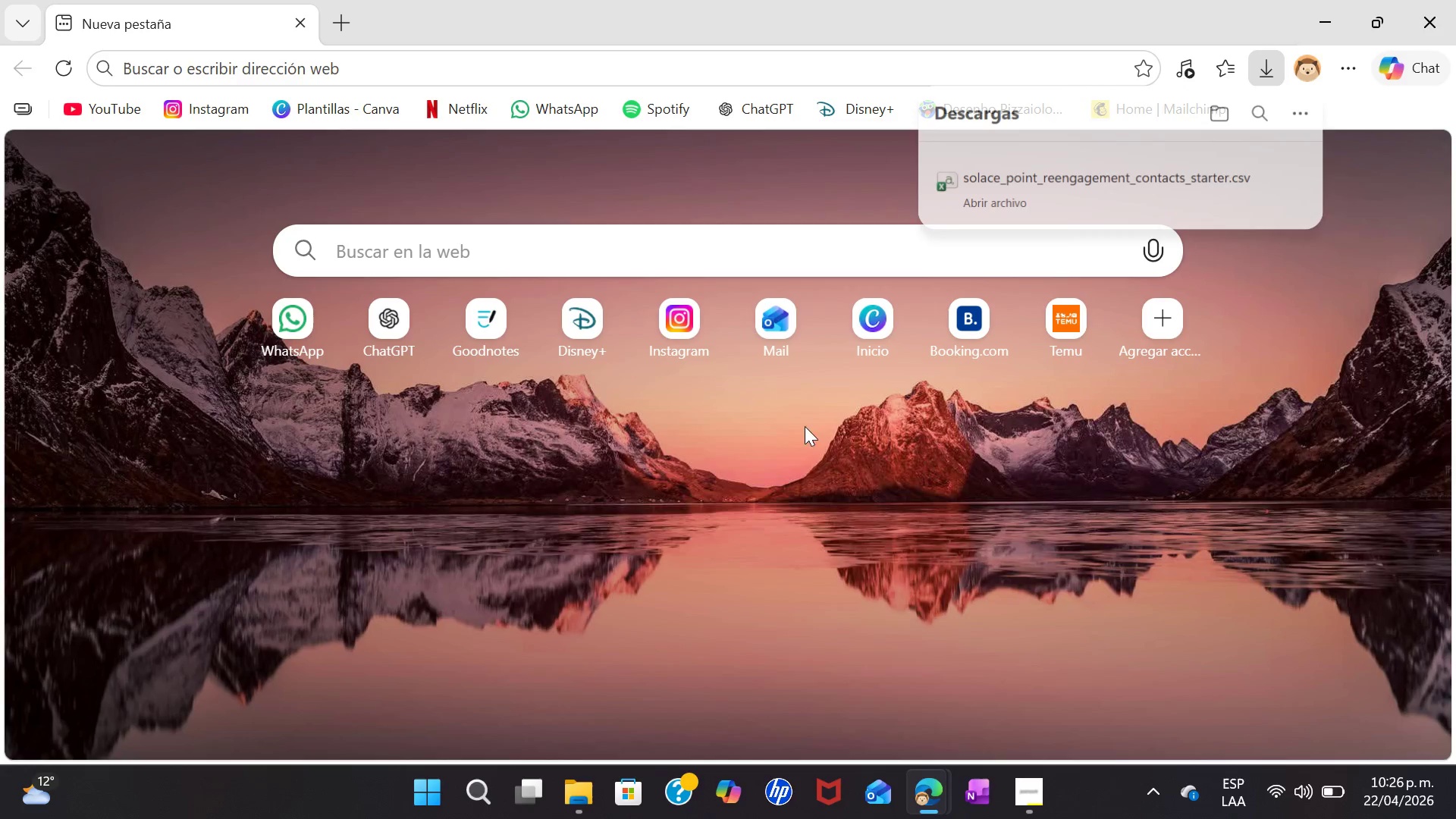 
key(Control+D)
 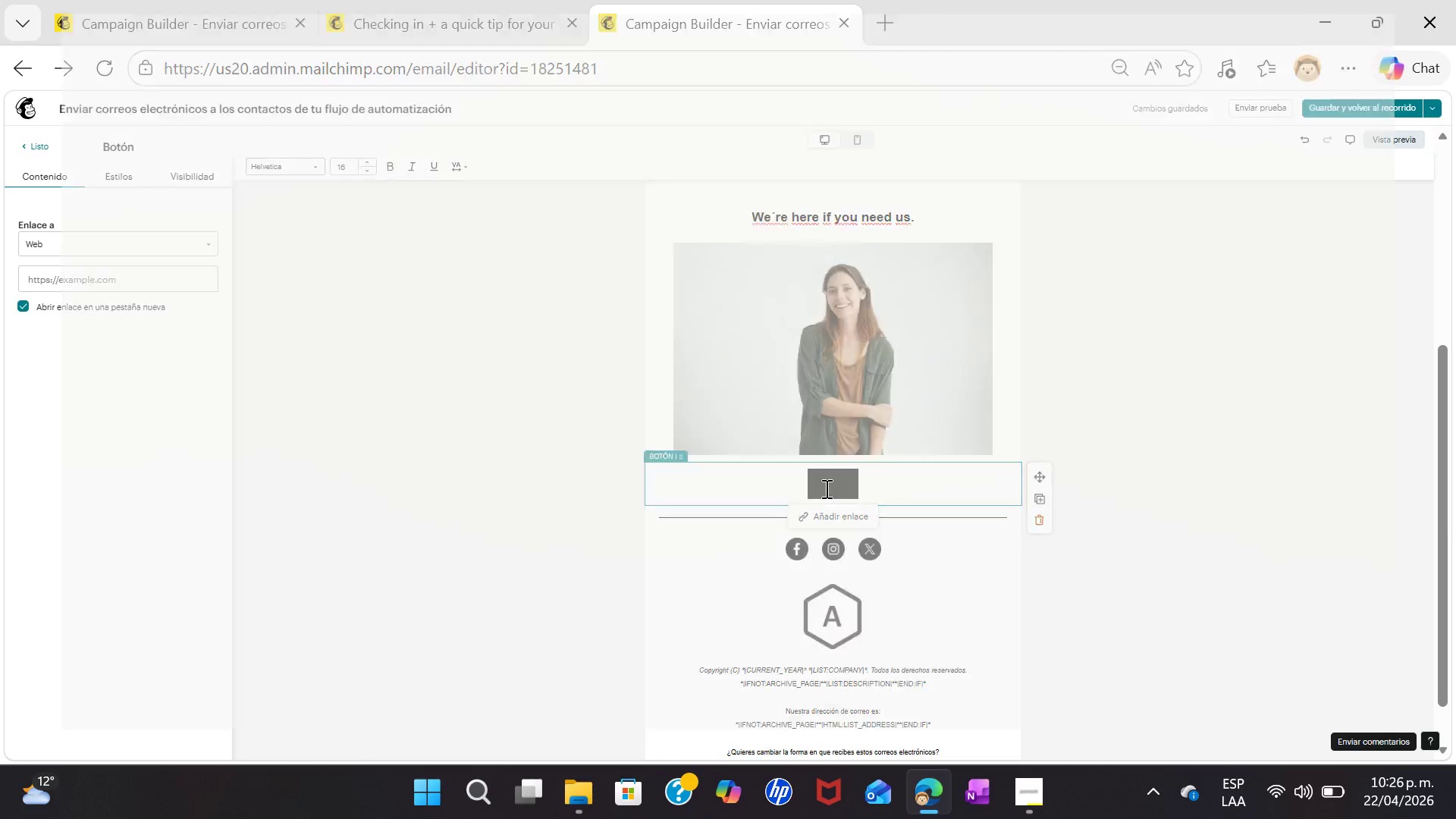 
key(Control+H)
 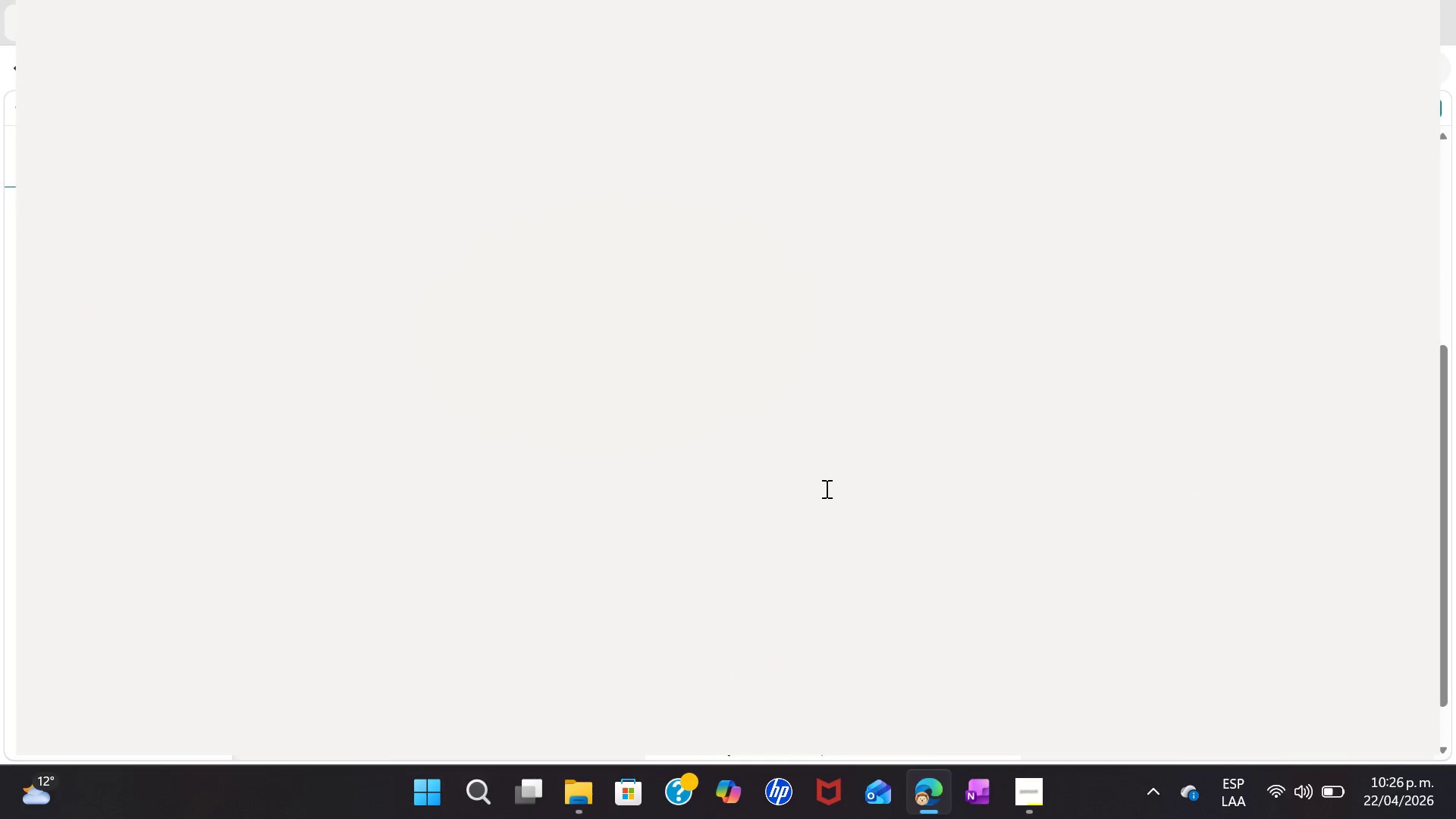 
key(Control+K)
 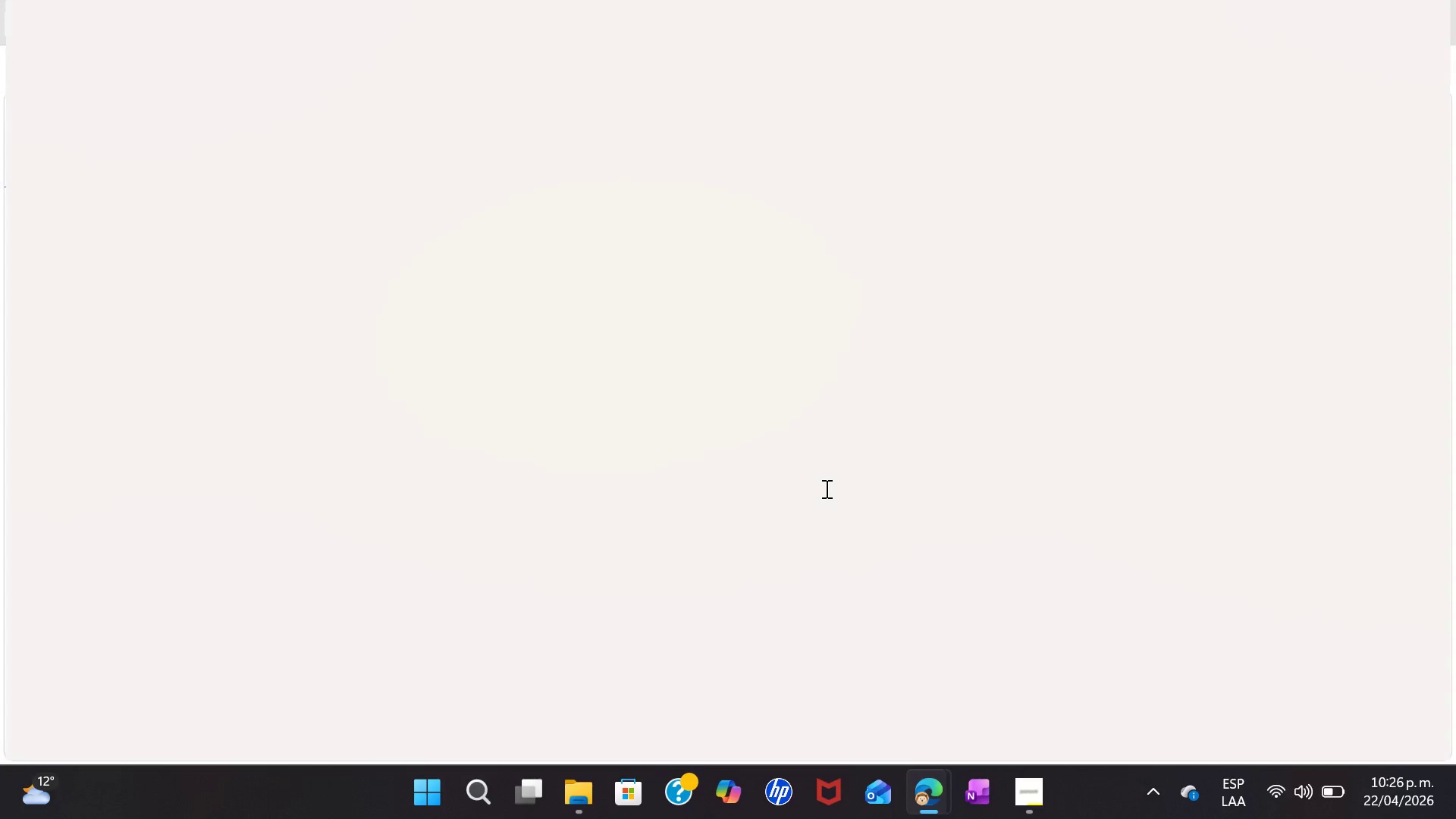 
key(Control+F)
 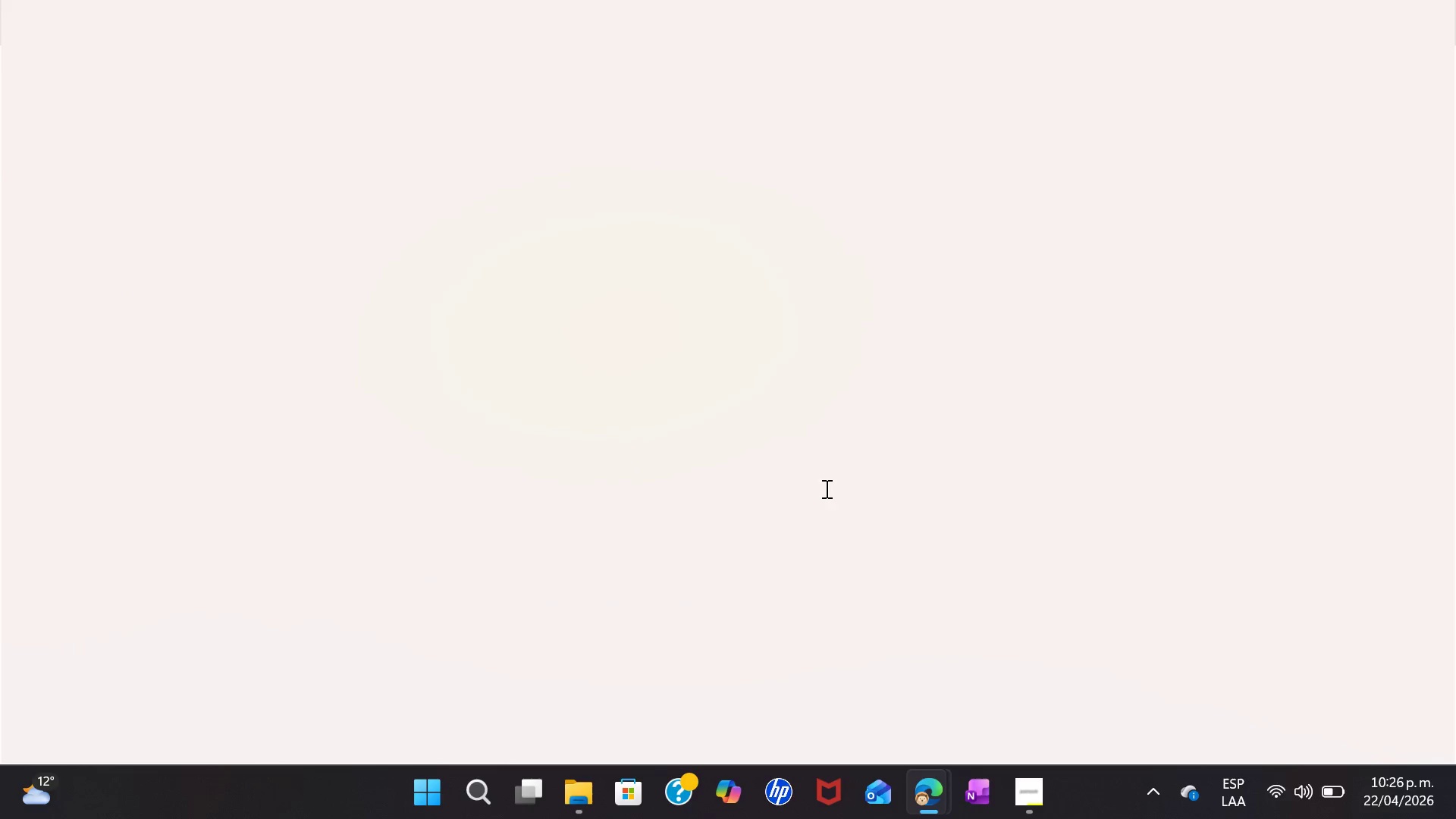 
key(Control+H)
 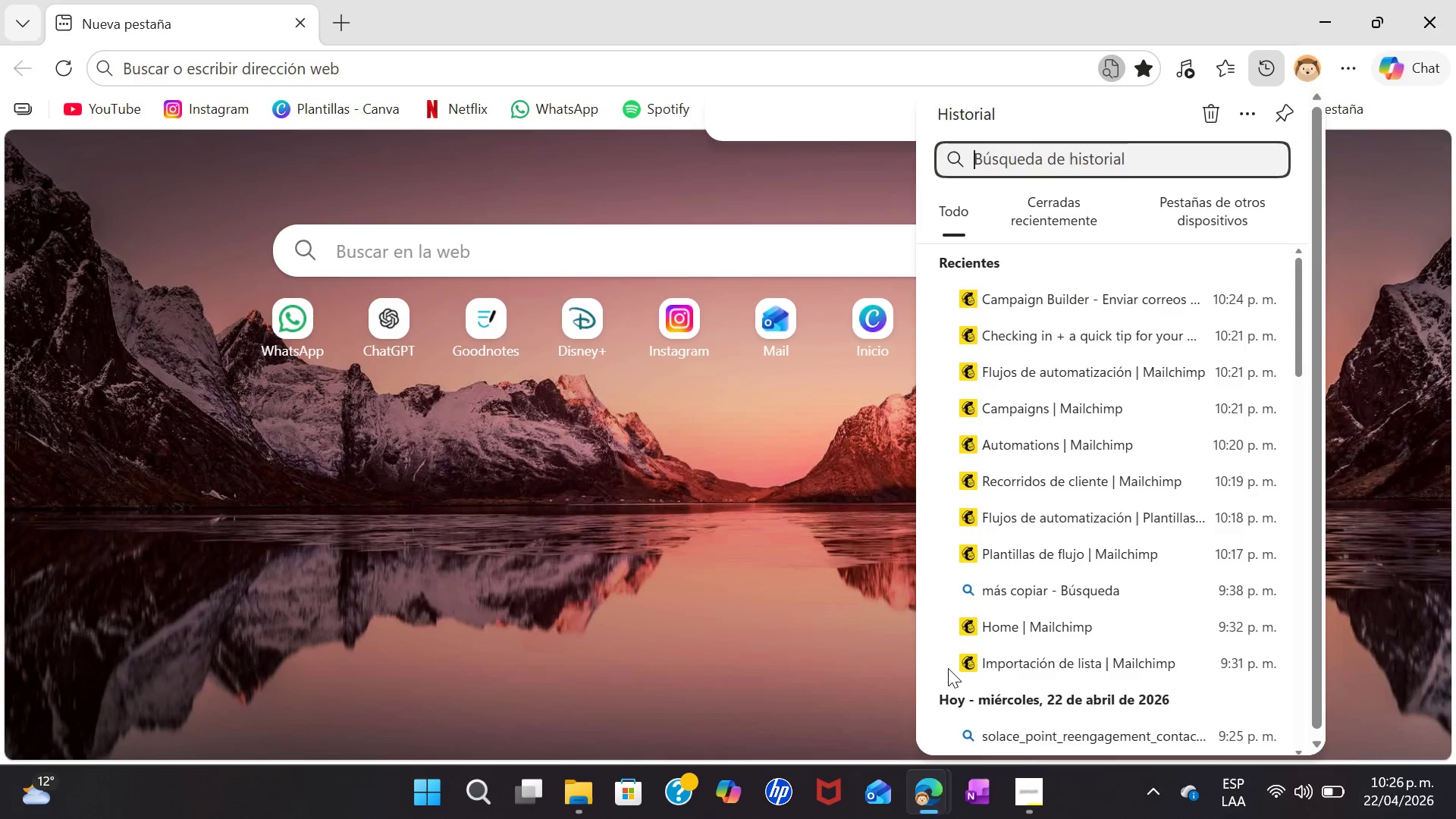 
left_click([935, 791])
 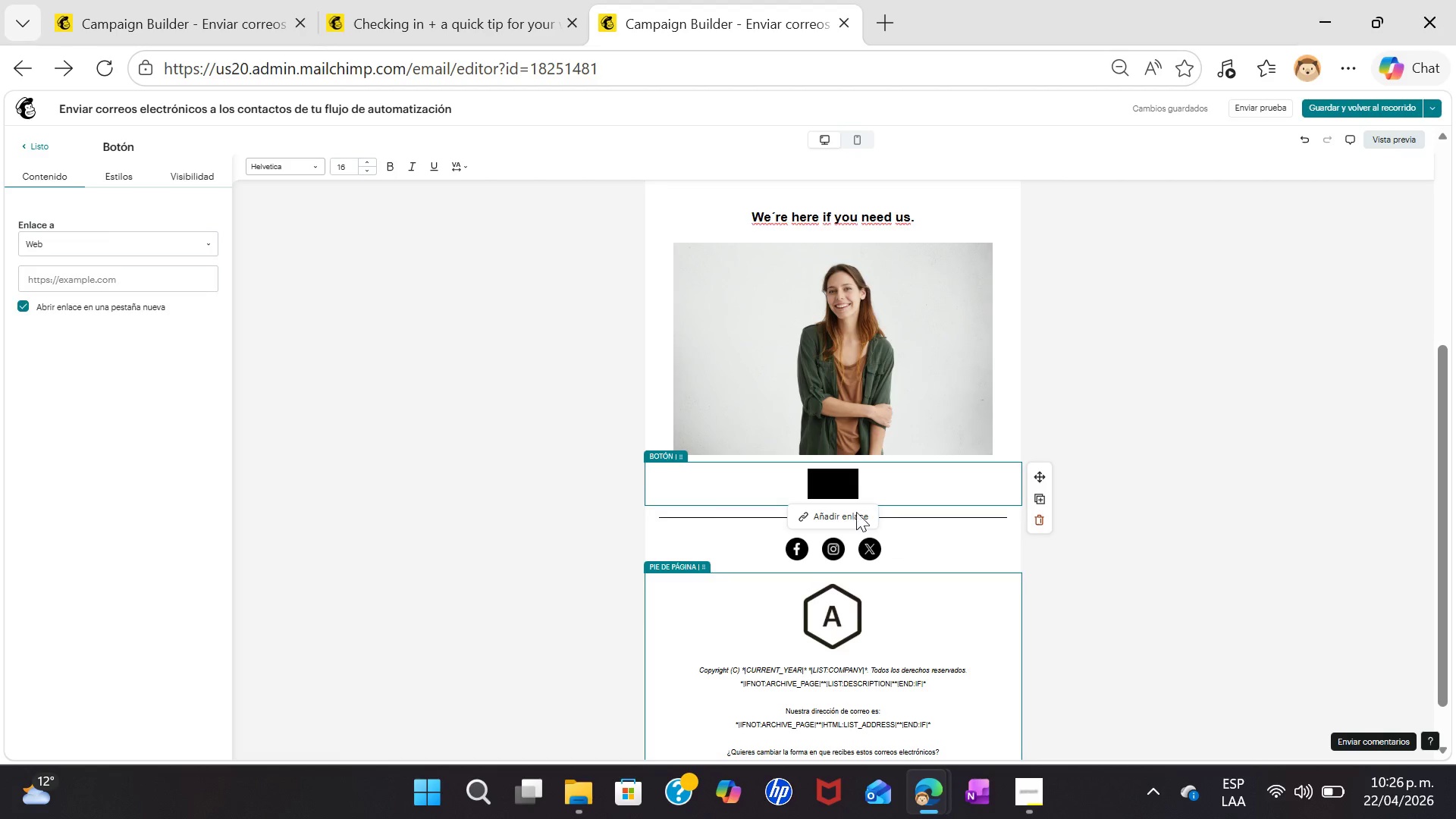 
left_click([835, 481])
 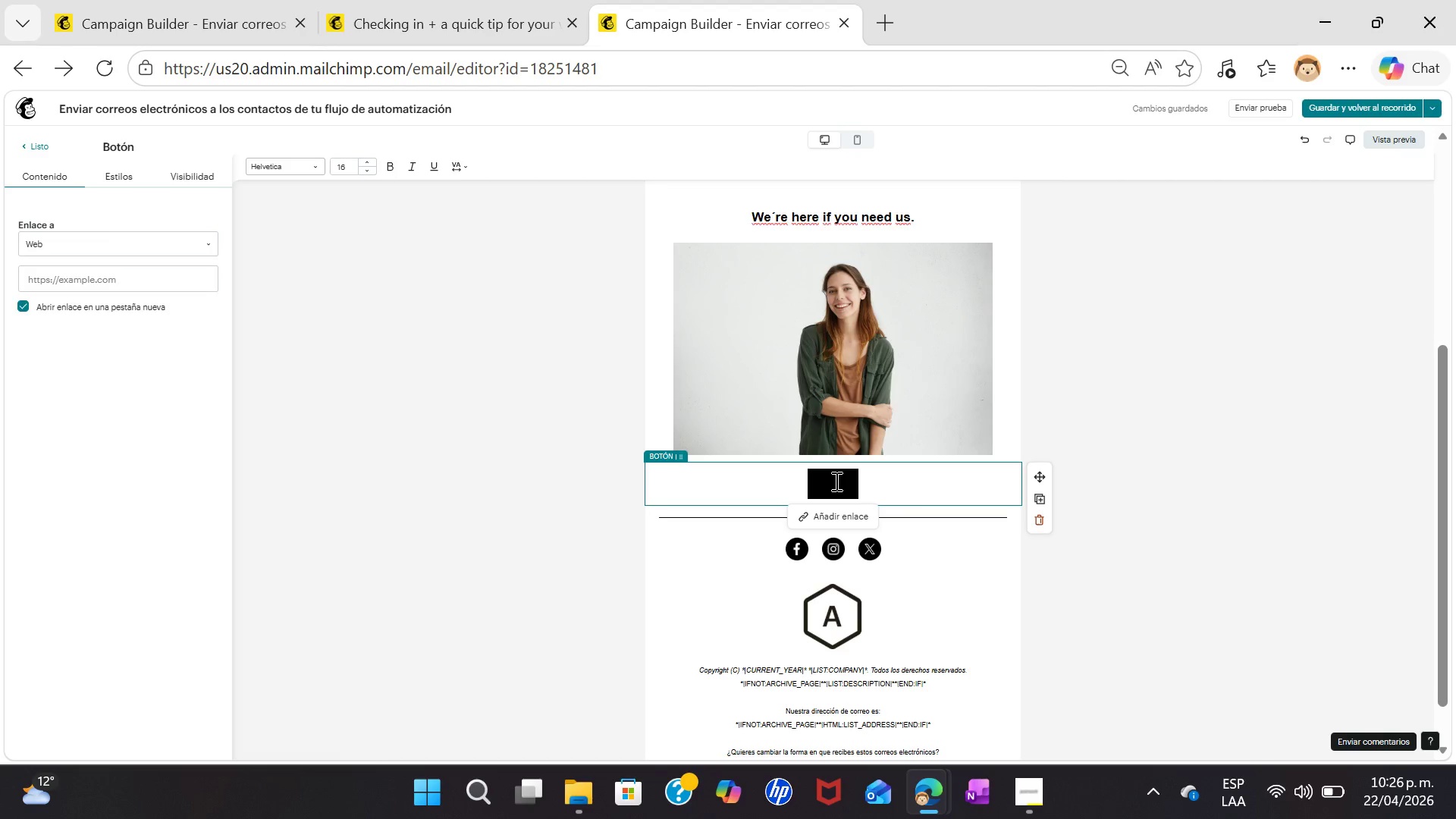 
key(Control+V)
 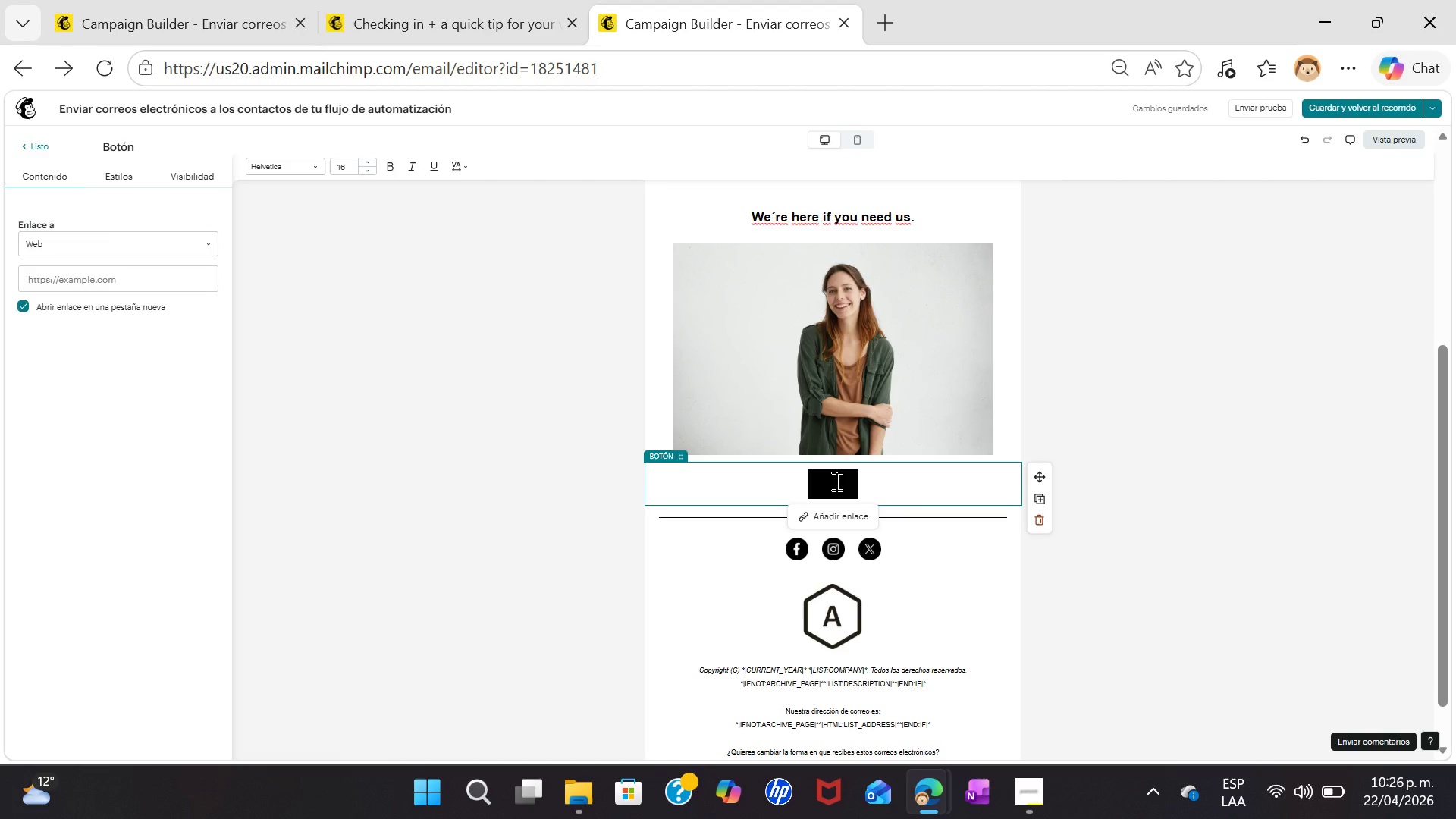 
key(Control+J)
 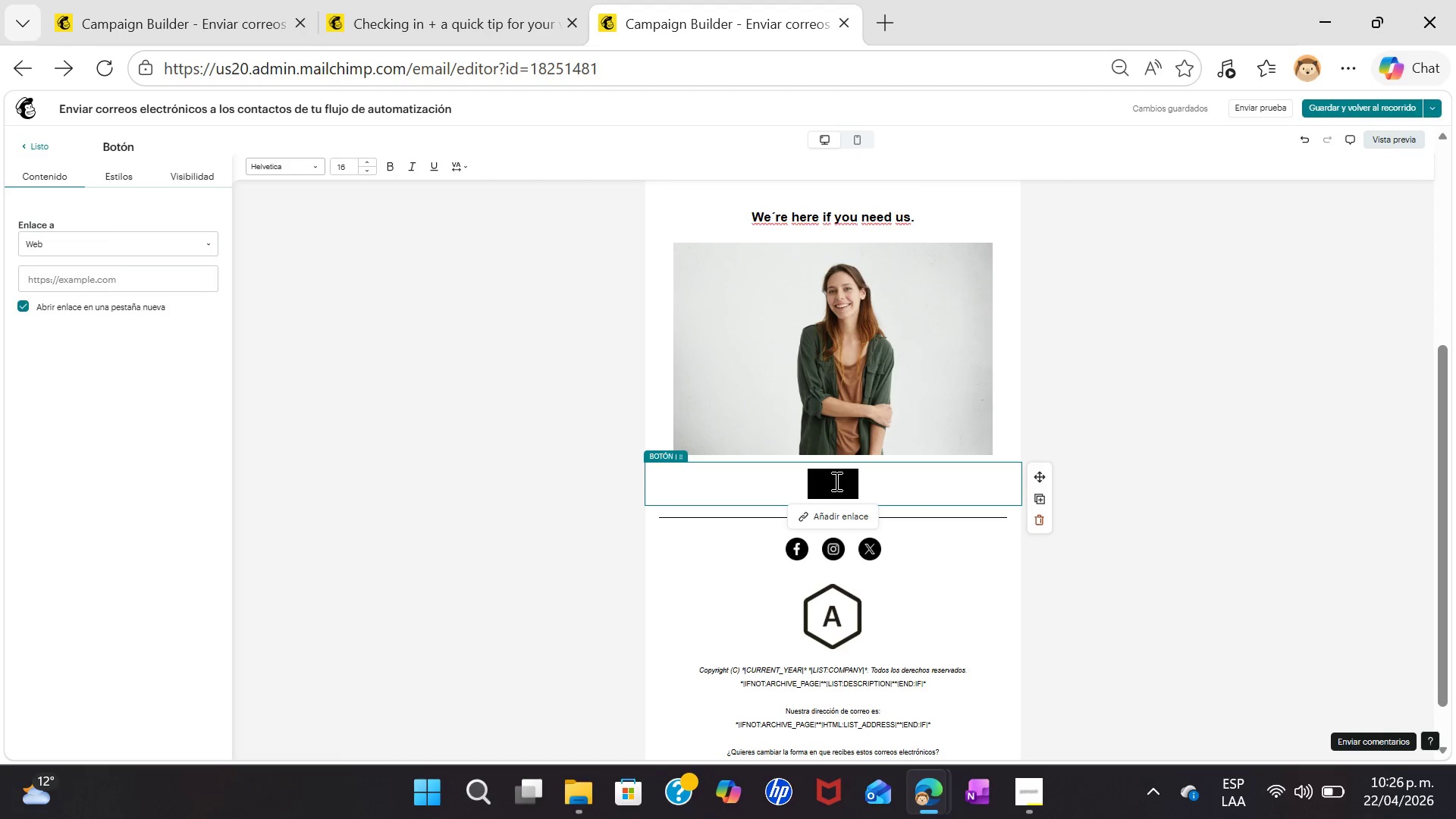 
key(Control+L)
 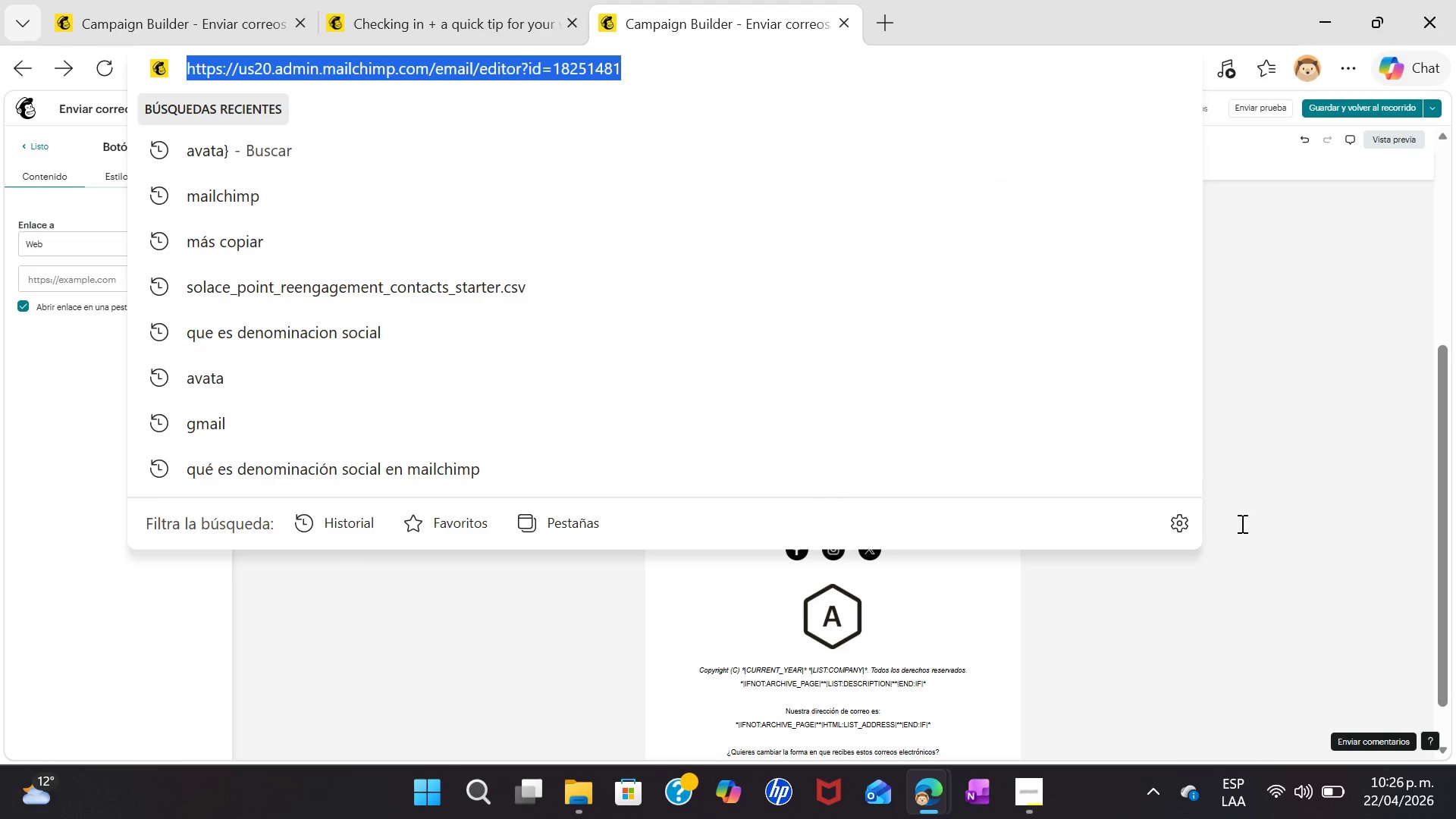 
left_click([1246, 572])
 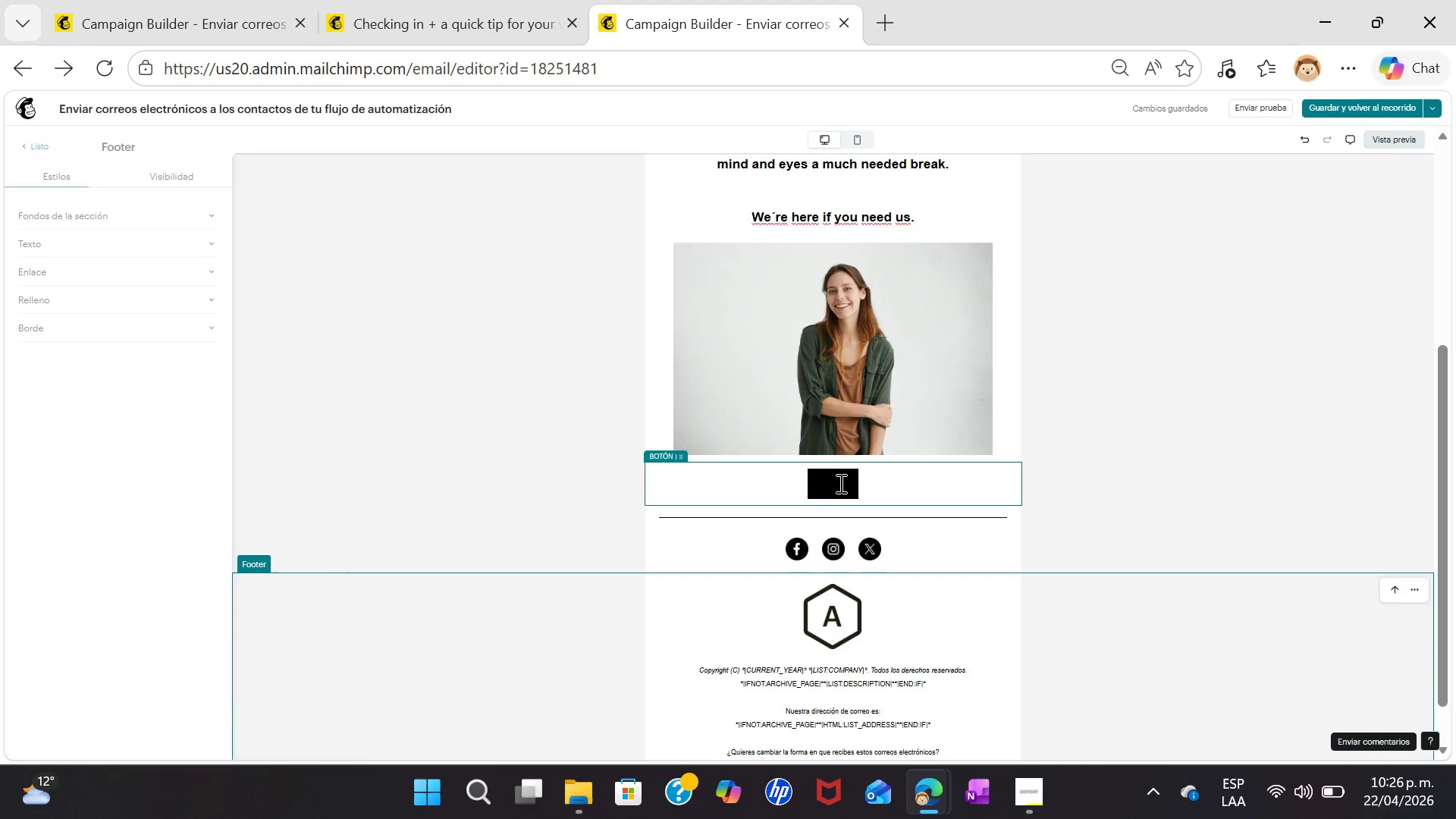 
left_click([830, 481])
 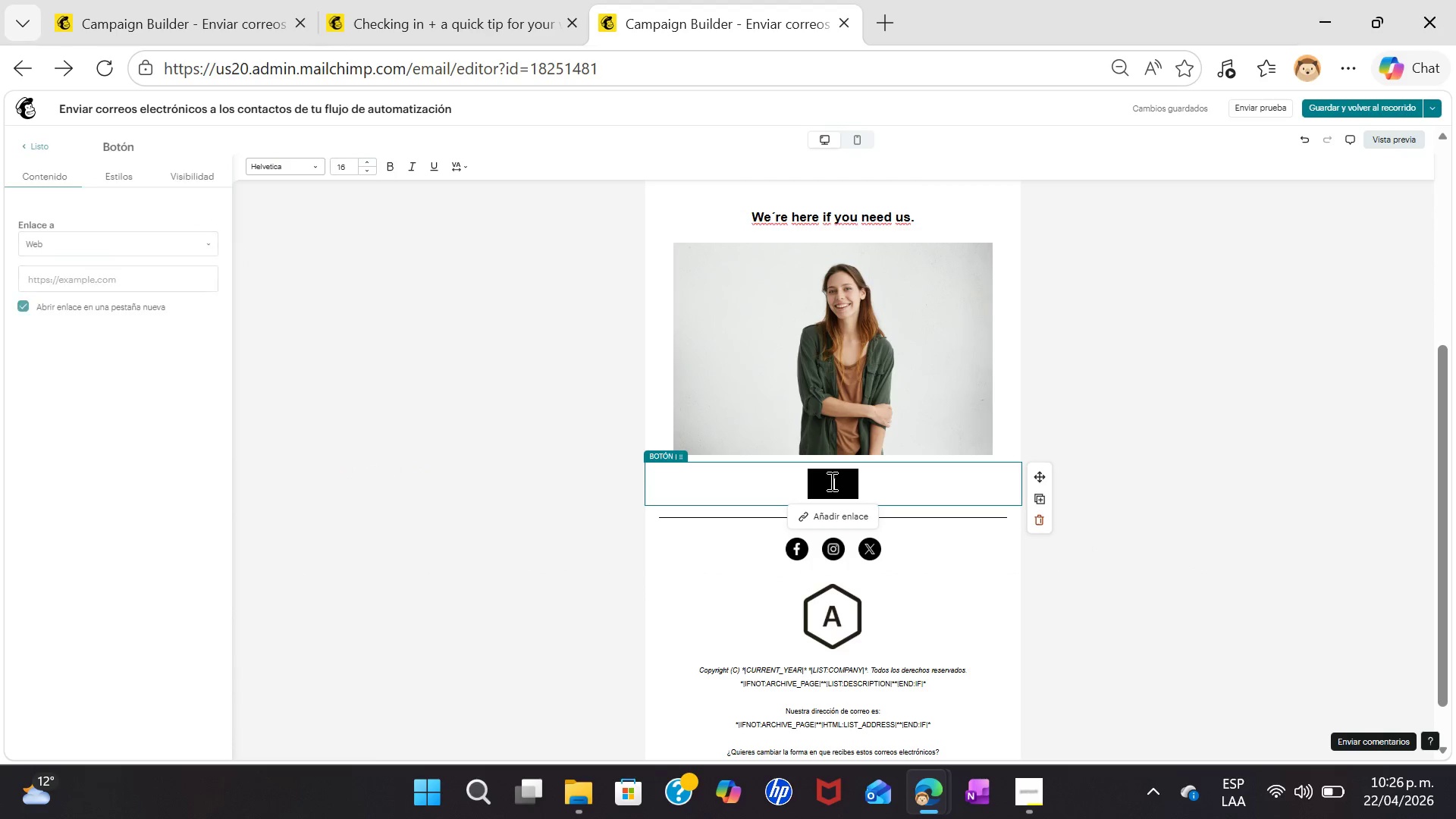 
key(Control+CapsLock)
 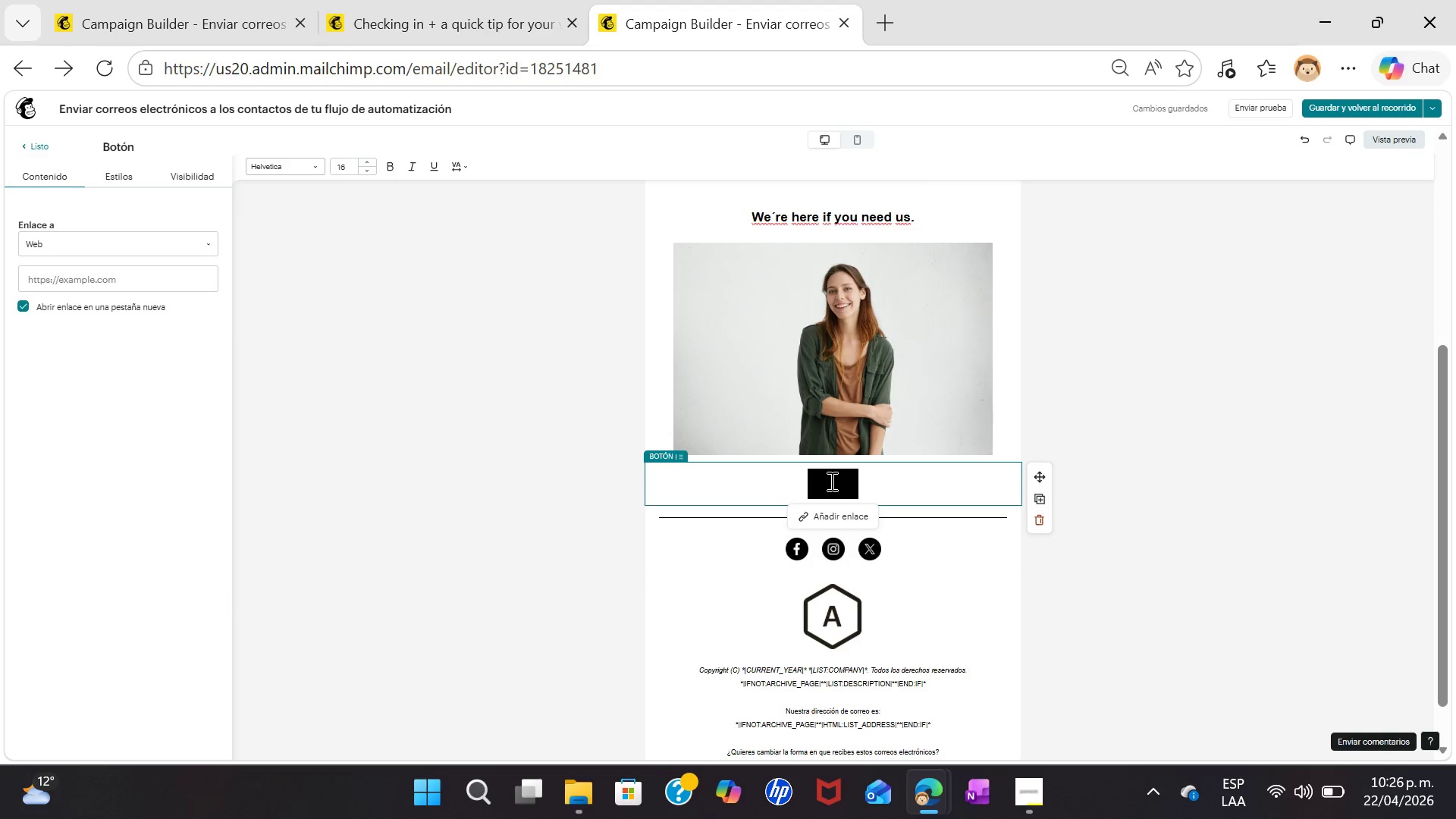 
key(Control+V)
 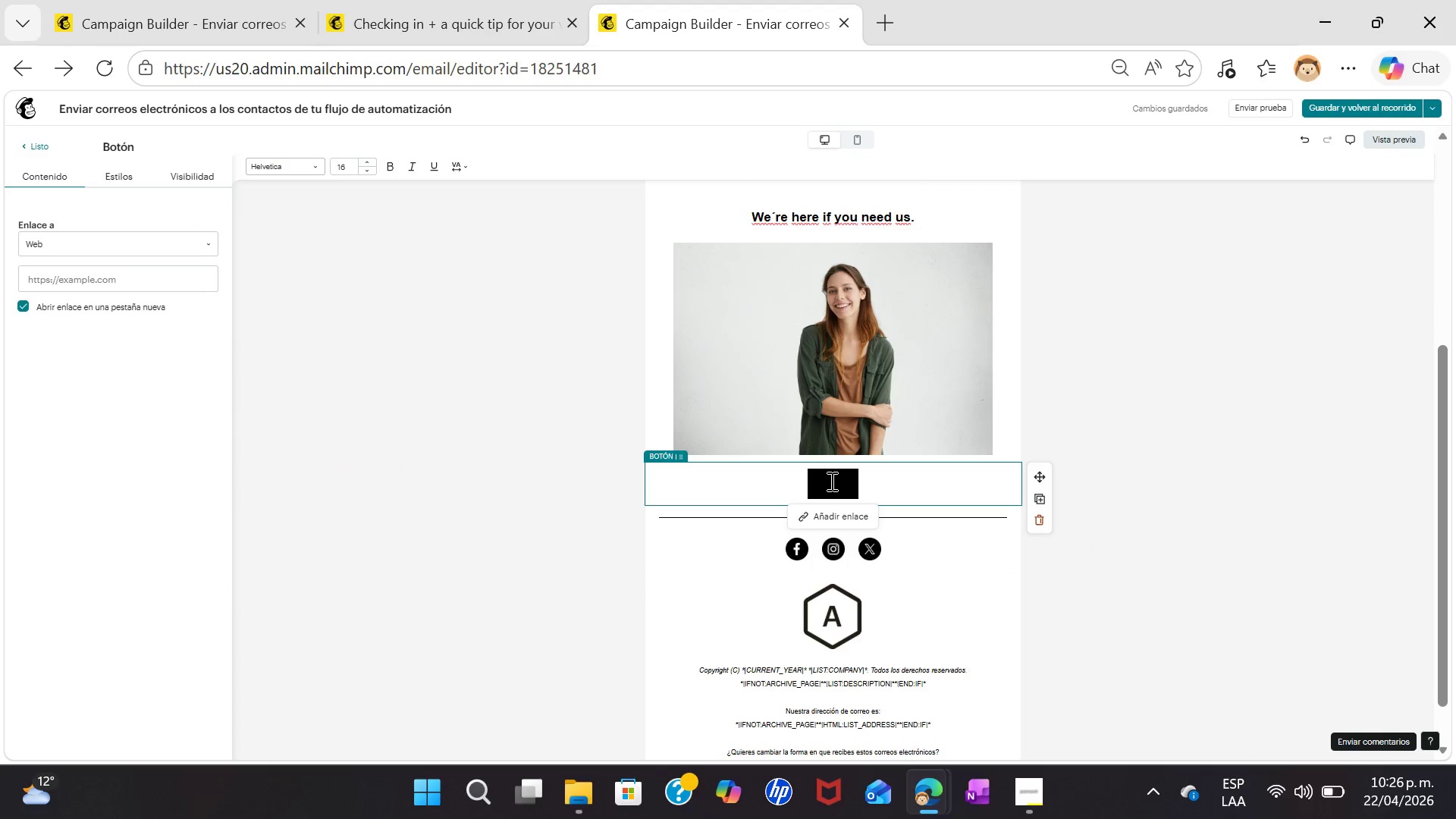 
key(Control+CapsLock)
 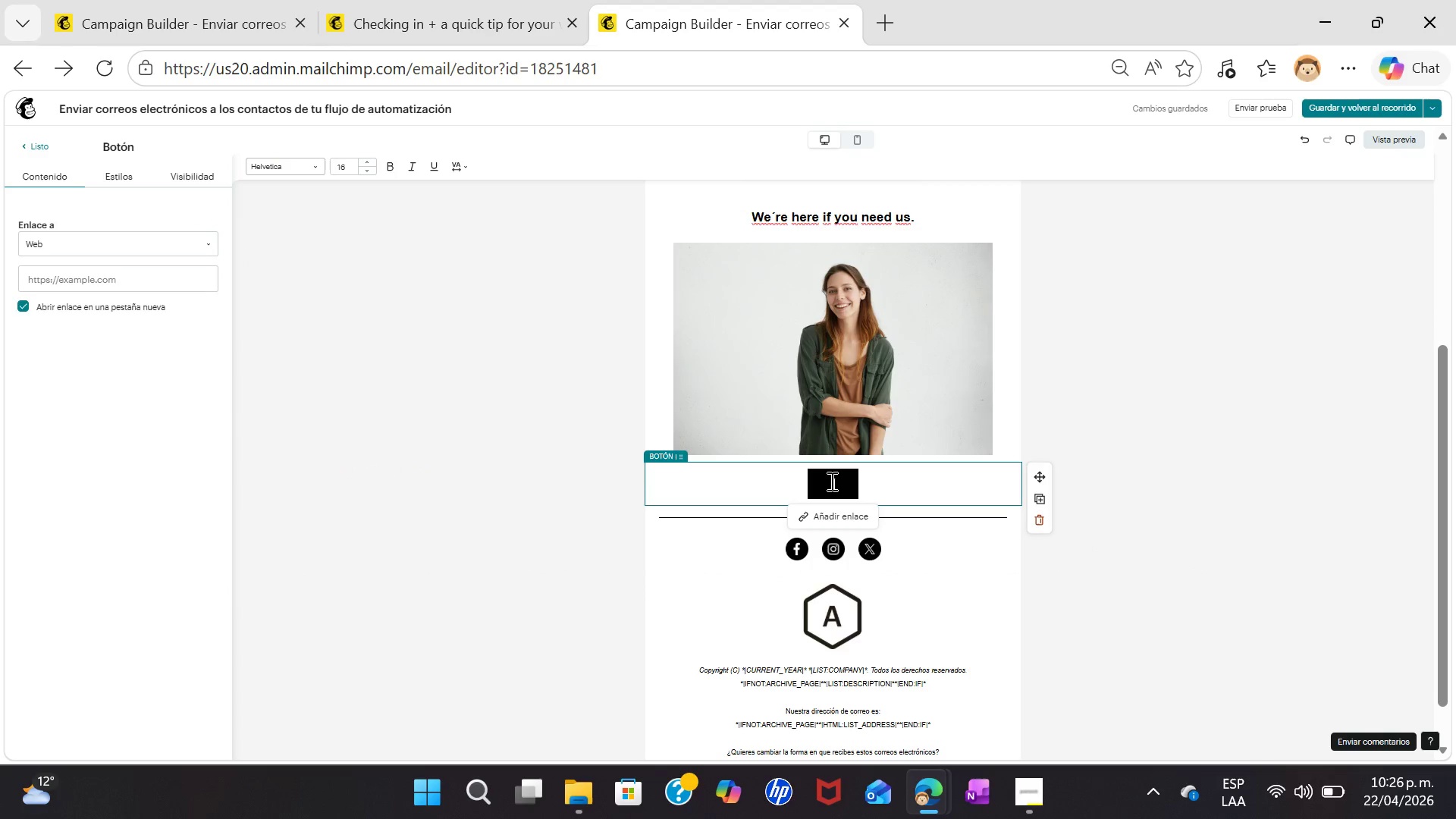 
key(Control+I)
 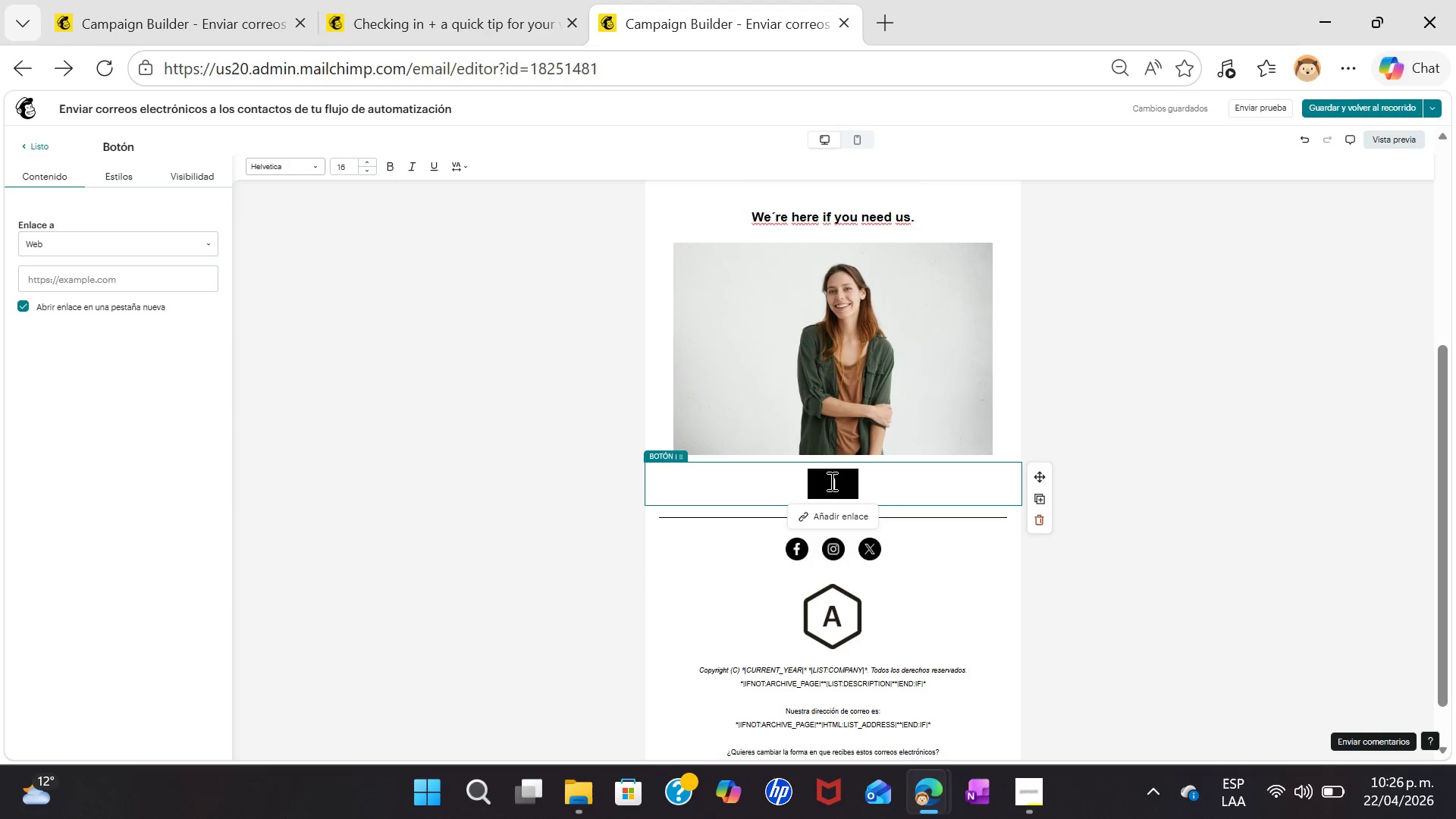 
key(Control+E)
 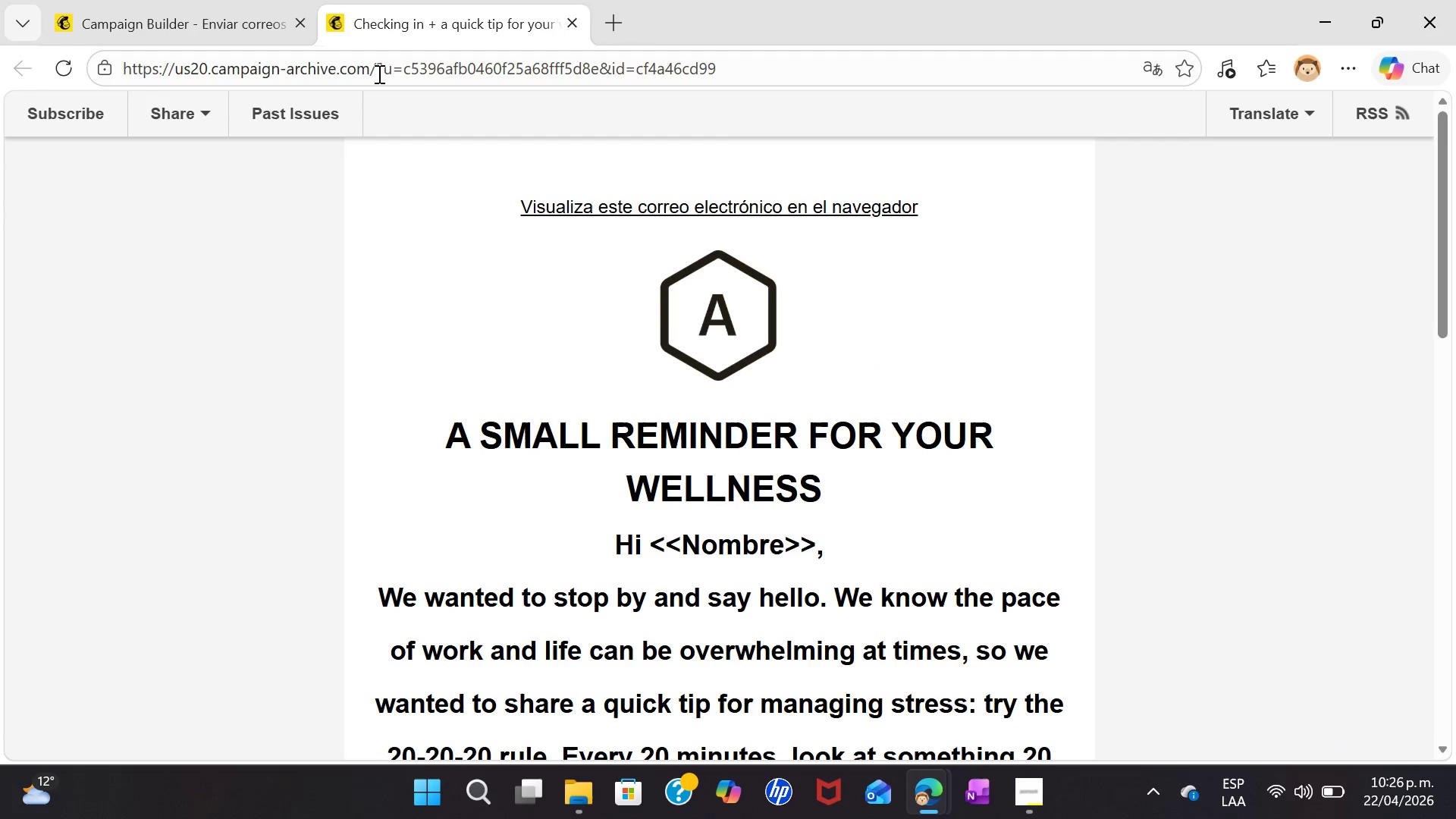 
left_click([188, 0])
 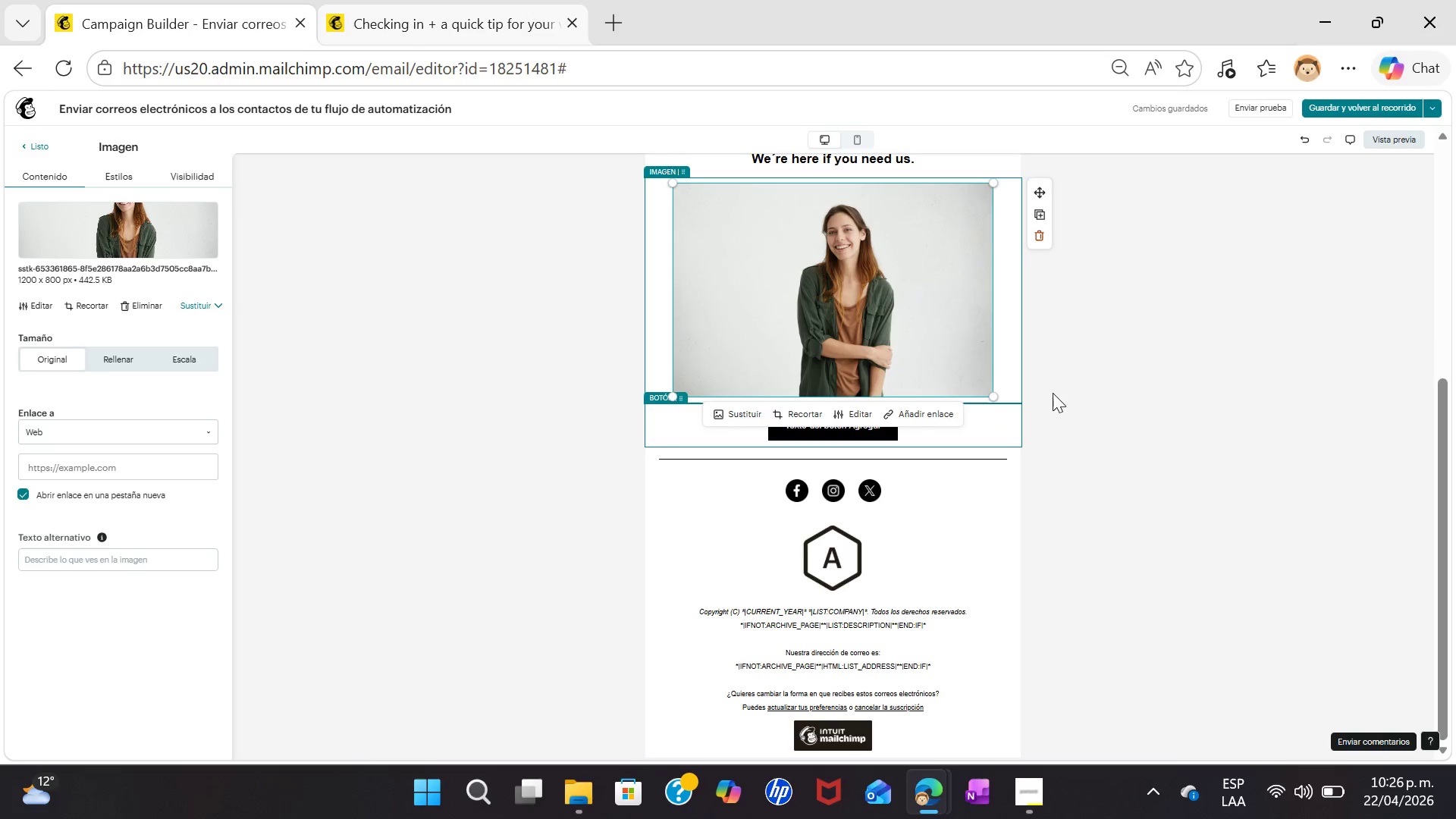 
left_click([1333, 598])
 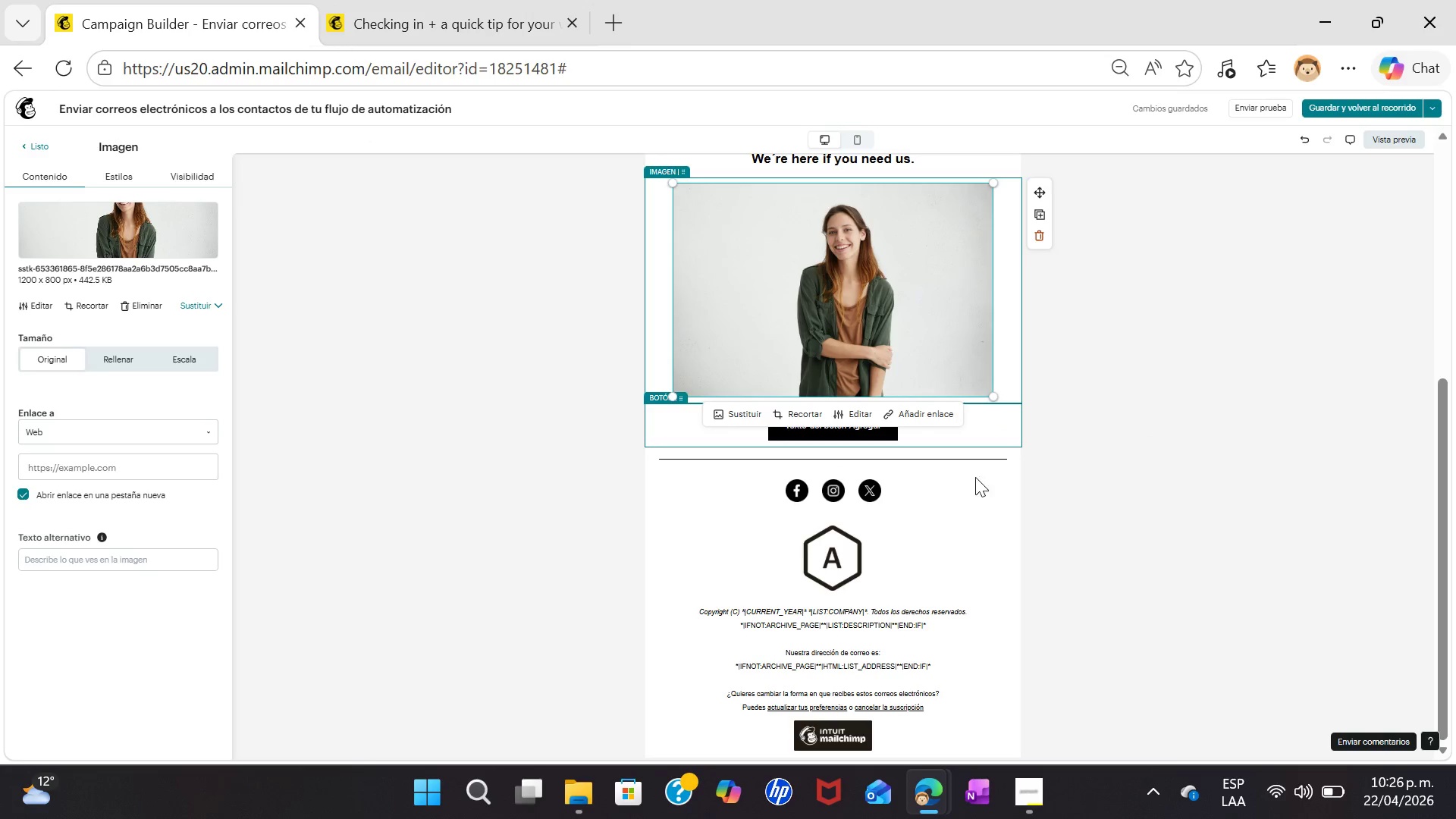 
left_click([949, 476])
 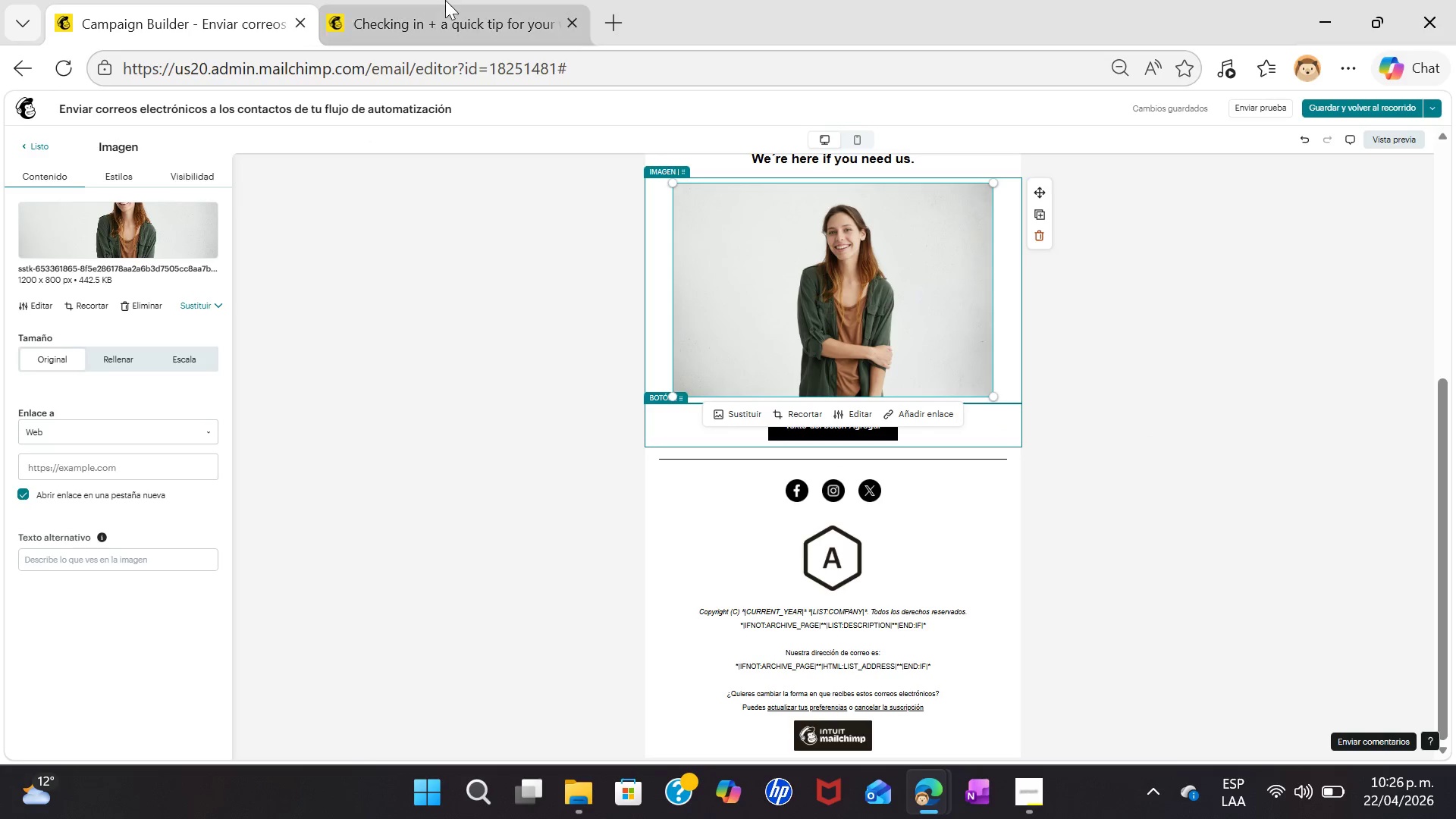 
left_click([438, 5])
 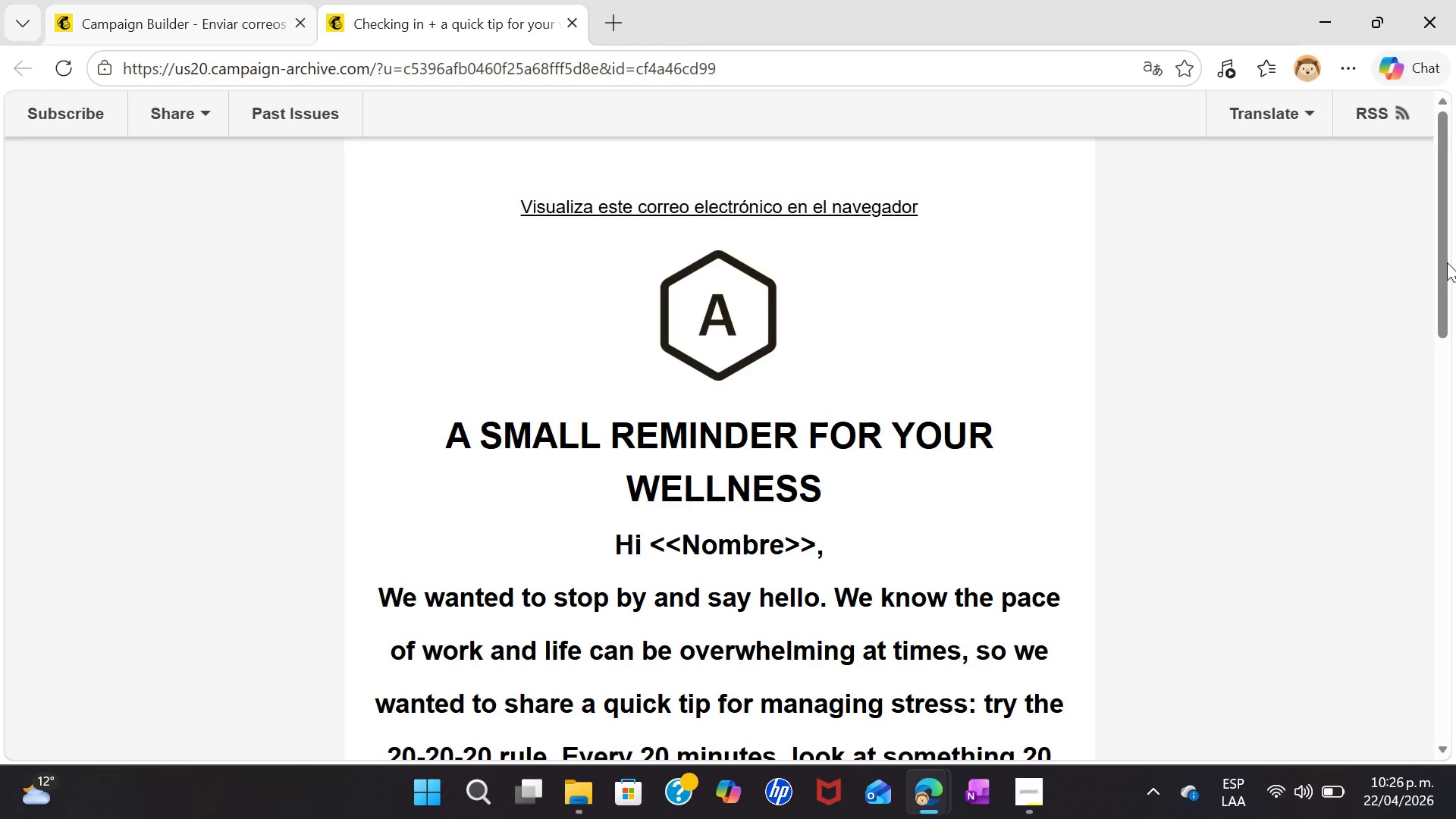 
left_click_drag(start_coordinate=[1455, 274], to_coordinate=[1455, 159])
 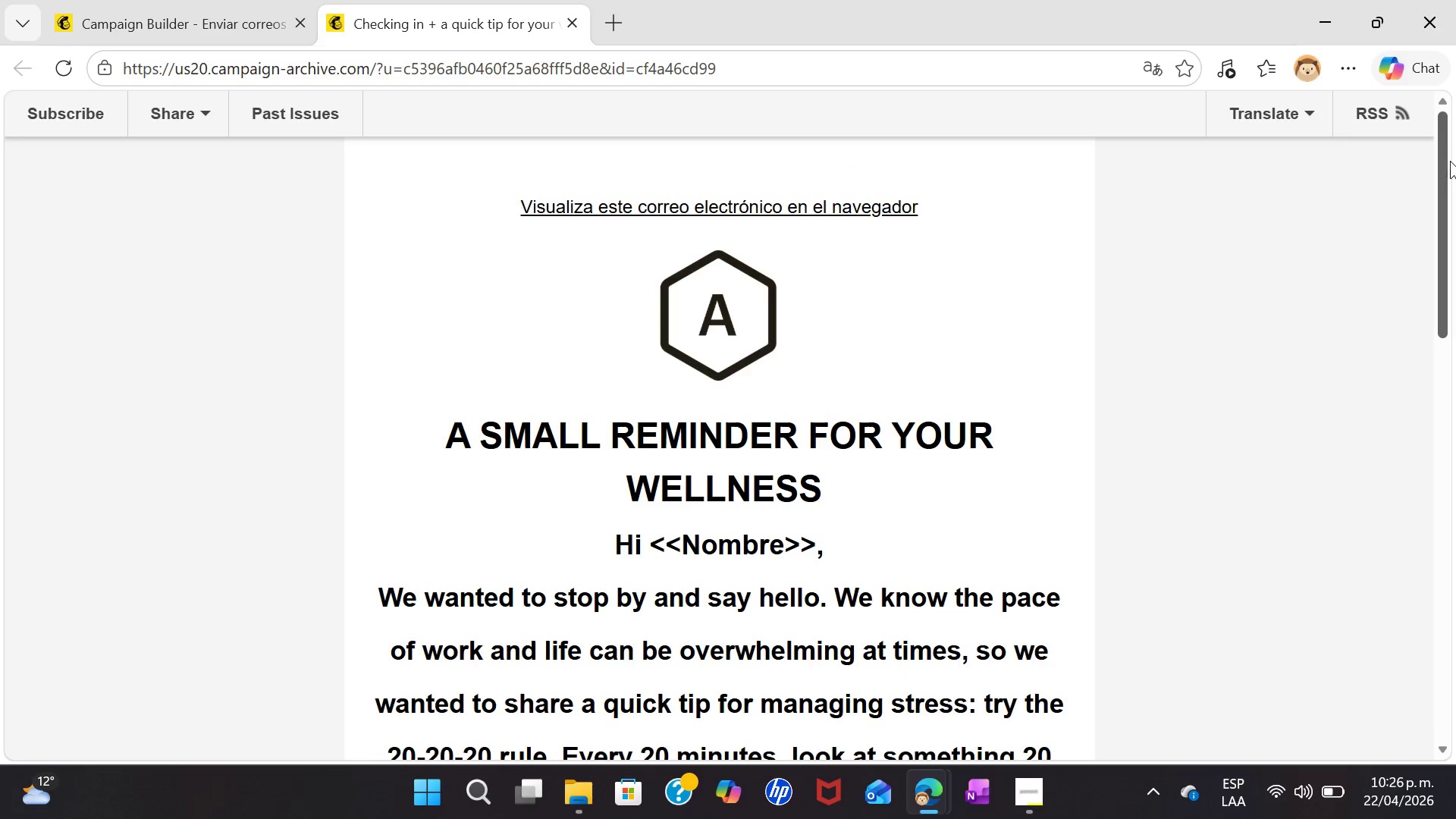 
left_click_drag(start_coordinate=[1450, 169], to_coordinate=[1453, 288])
 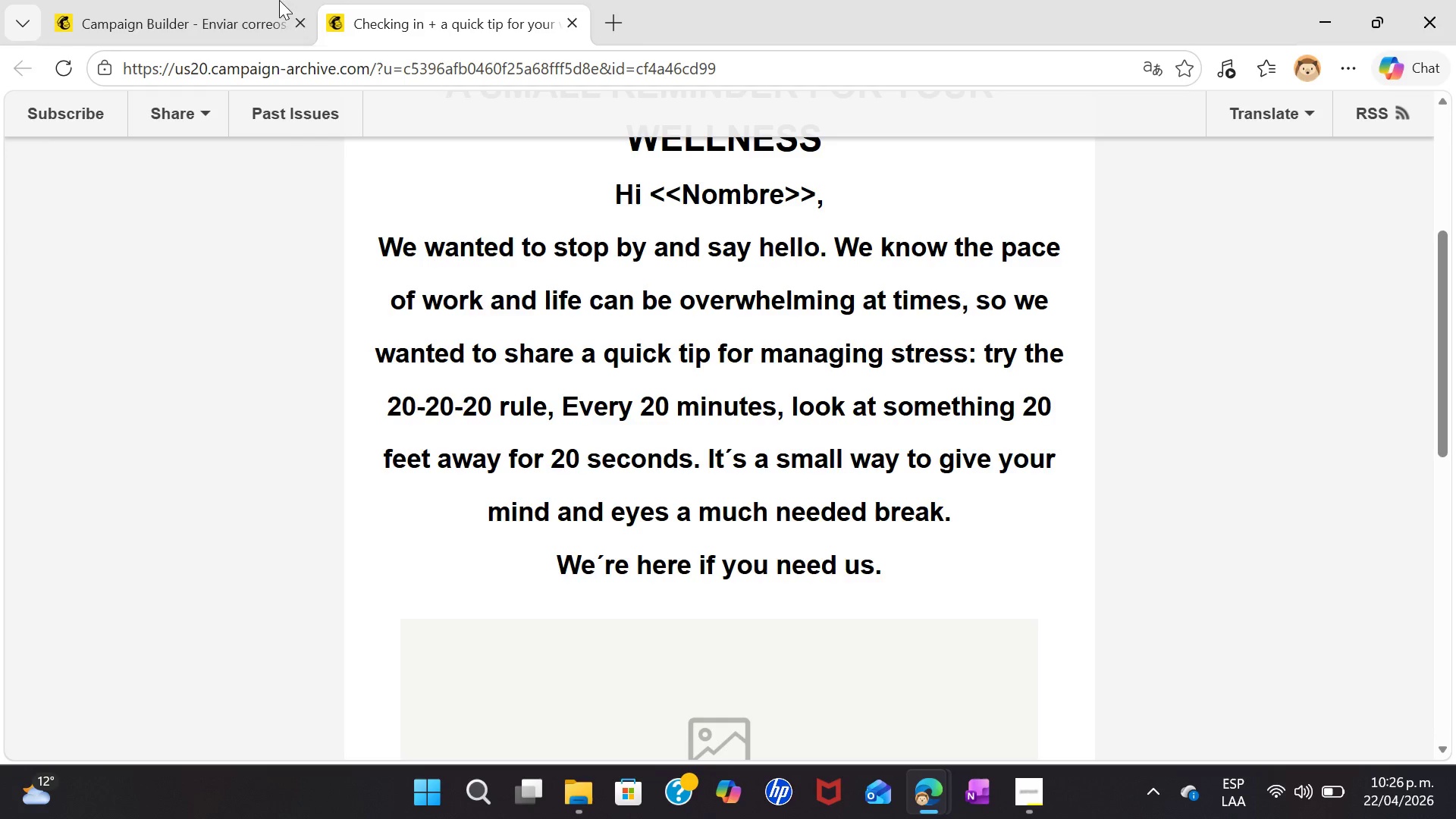 
left_click([256, 2])
 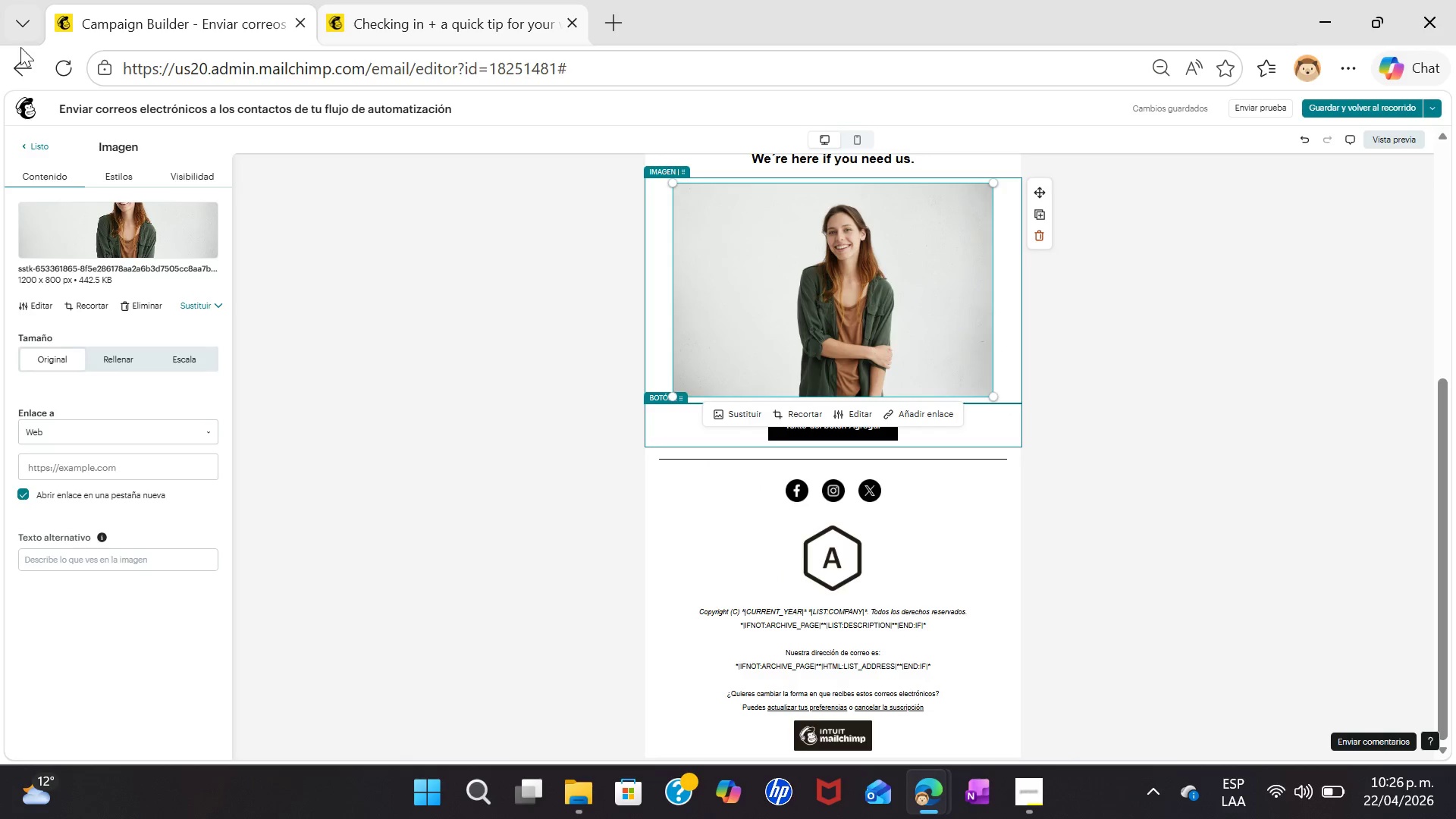 
left_click([20, 61])
 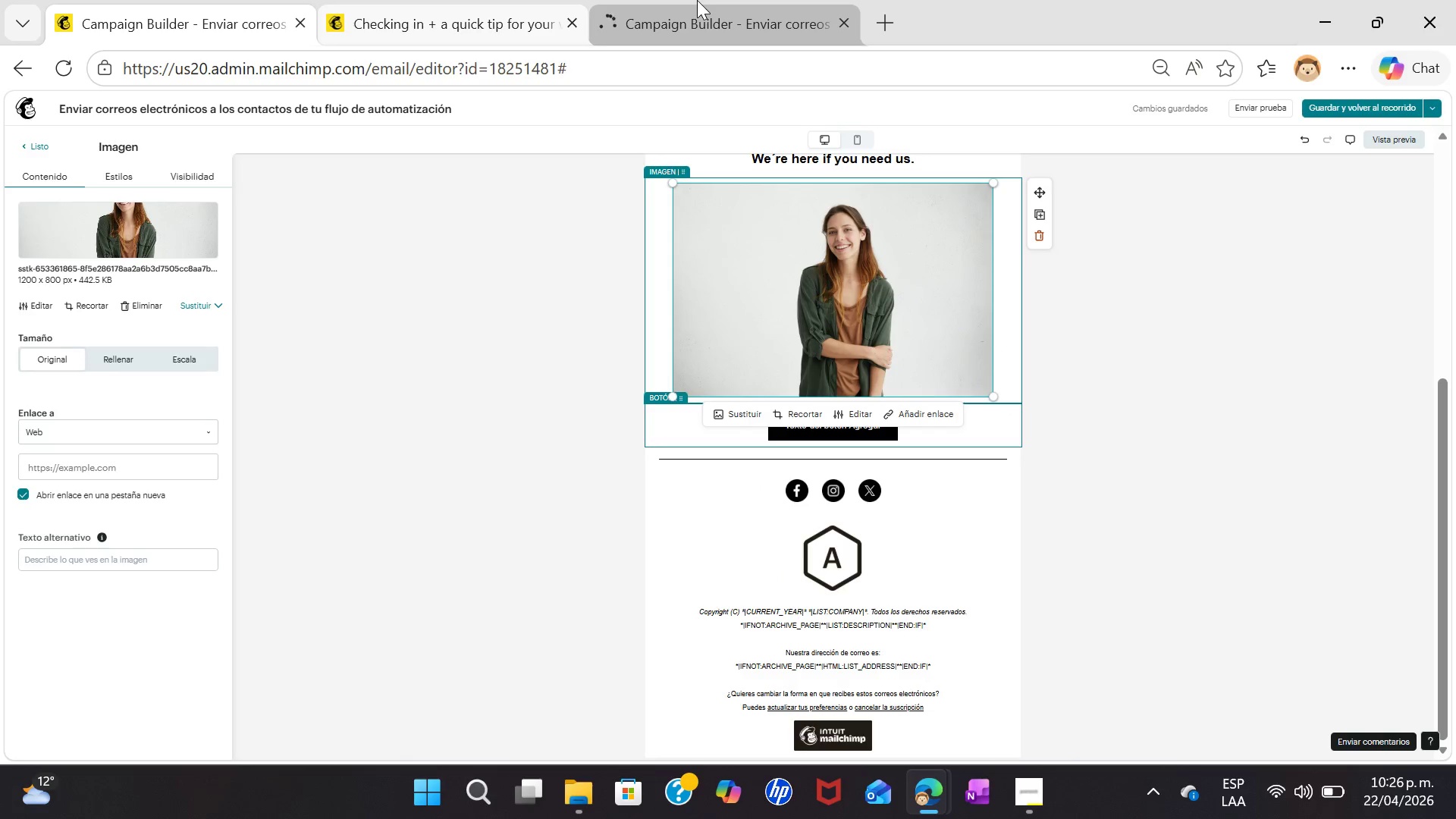 
left_click([697, 0])
 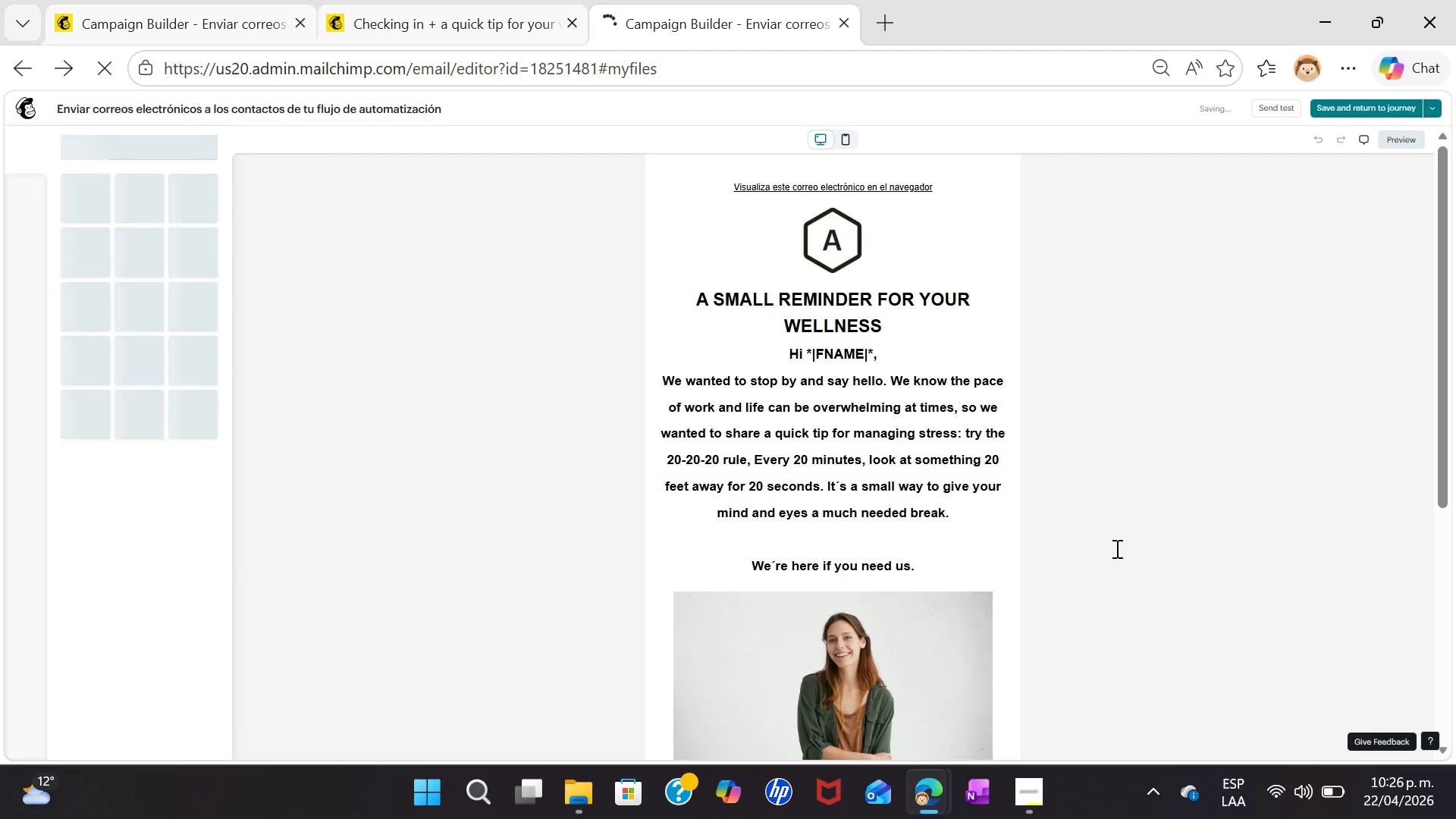 
left_click_drag(start_coordinate=[1440, 312], to_coordinate=[1446, 550])
 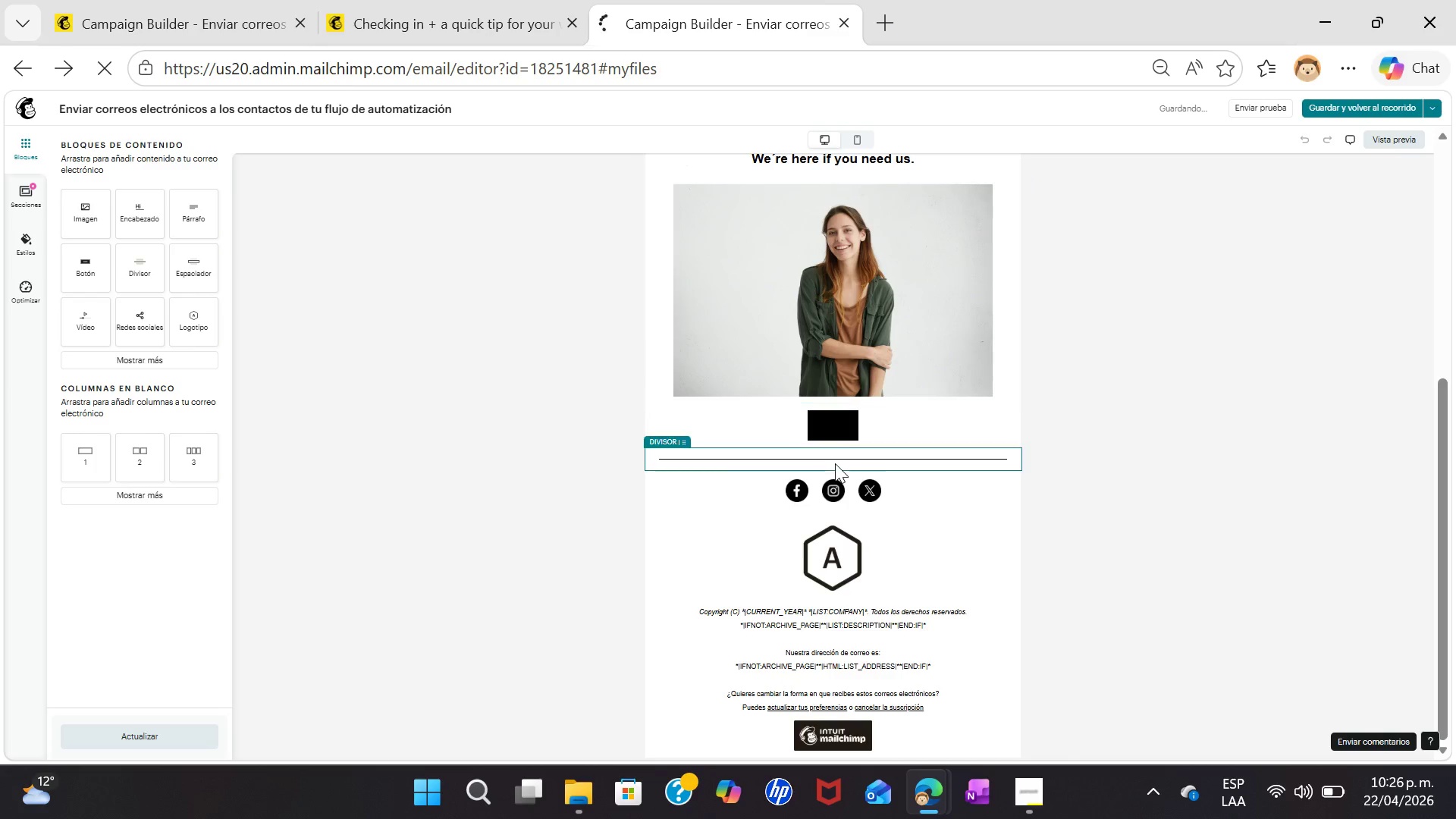 
left_click([827, 414])
 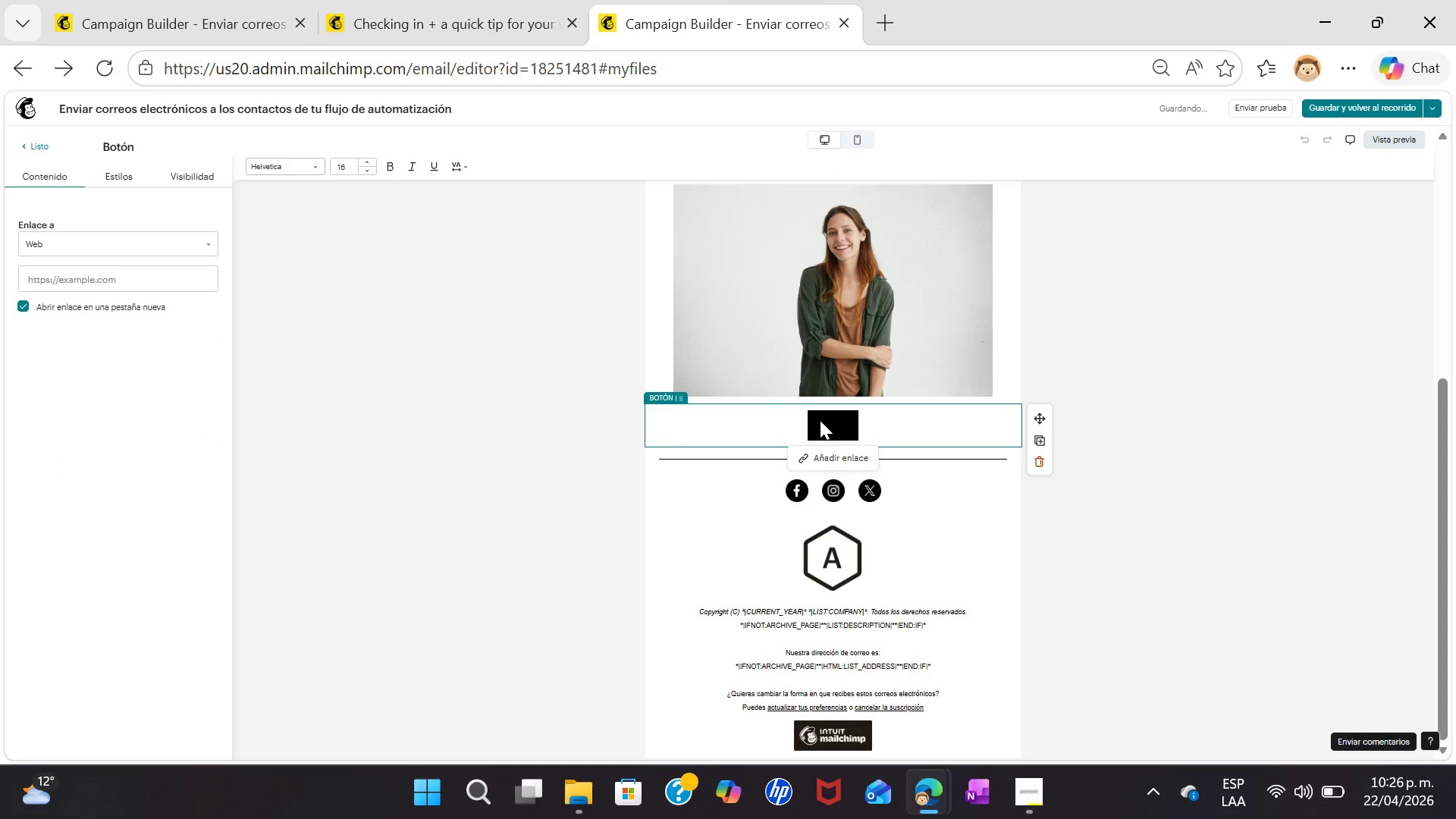 
wait(5.39)
 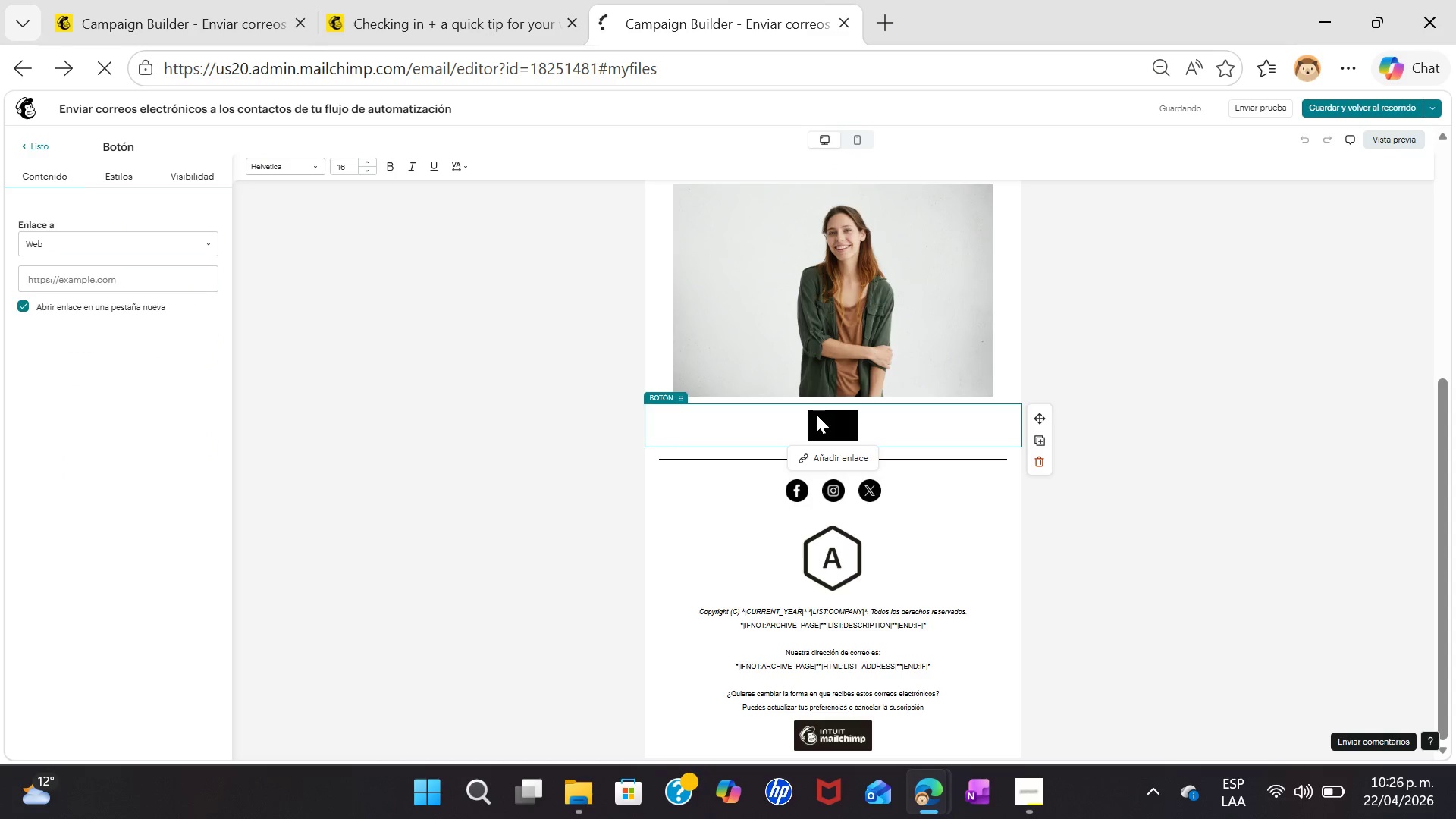 
key(Control+V)
 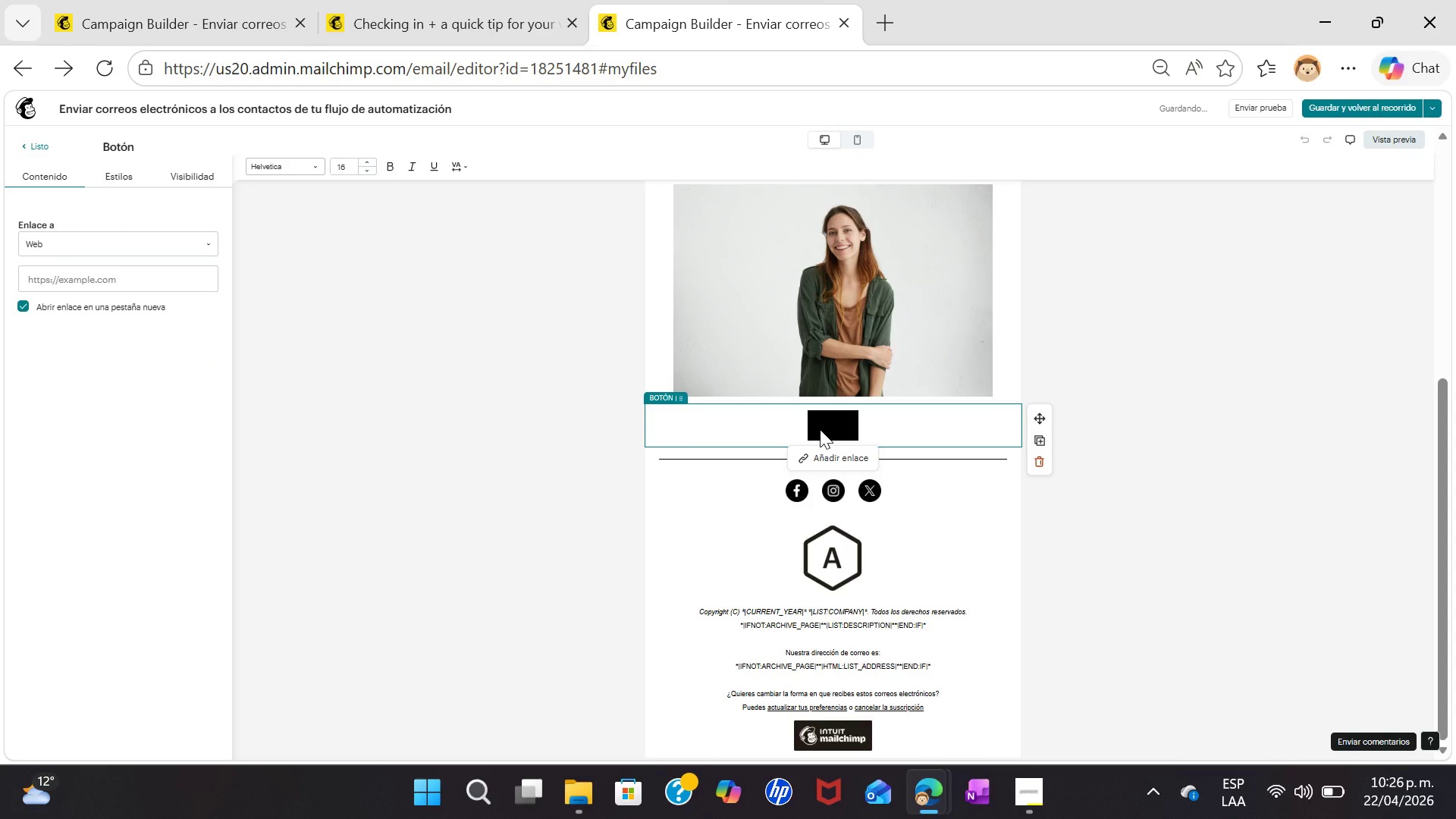 
double_click([820, 429])
 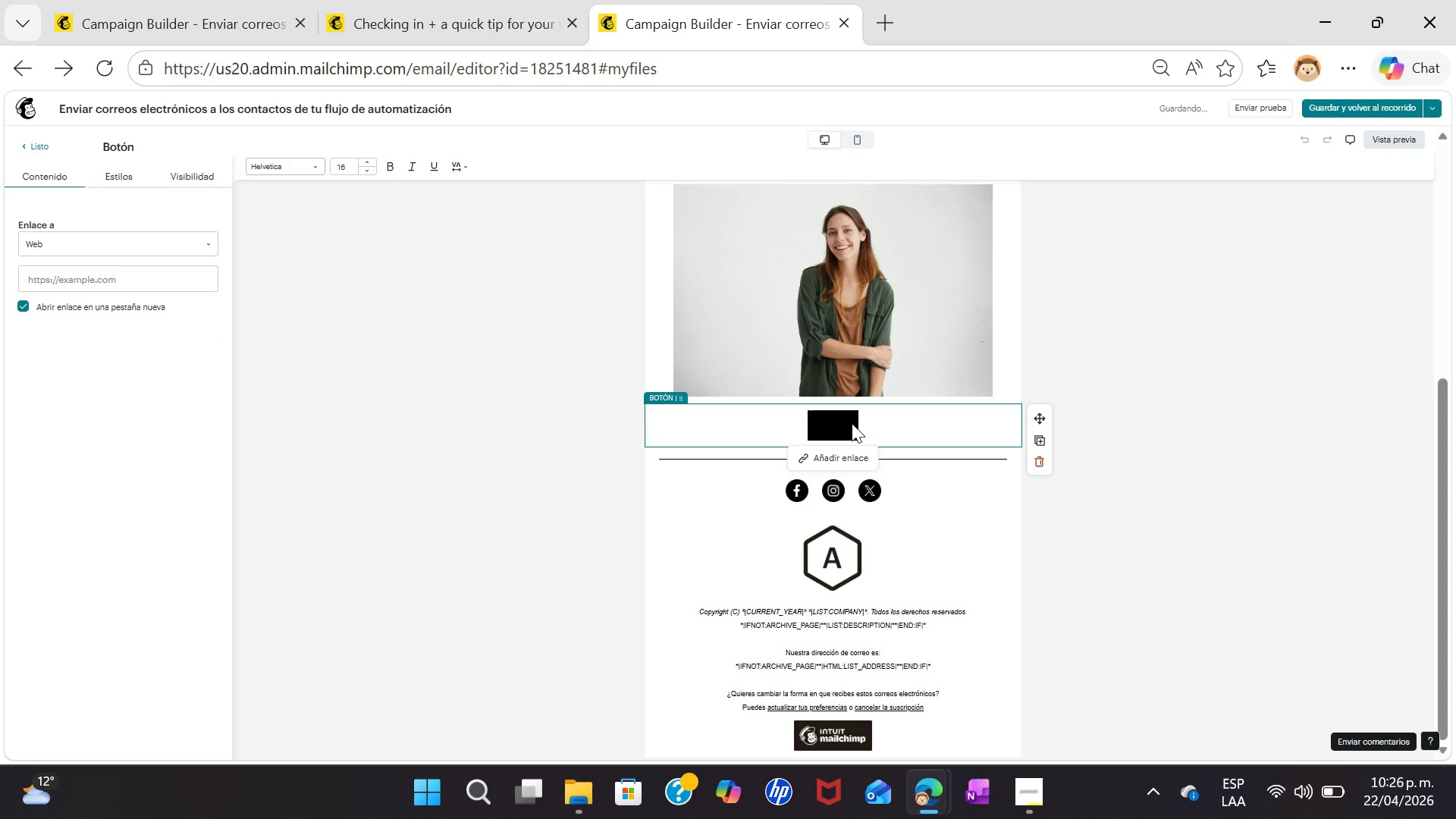 
double_click([852, 423])
 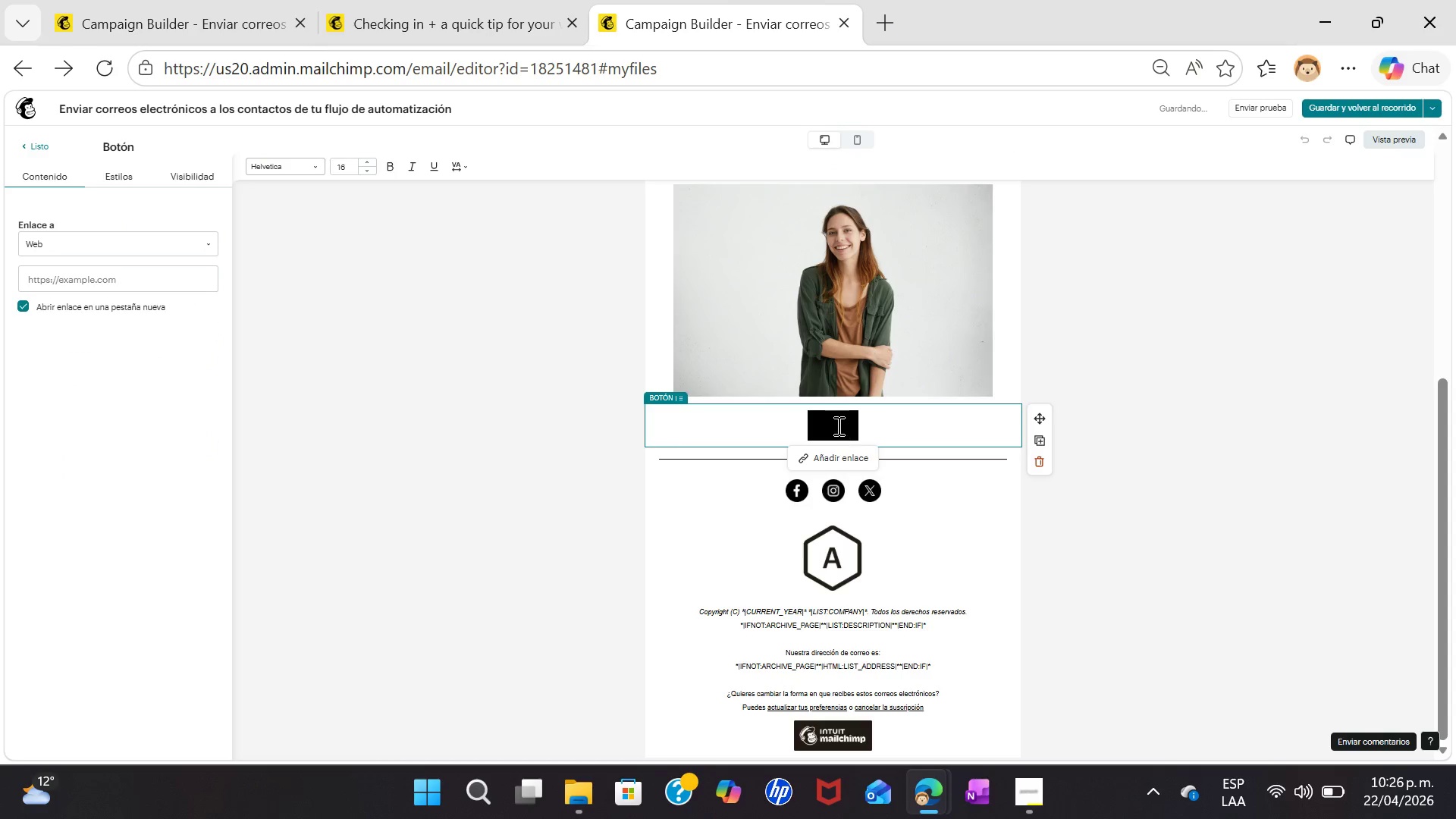 
double_click([837, 425])
 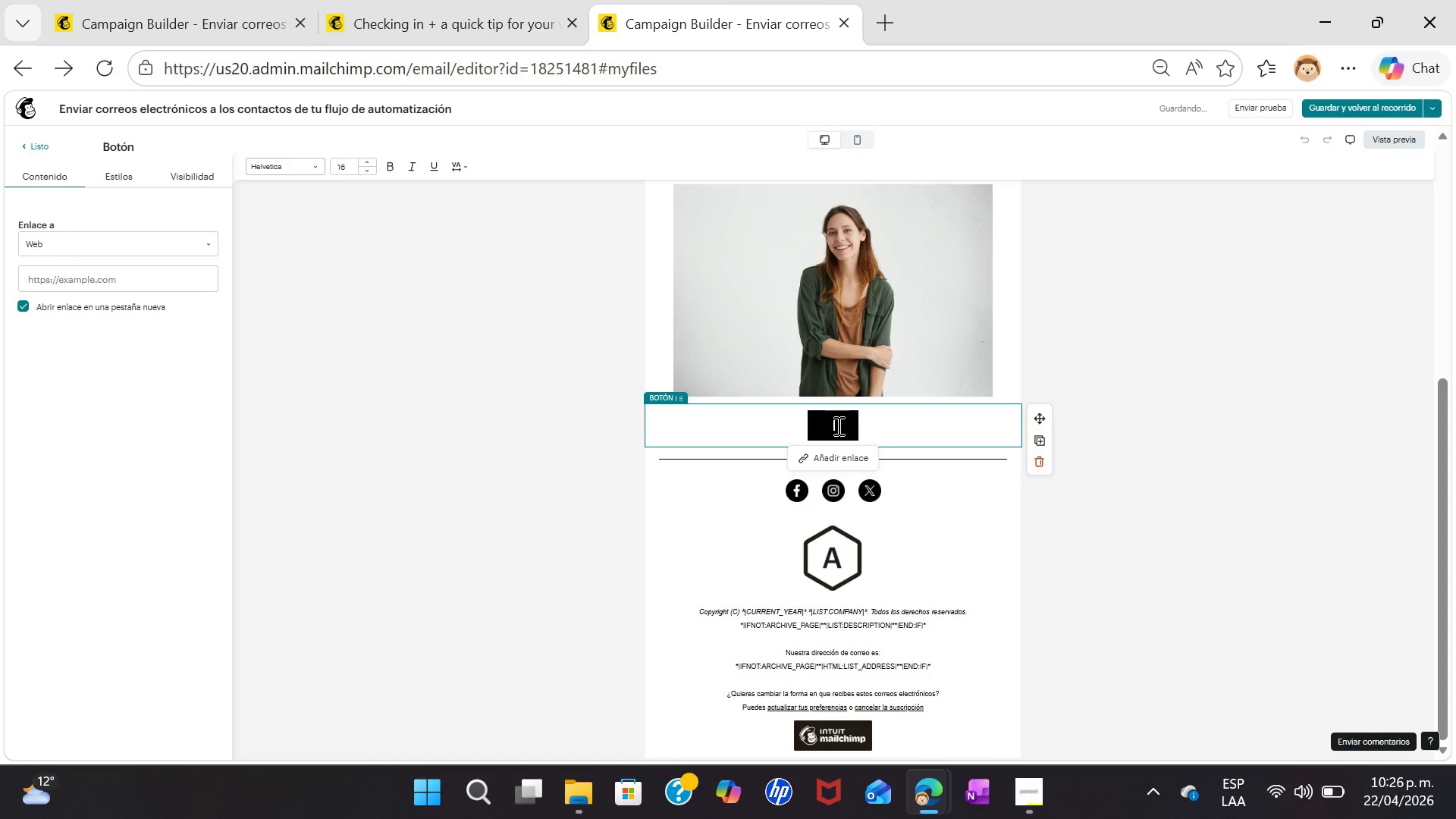 
triple_click([837, 425])
 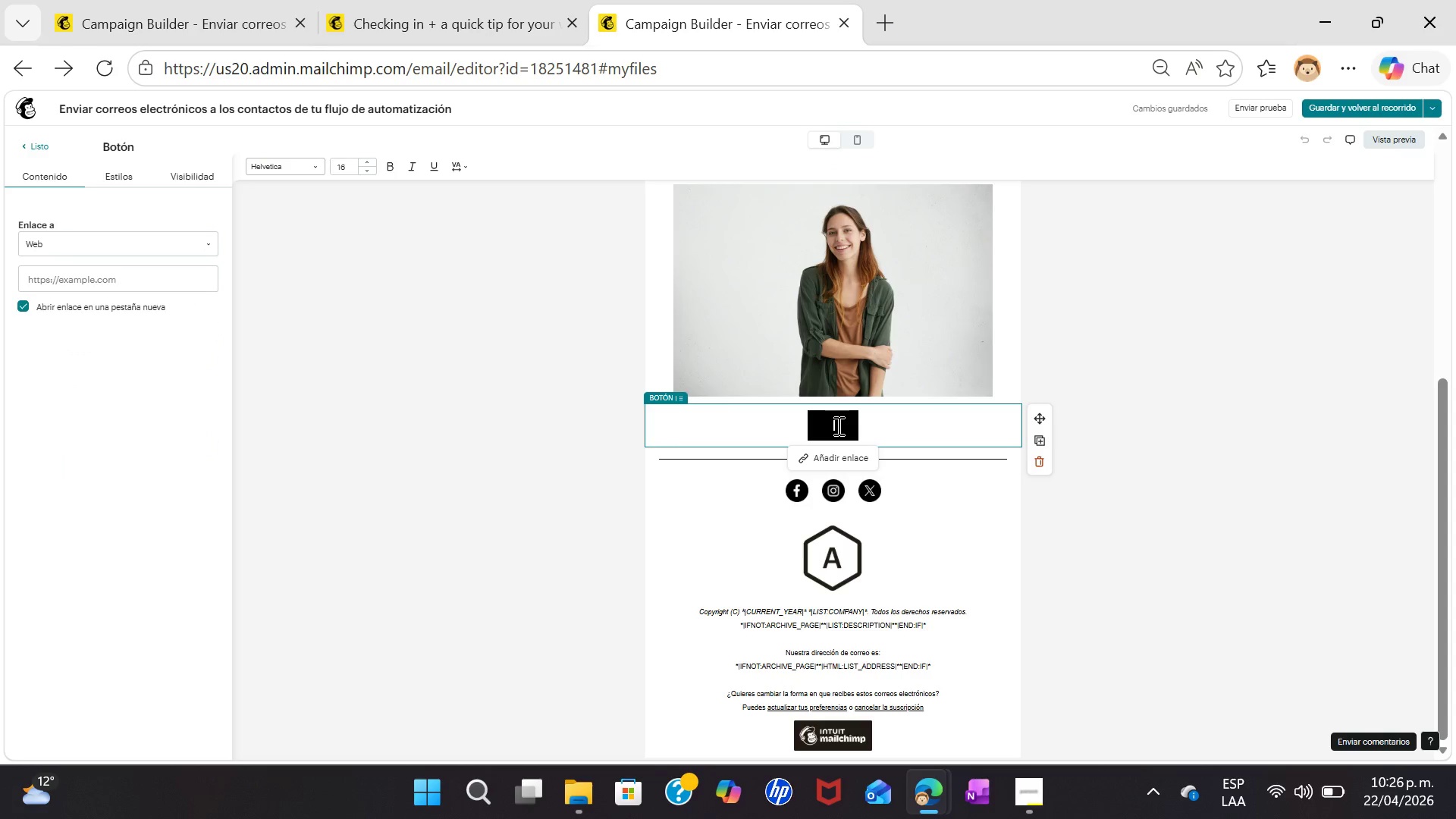 
key(Control+CapsLock)
 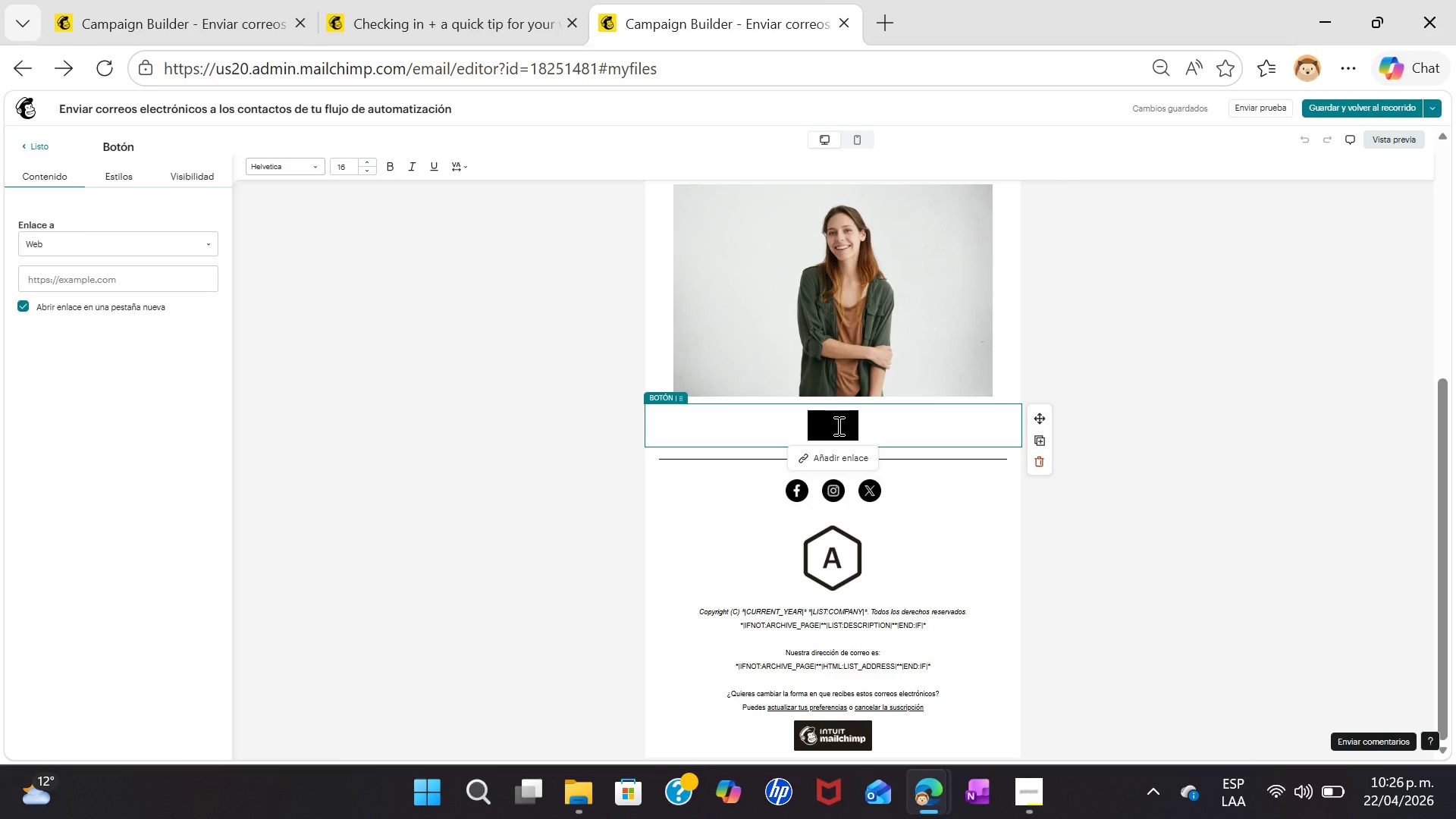 
key(Control+V)
 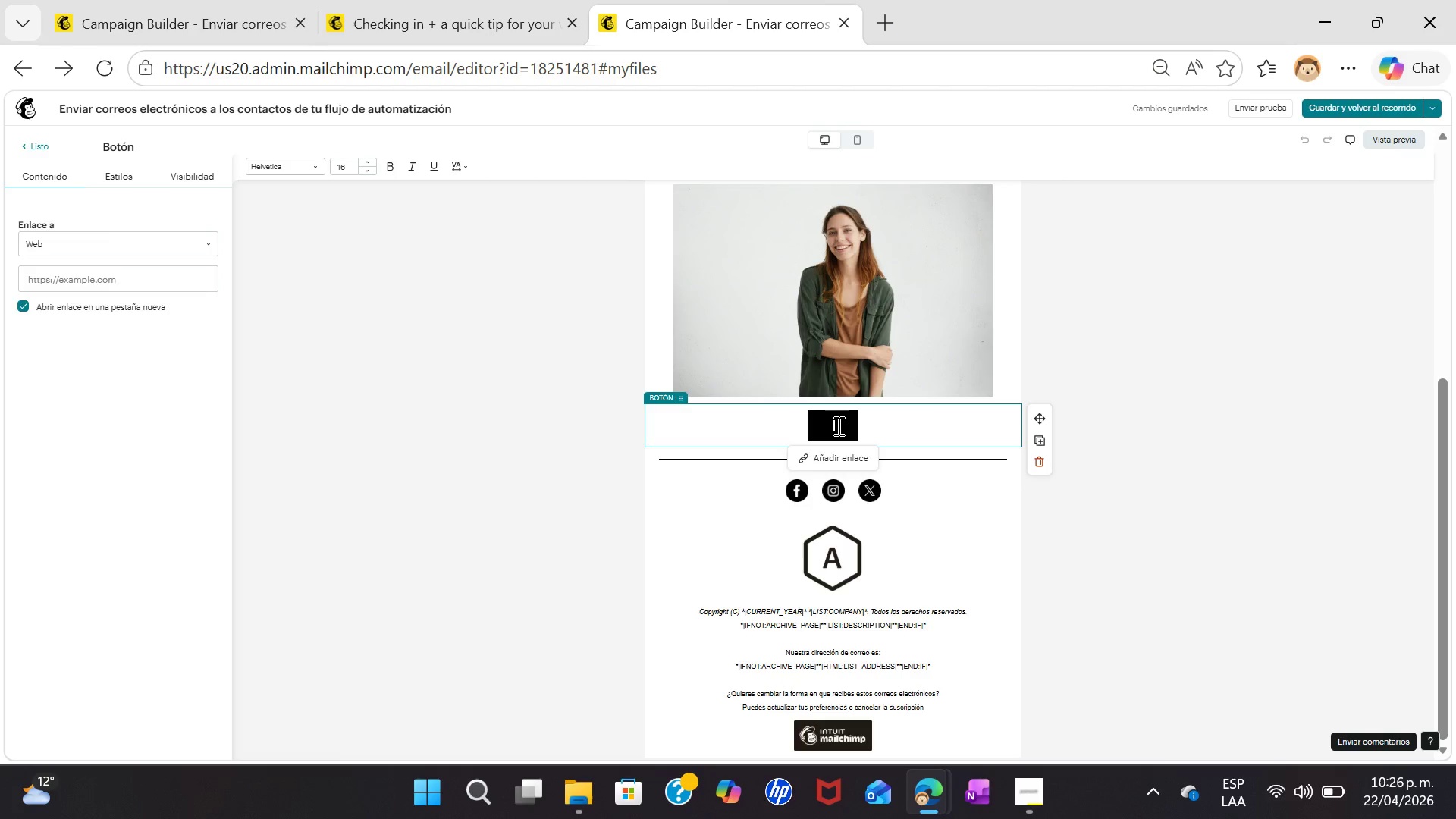 
key(Control+CapsLock)
 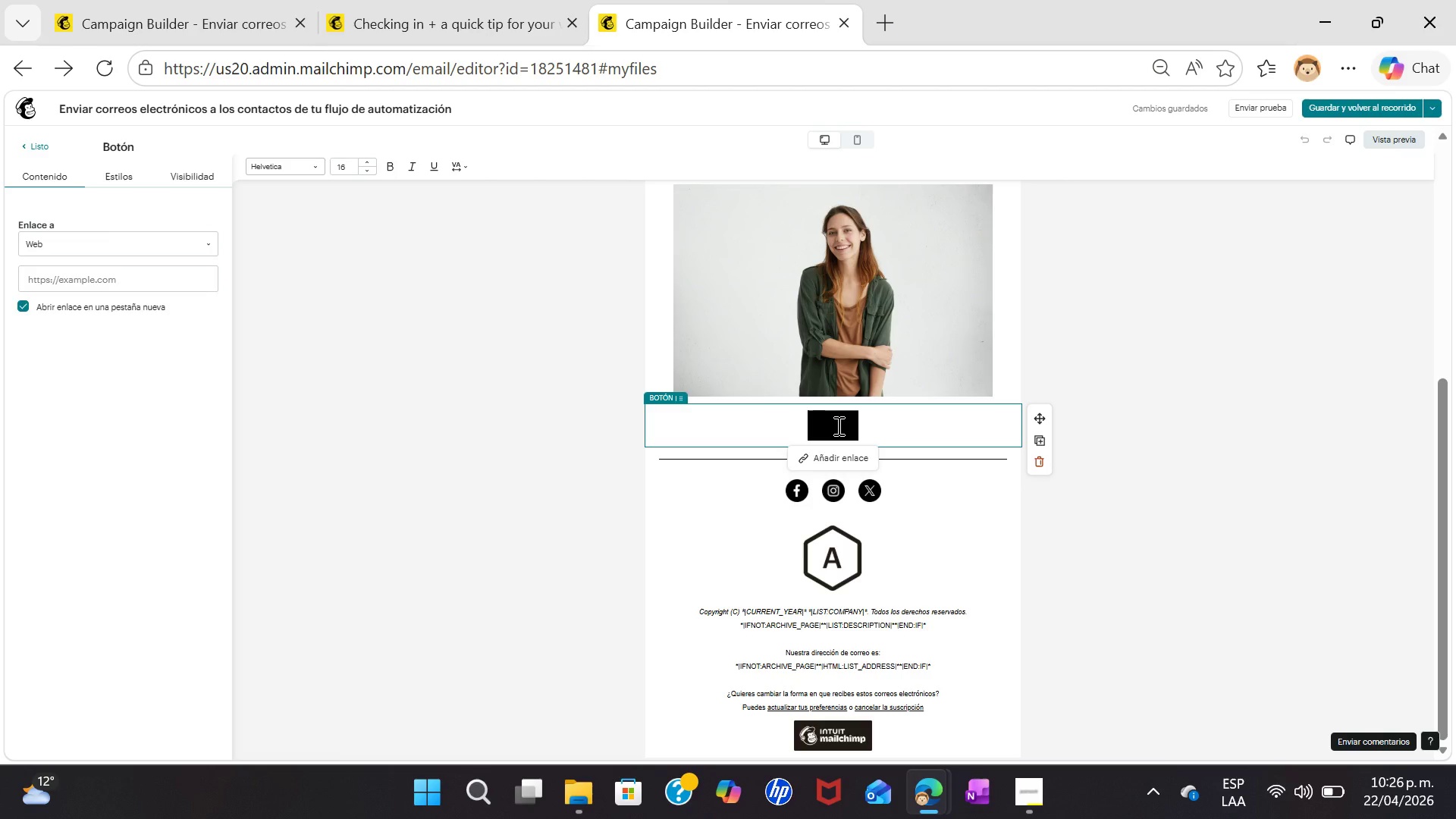 
key(Control+I)
 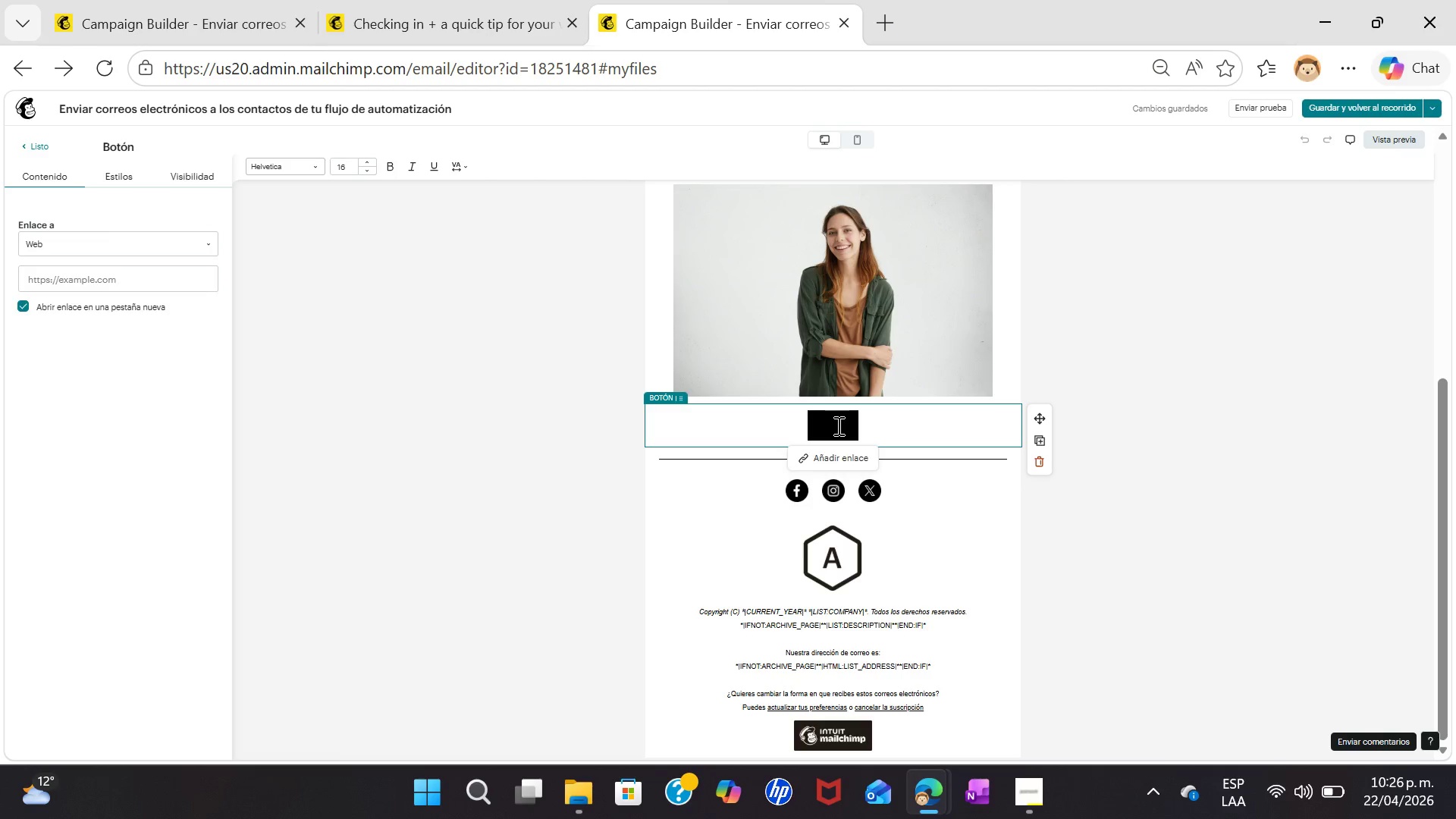 
key(Control+E)
 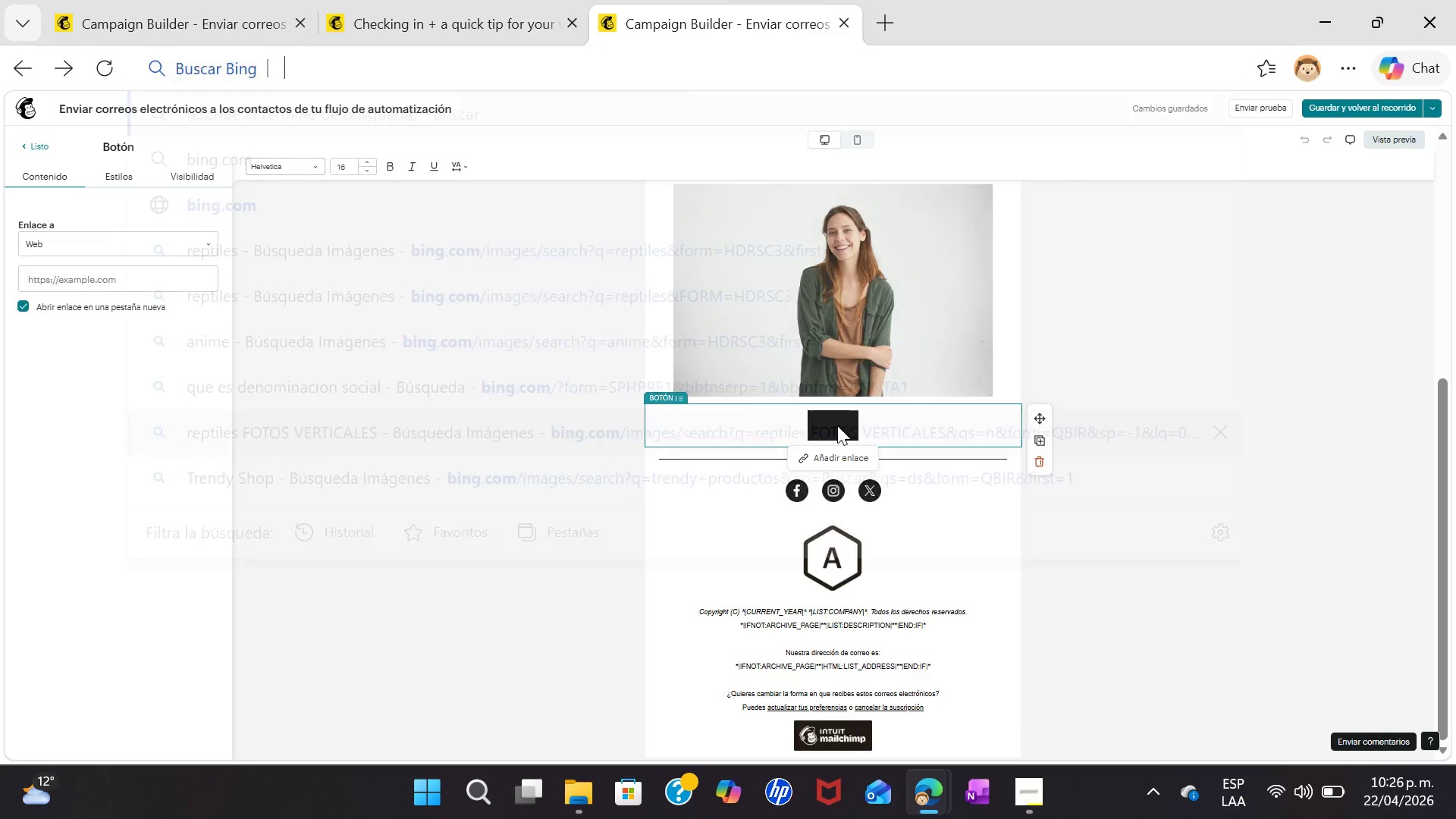 
key(Control+R)
 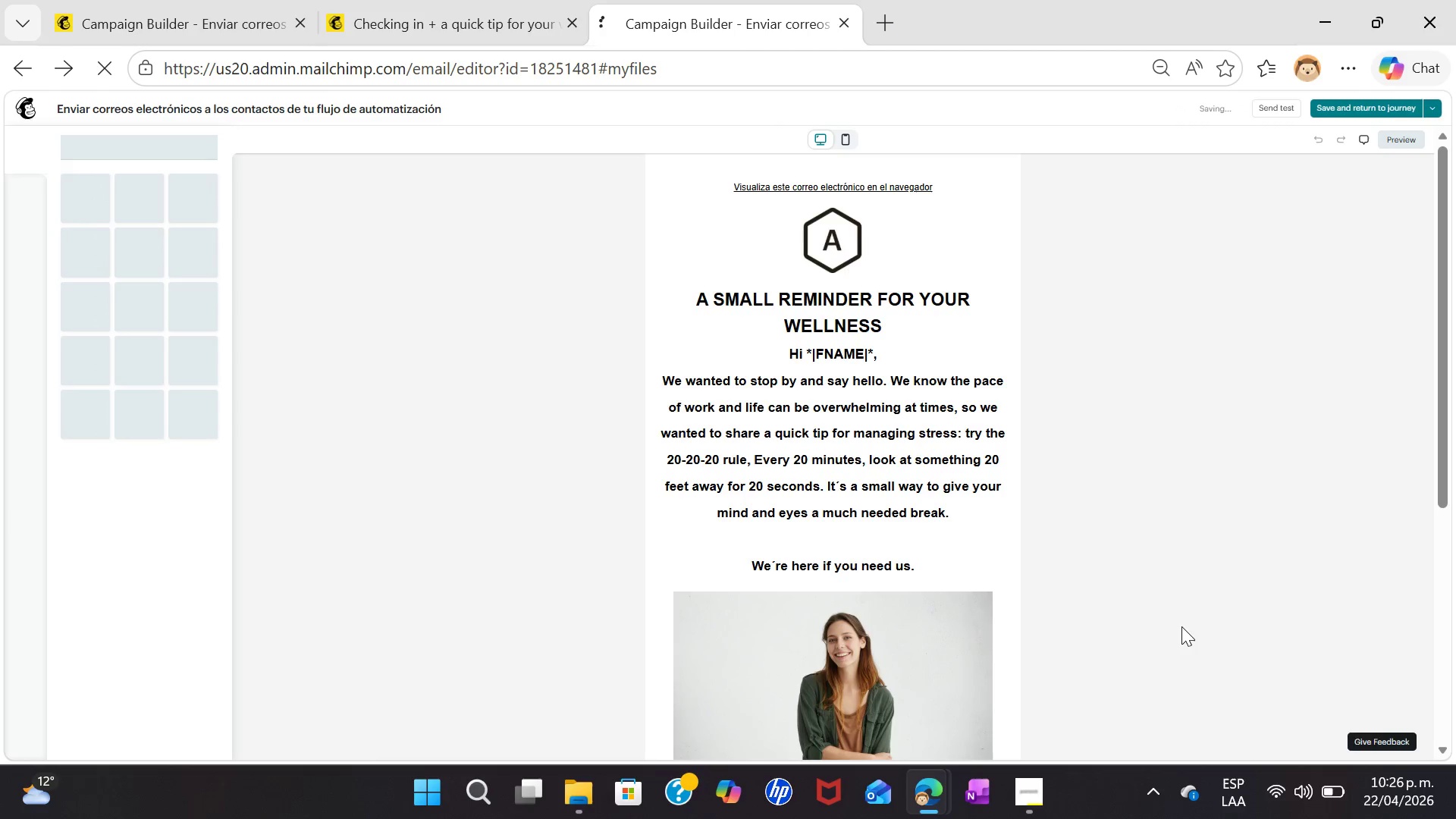 
wait(6.47)
 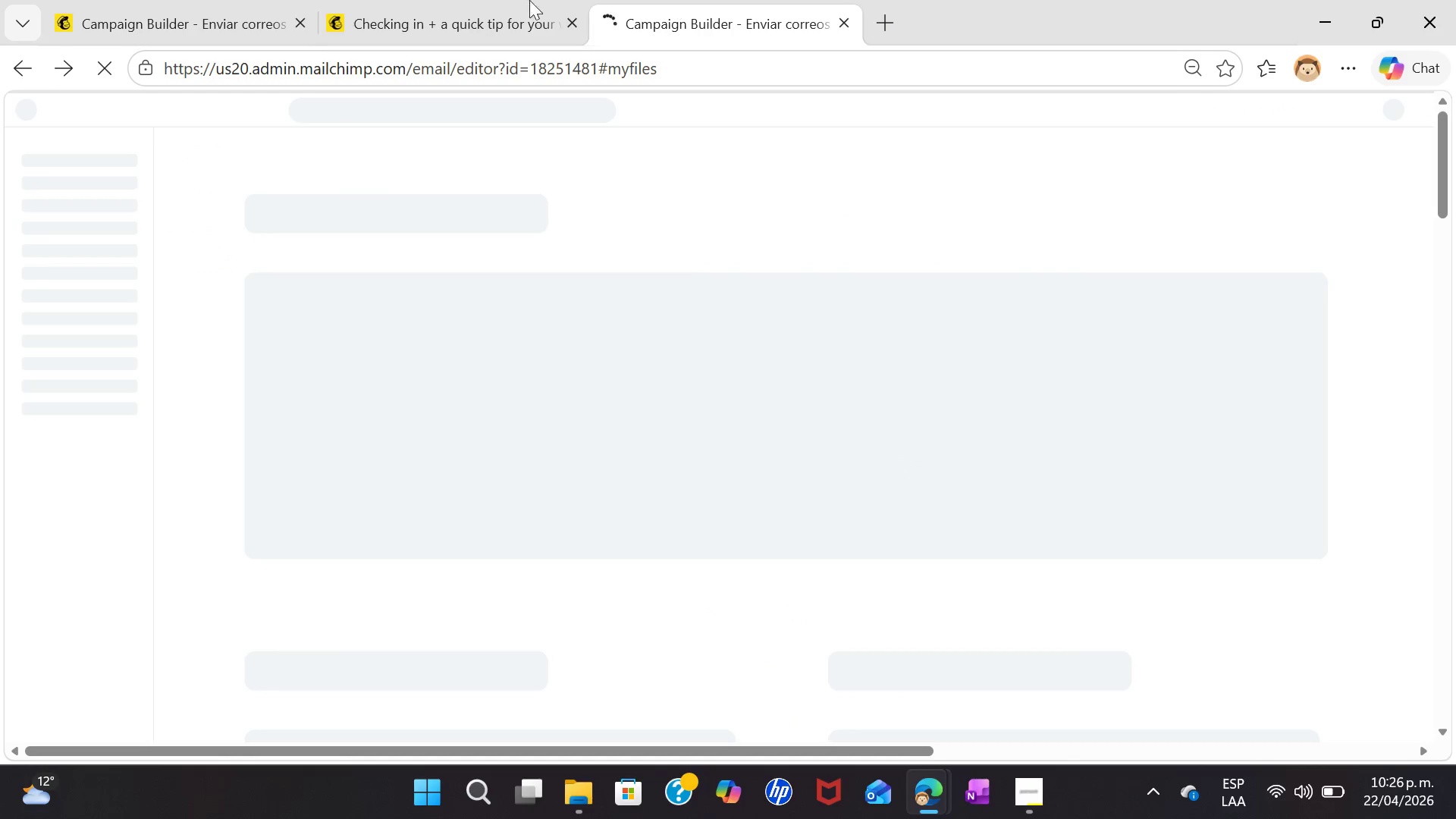 
left_click_drag(start_coordinate=[1445, 349], to_coordinate=[1451, 670])
 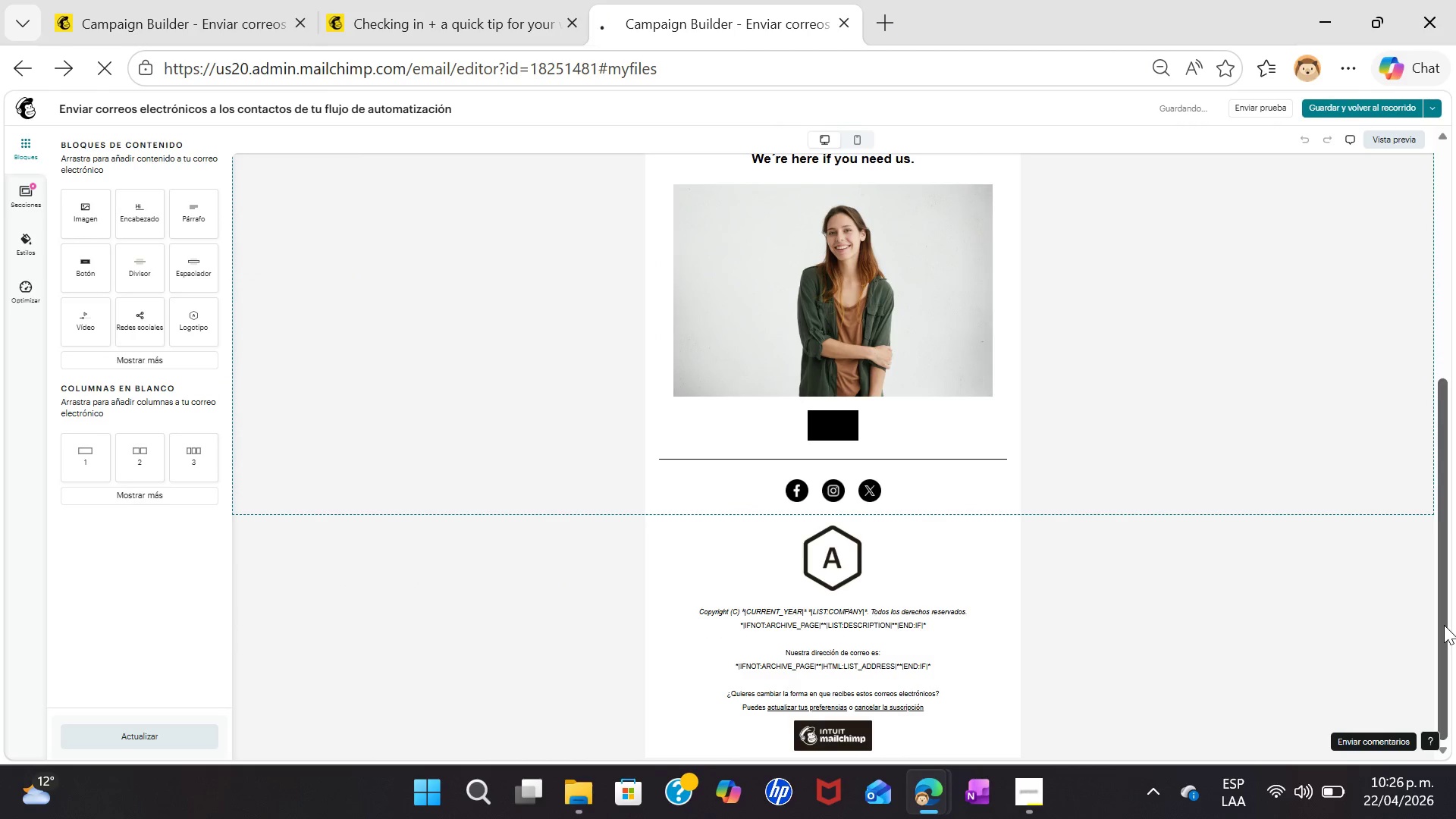 
left_click_drag(start_coordinate=[1444, 625], to_coordinate=[1436, 372])
 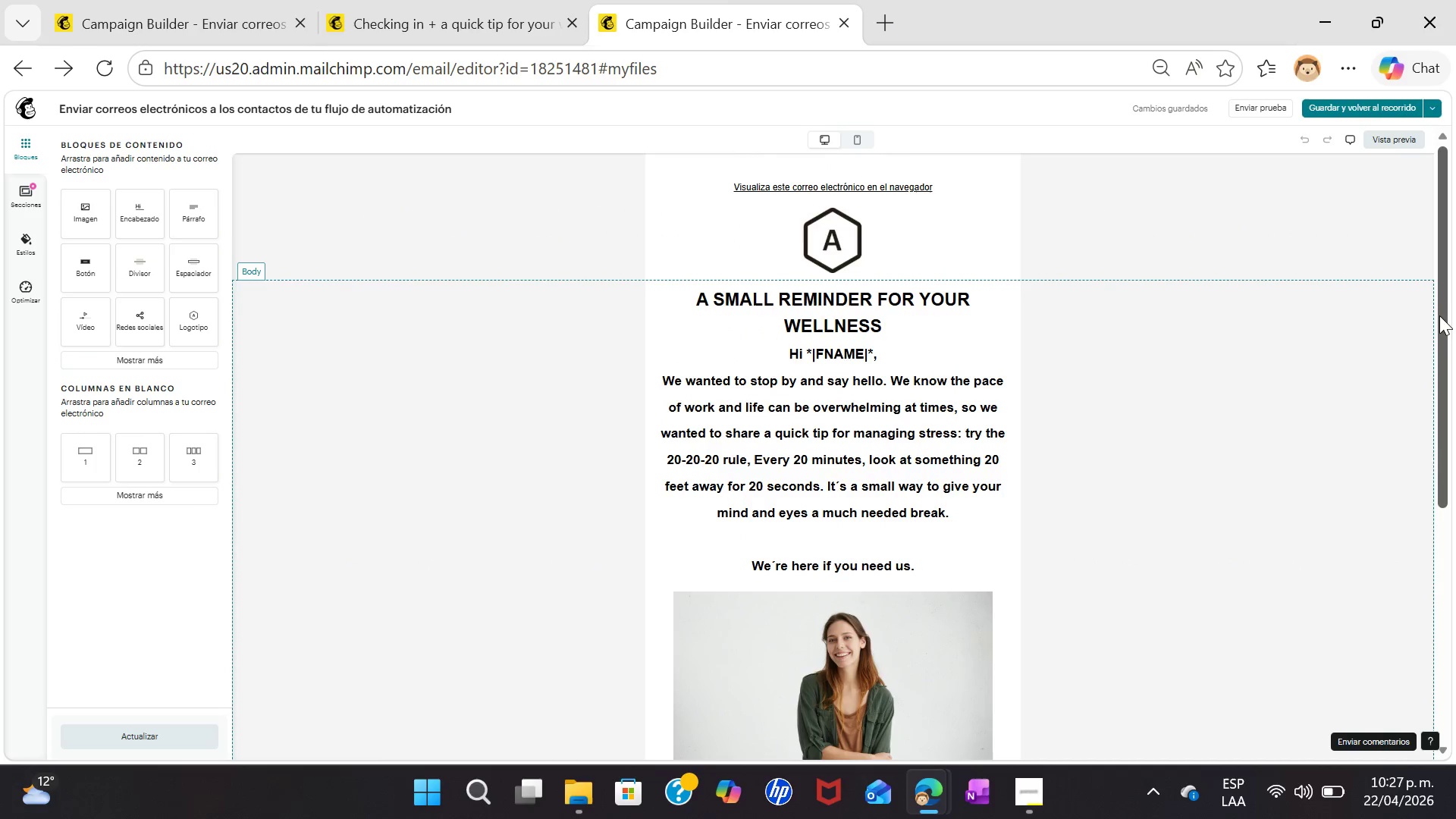 
left_click_drag(start_coordinate=[1439, 315], to_coordinate=[1446, 477])
 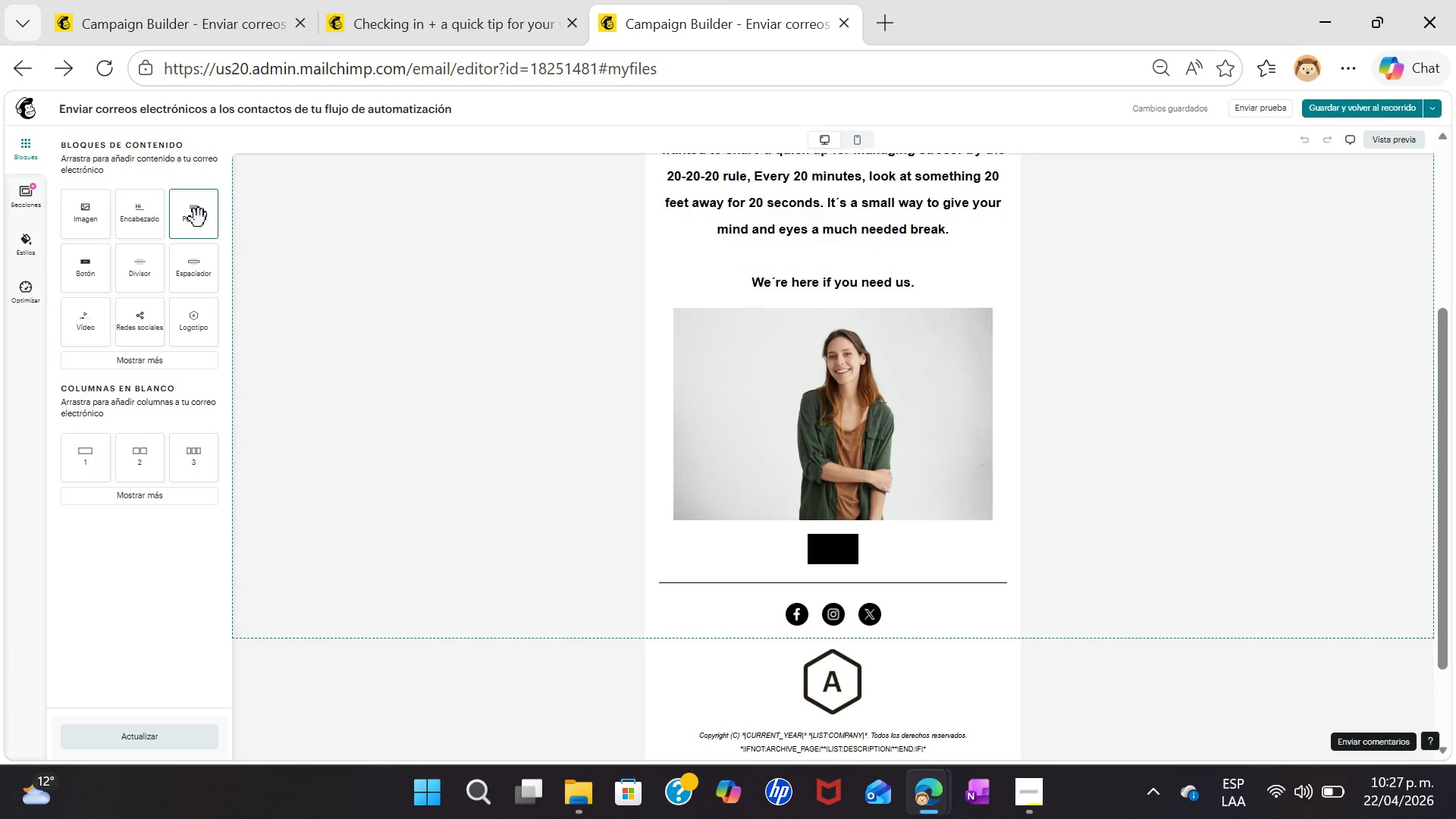 
left_click([199, 218])
 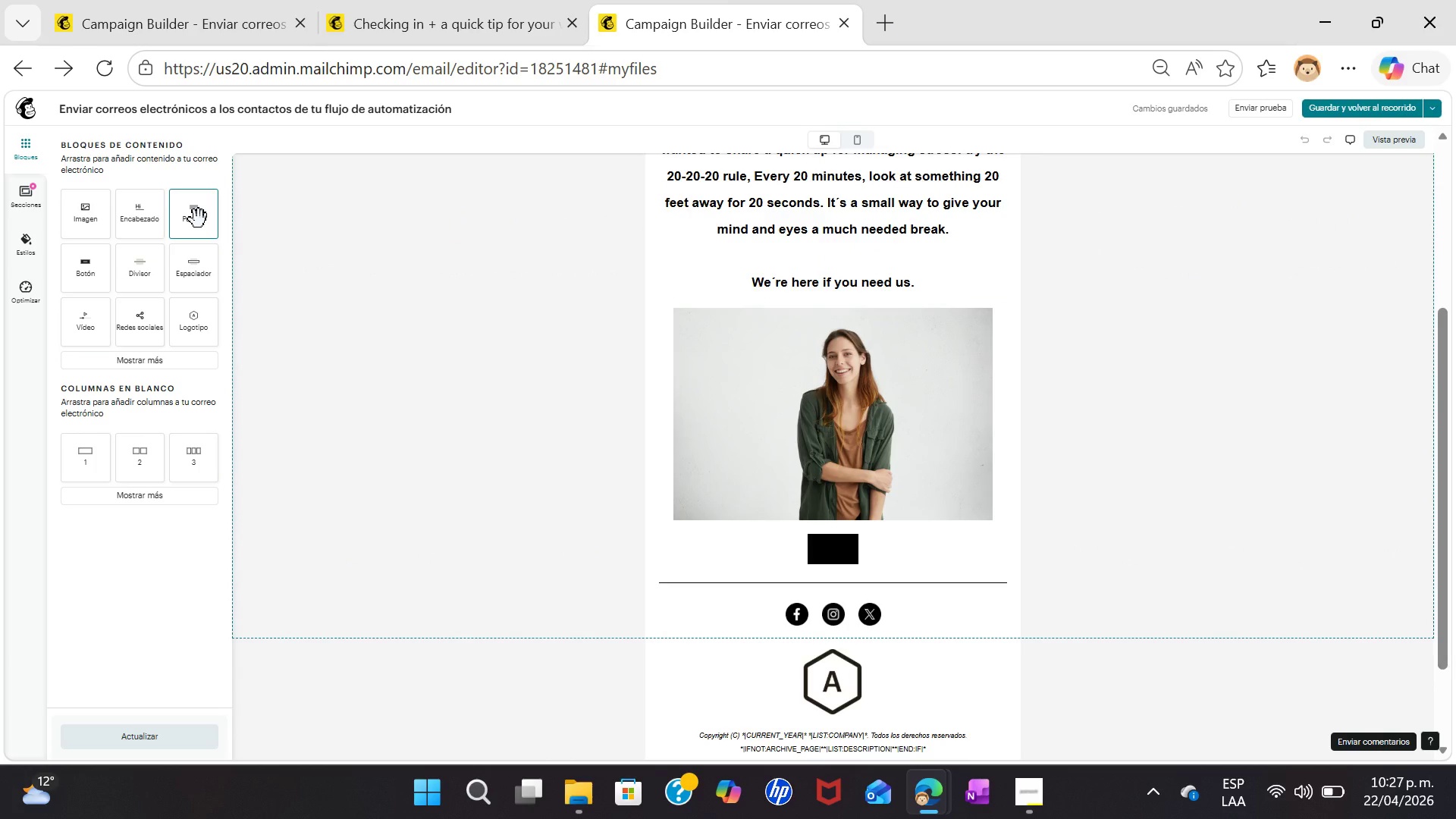 
left_click([199, 219])
 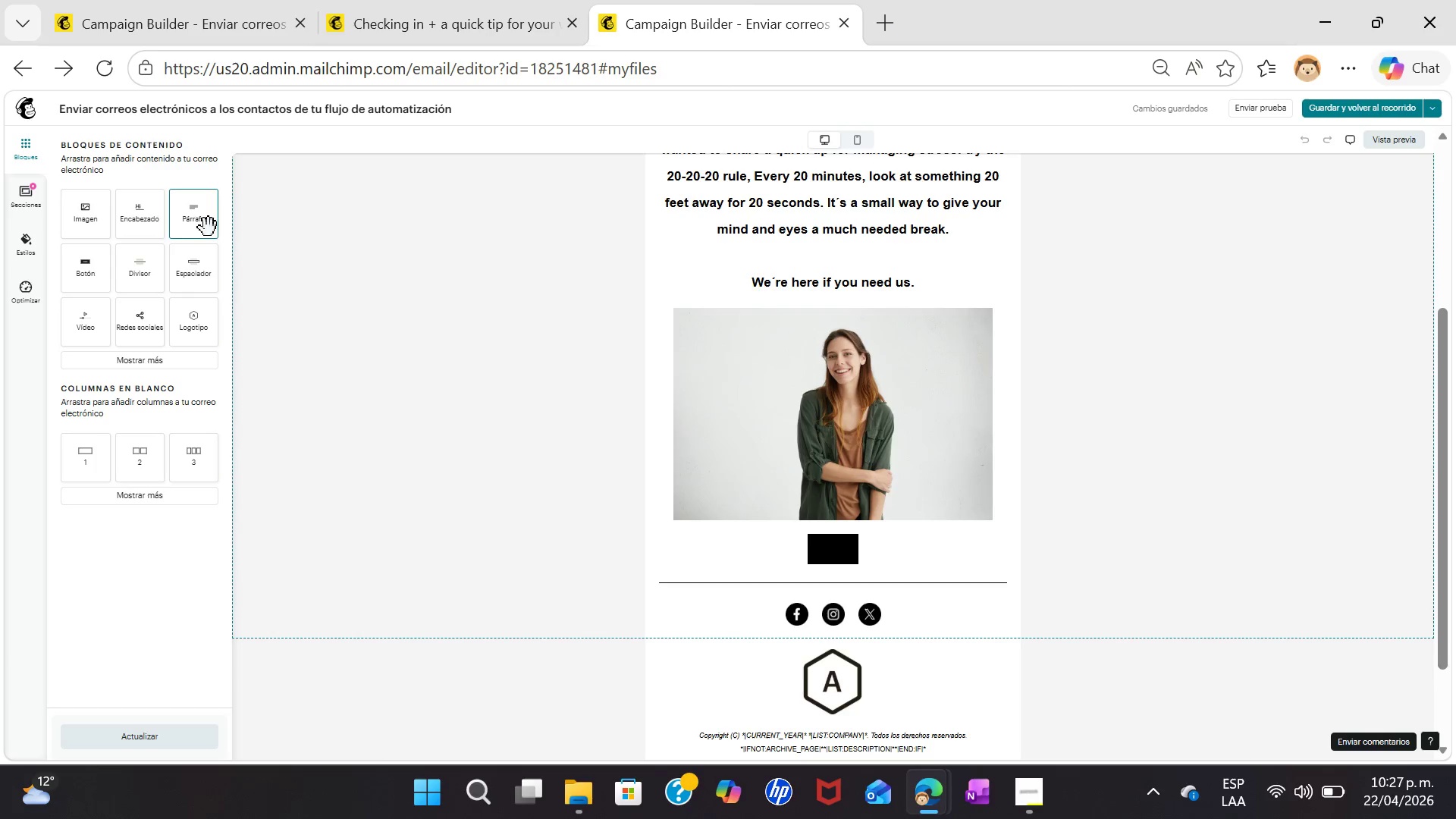 
left_click([217, 234])
 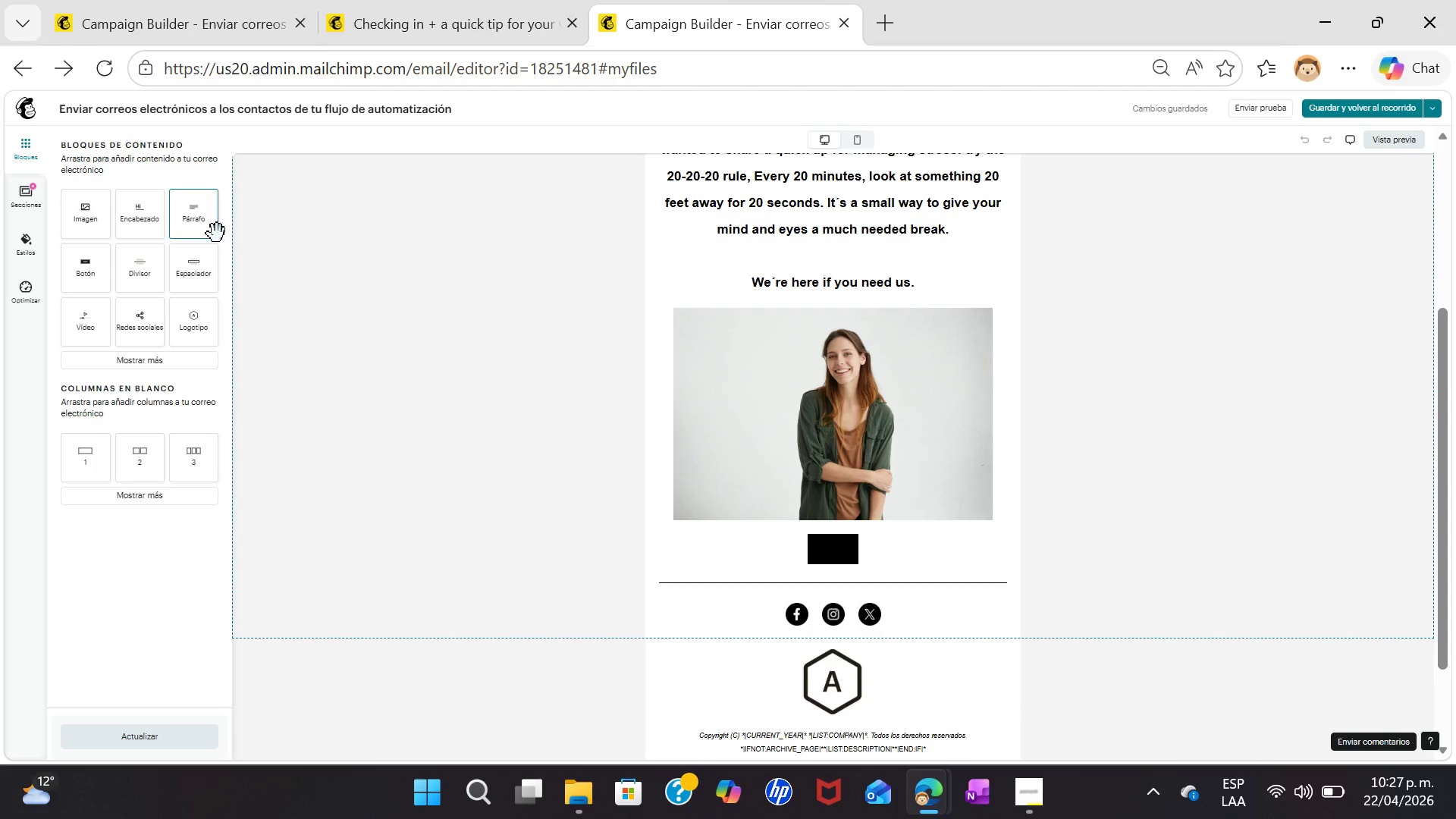 
left_click_drag(start_coordinate=[217, 234], to_coordinate=[679, 651])
 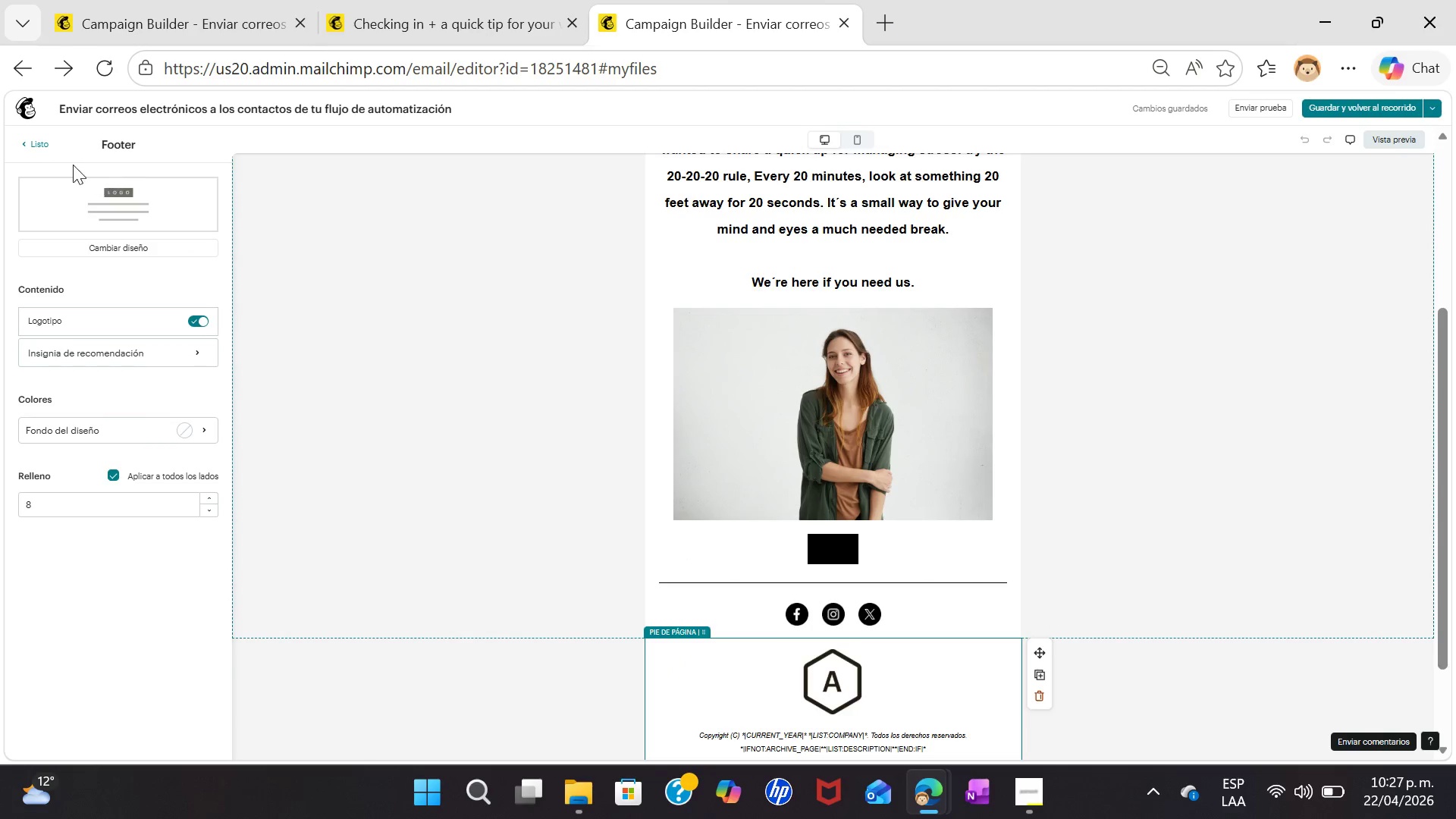 
left_click([36, 138])
 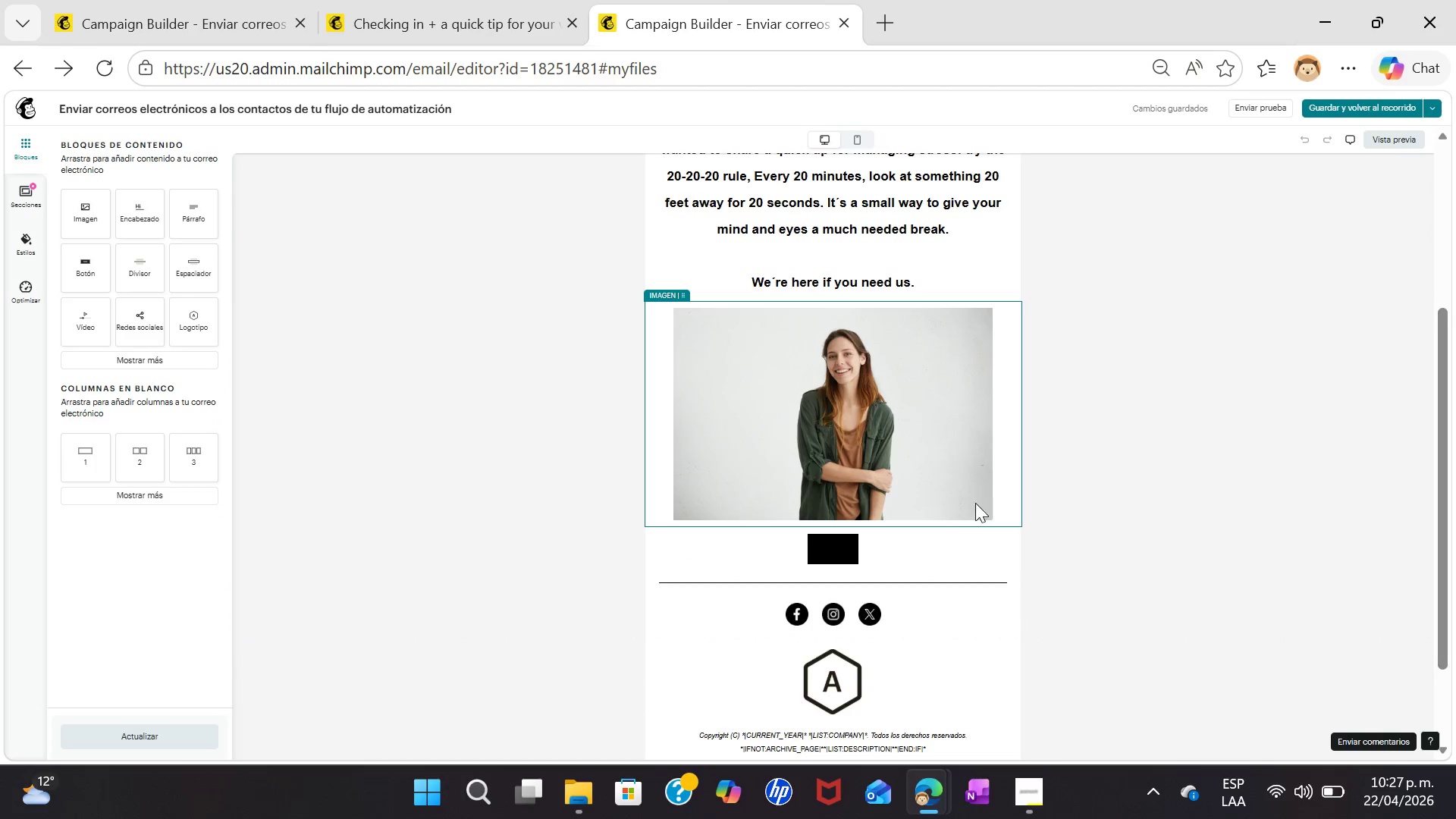 
double_click([846, 544])
 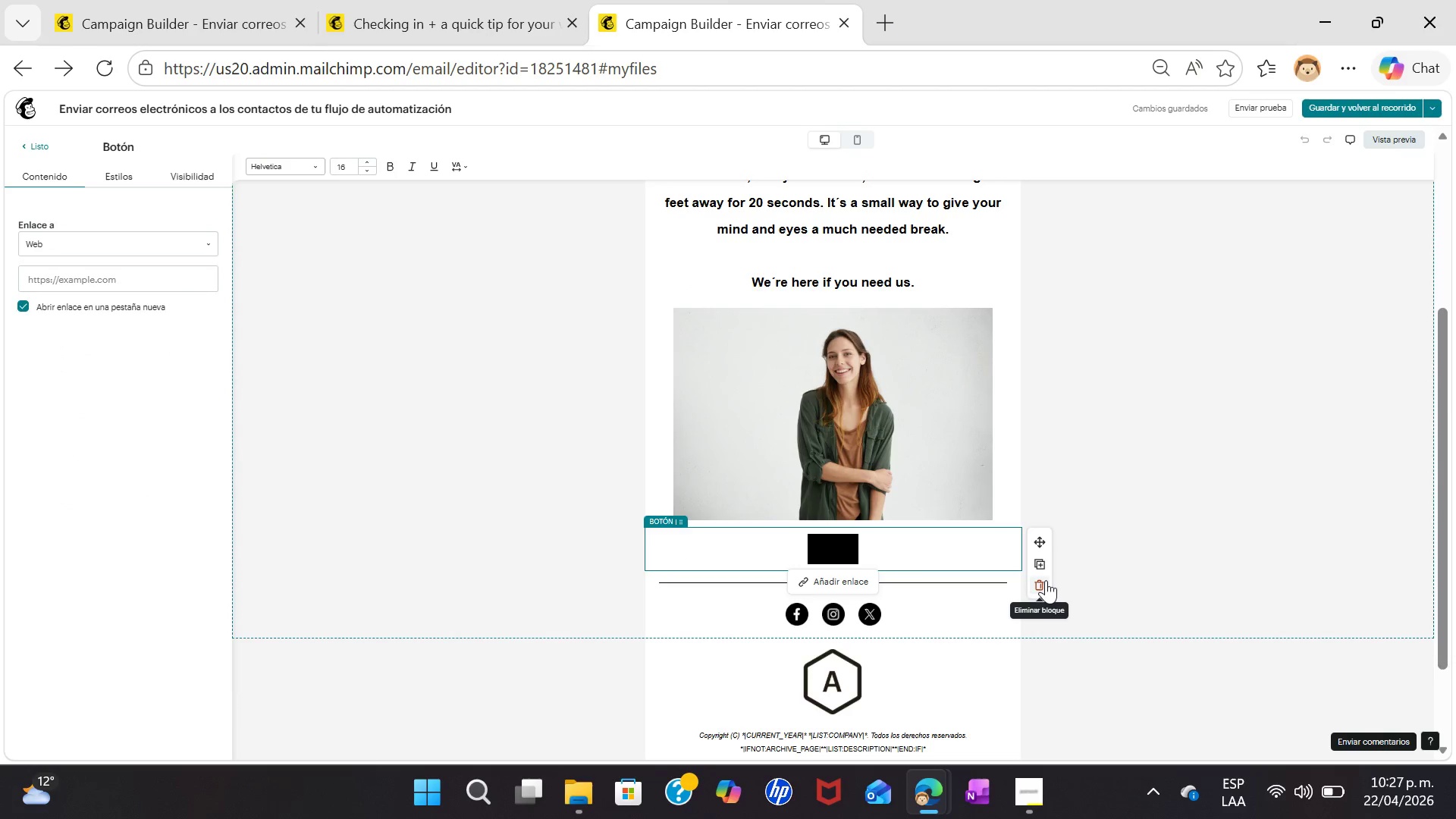 
left_click([1035, 564])
 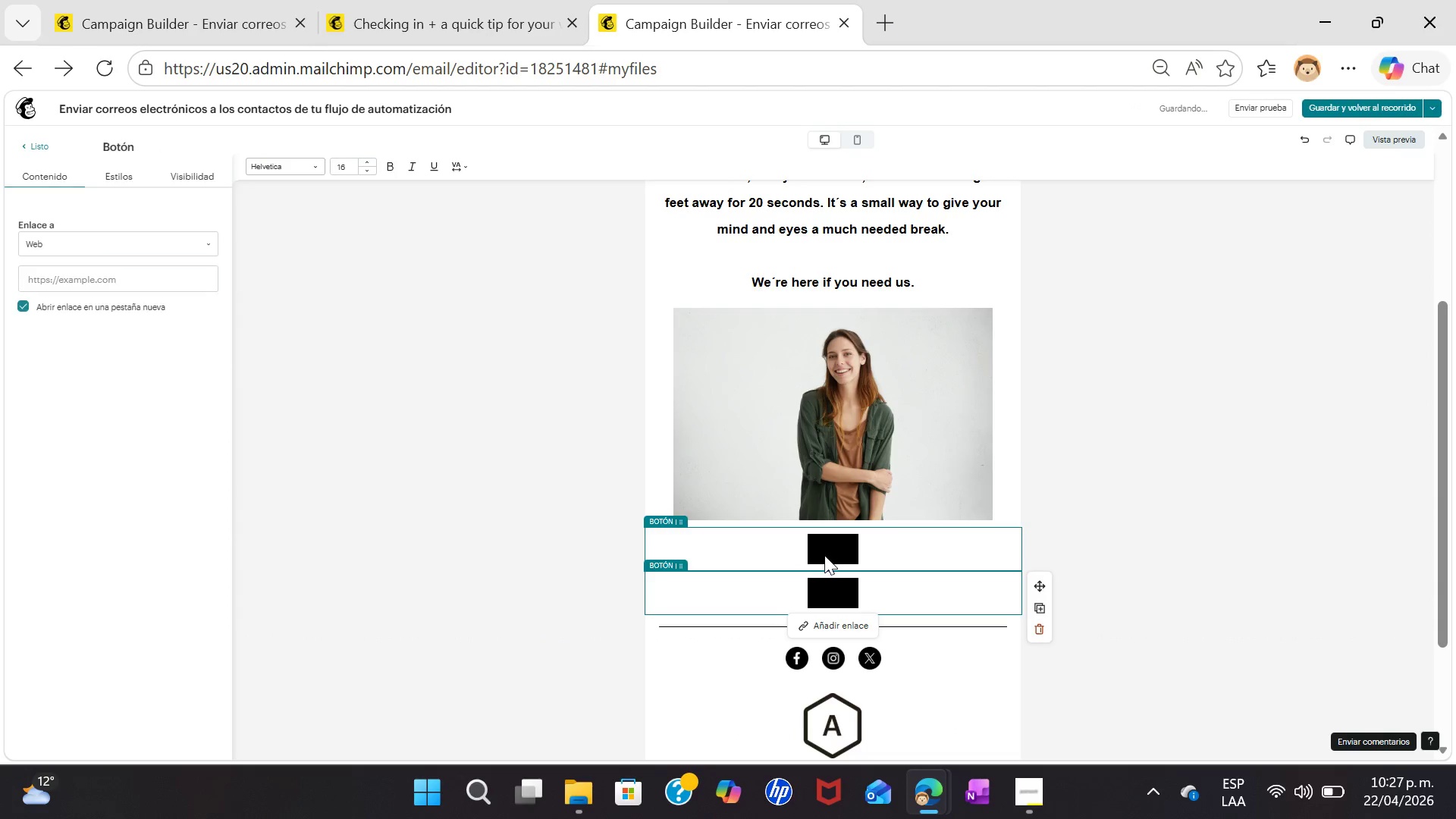 
double_click([827, 551])
 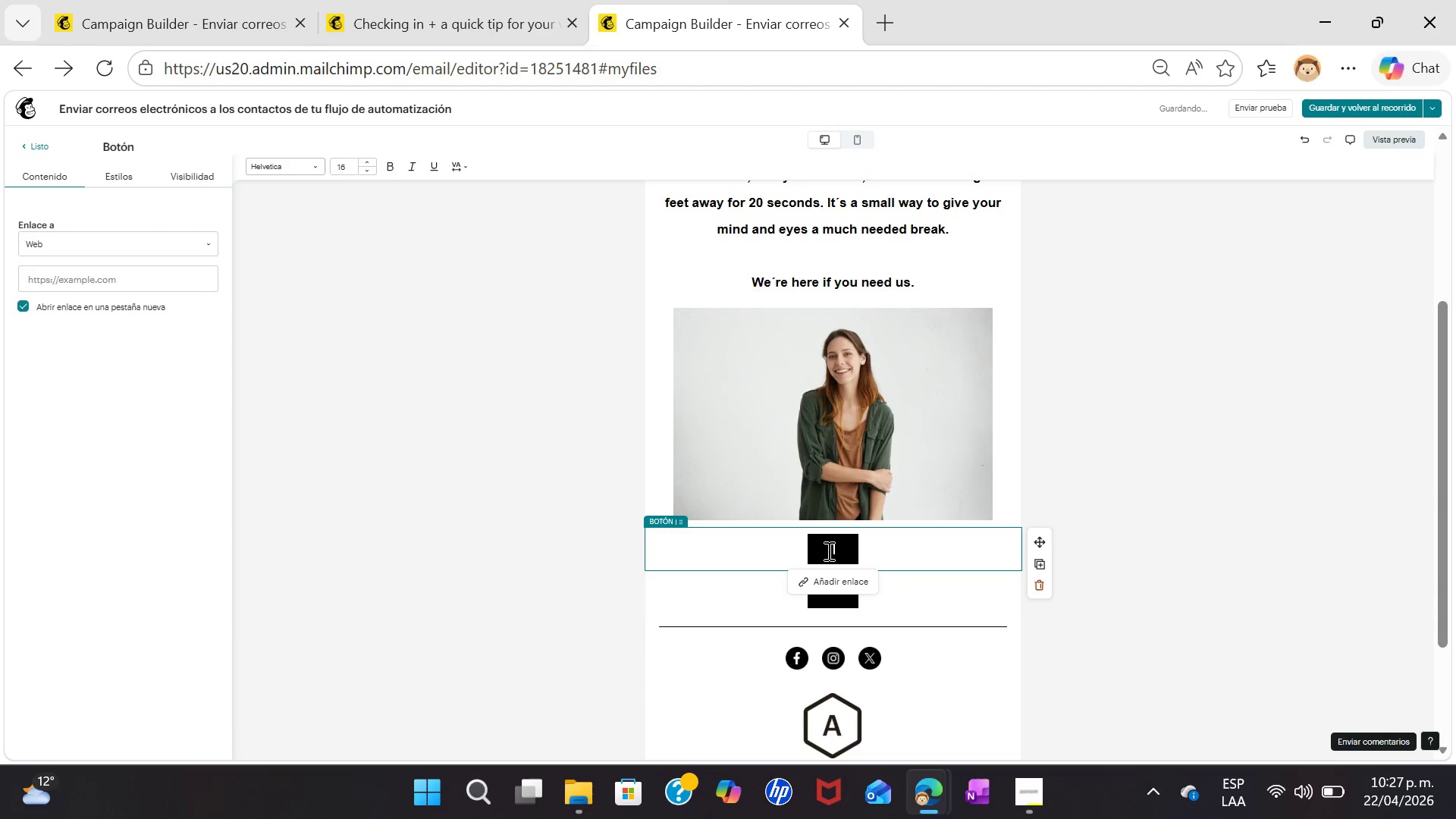 
key(Control+J)
 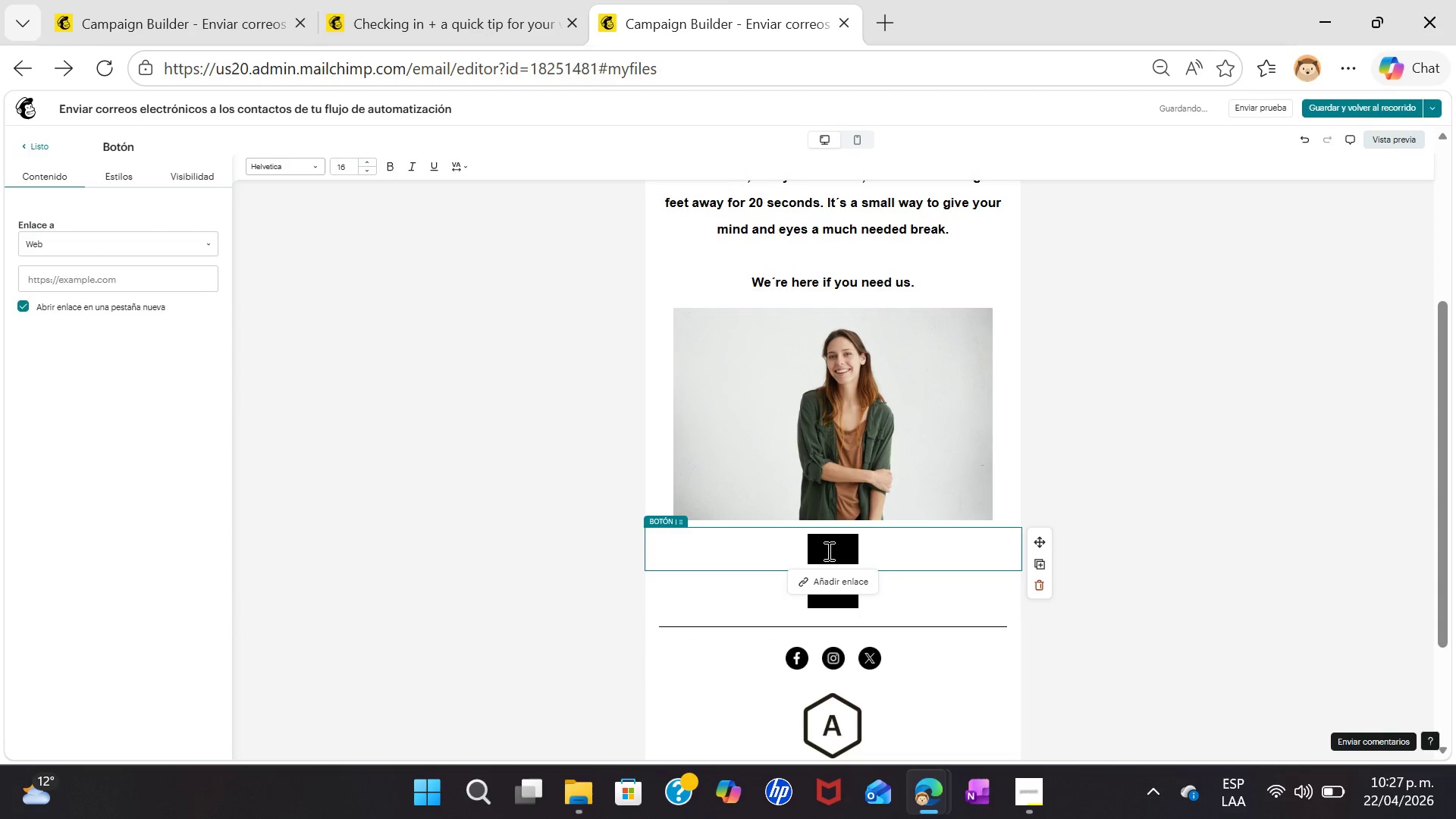 
key(Control+J)
 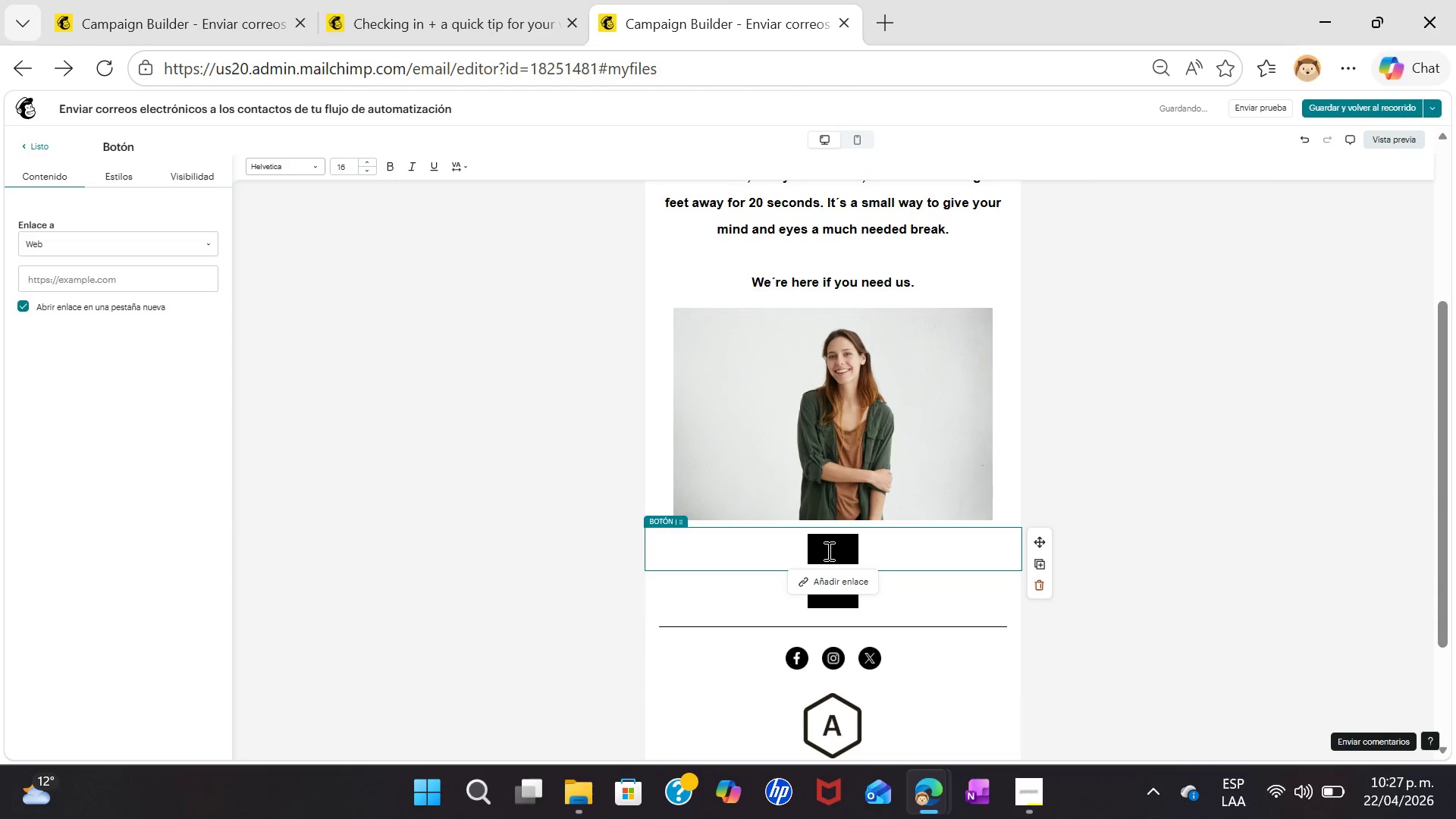 
key(Control+J)
 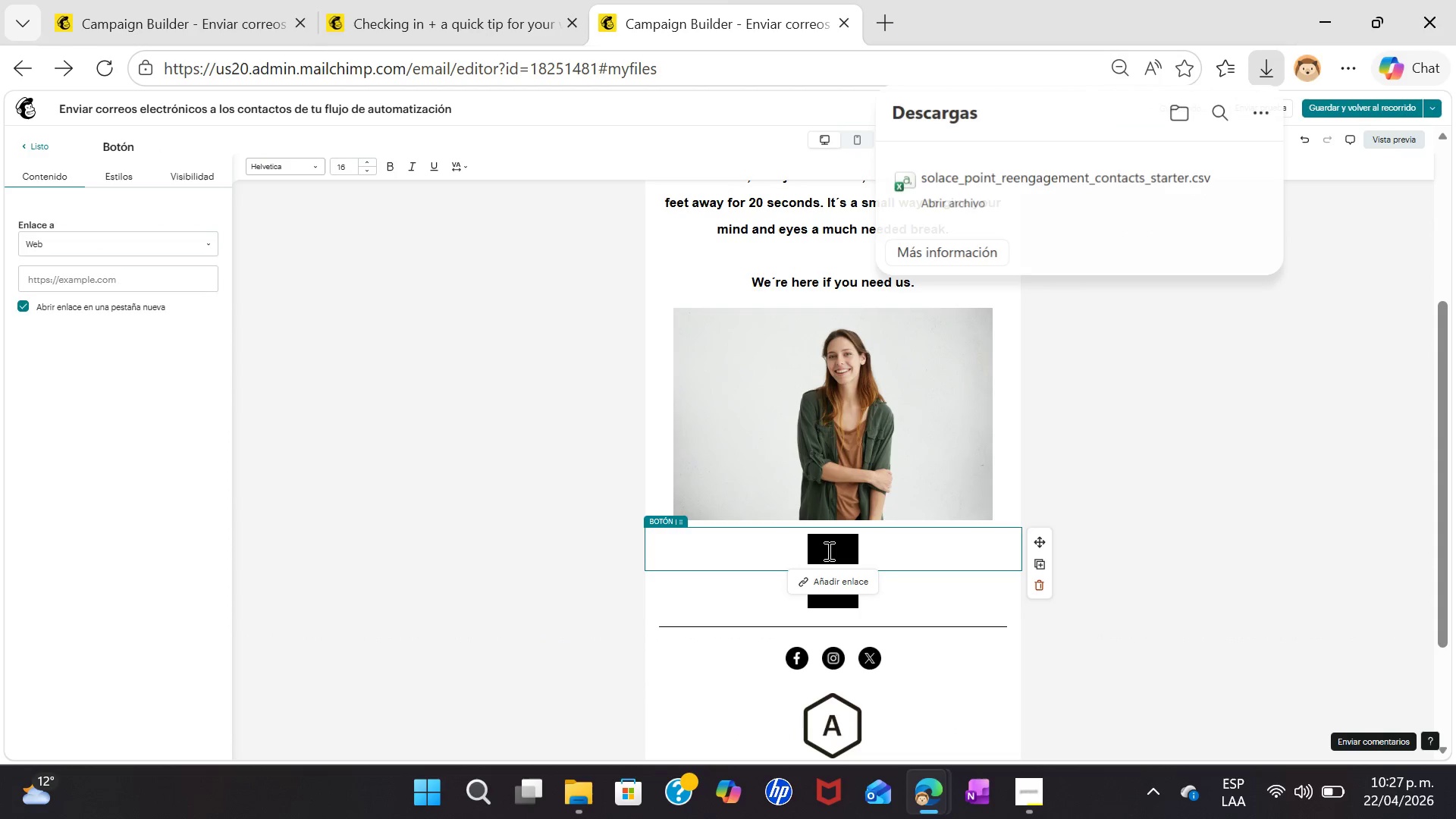 
key(Control+H)
 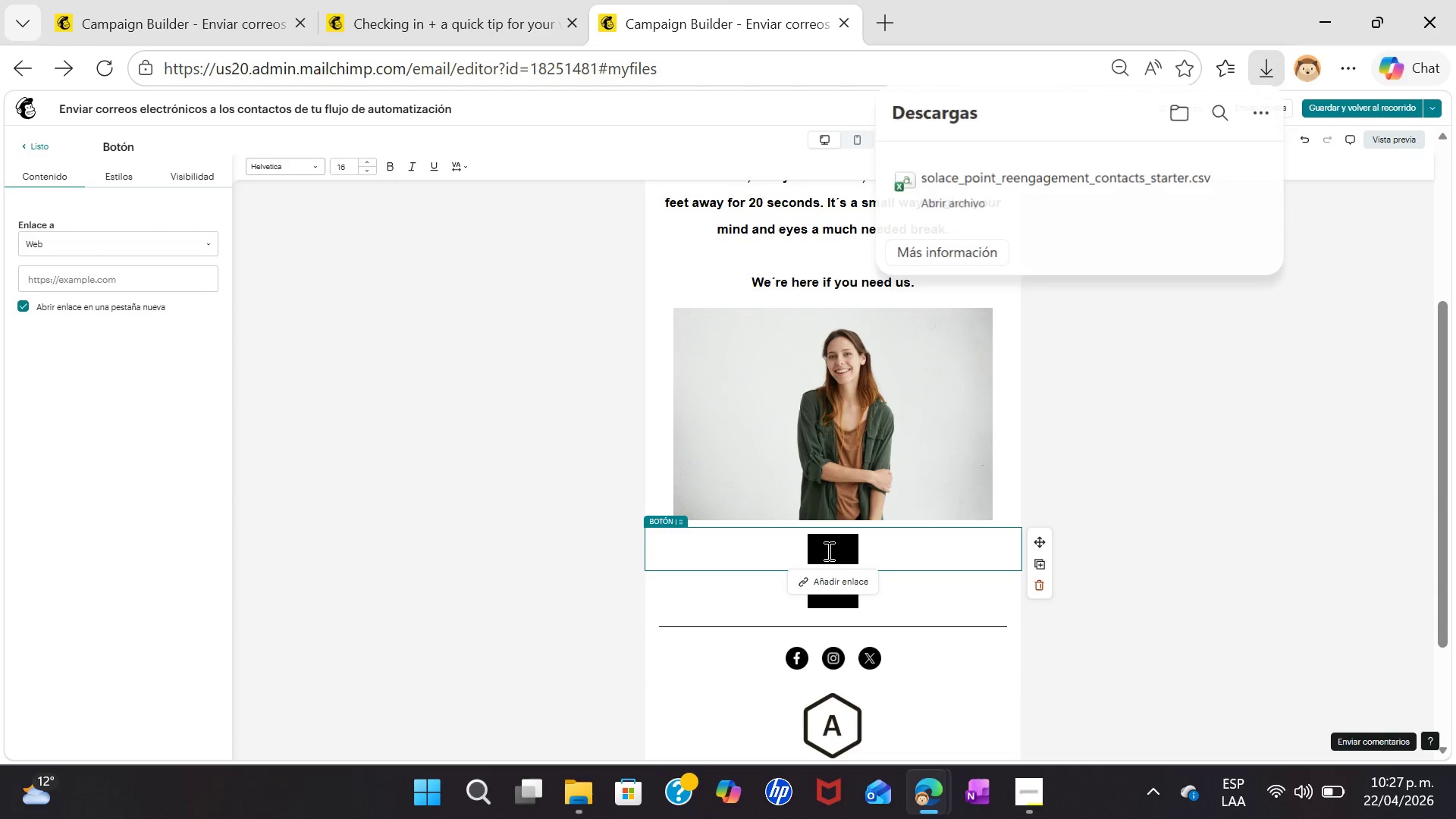 
key(Control+J)
 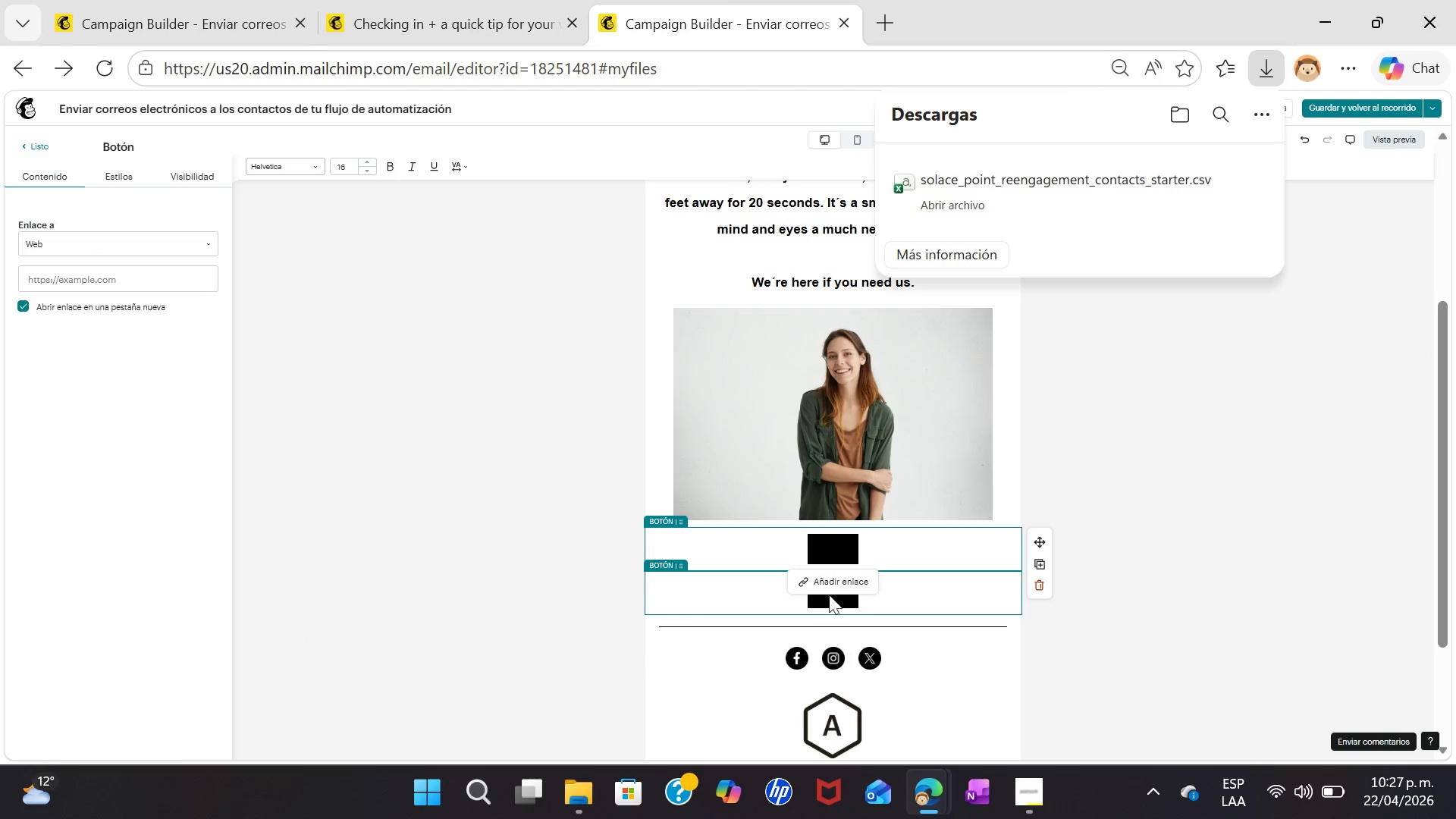 
left_click([831, 604])
 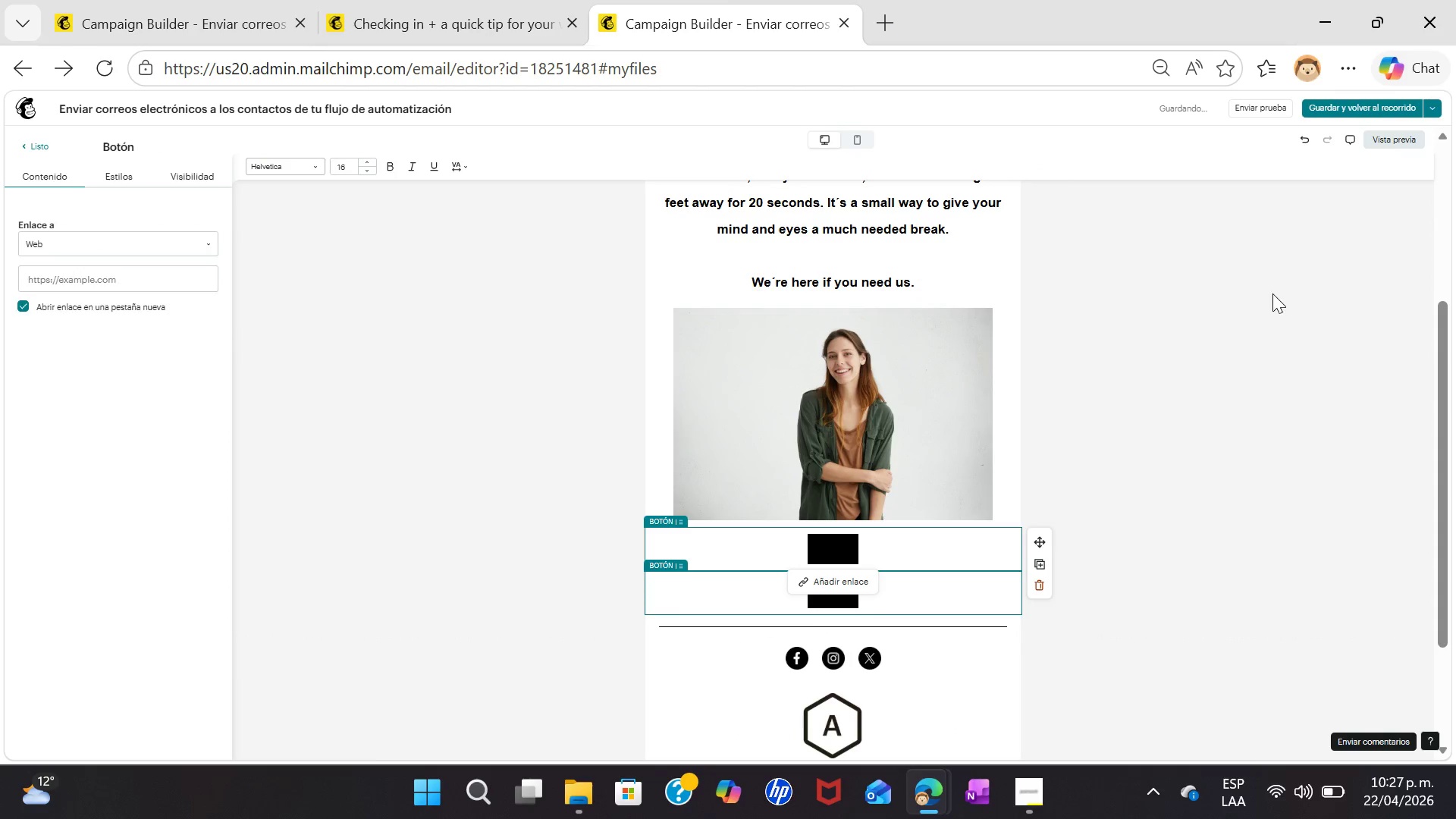 
left_click([1259, 301])
 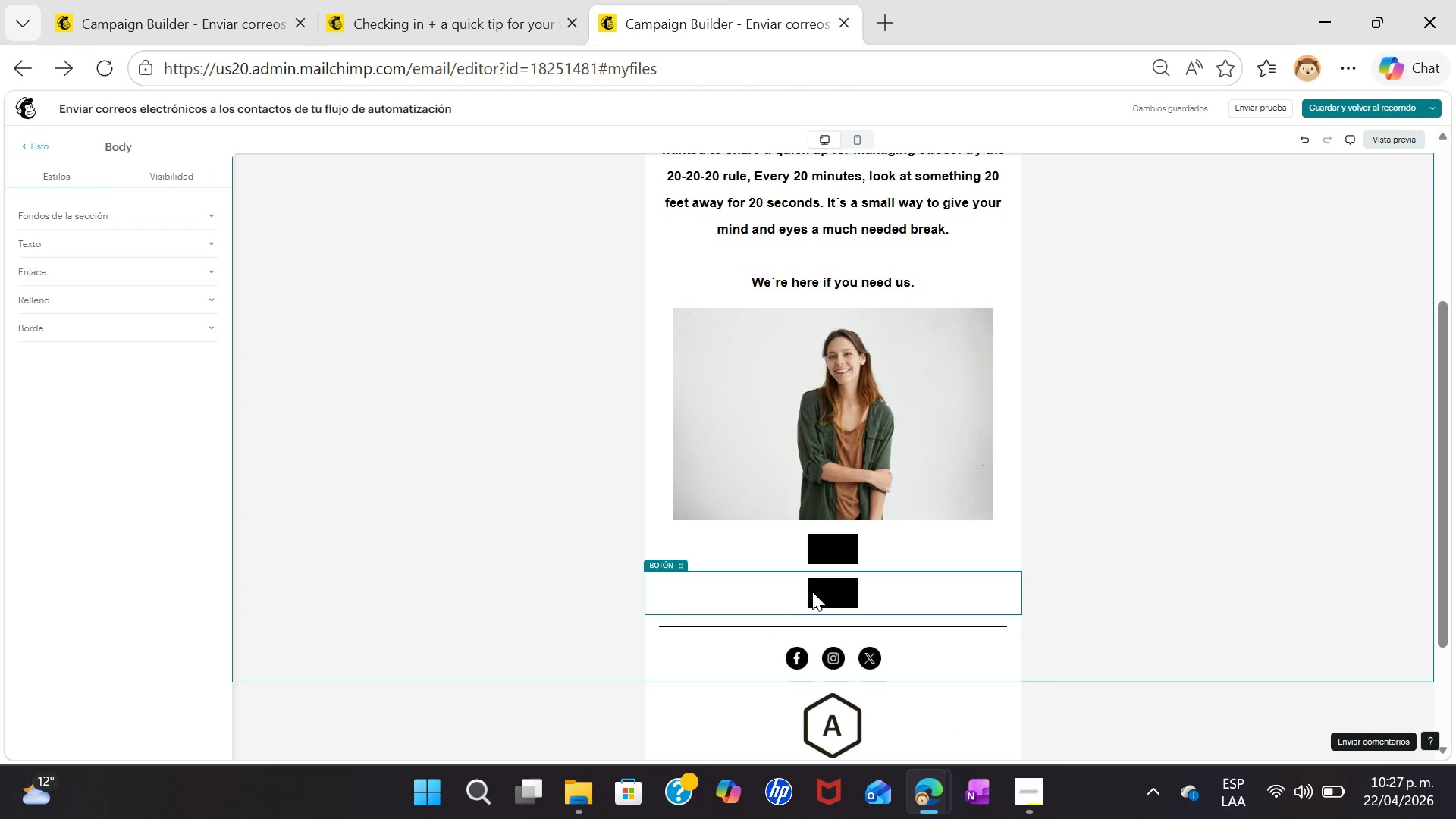 
double_click([814, 582])
 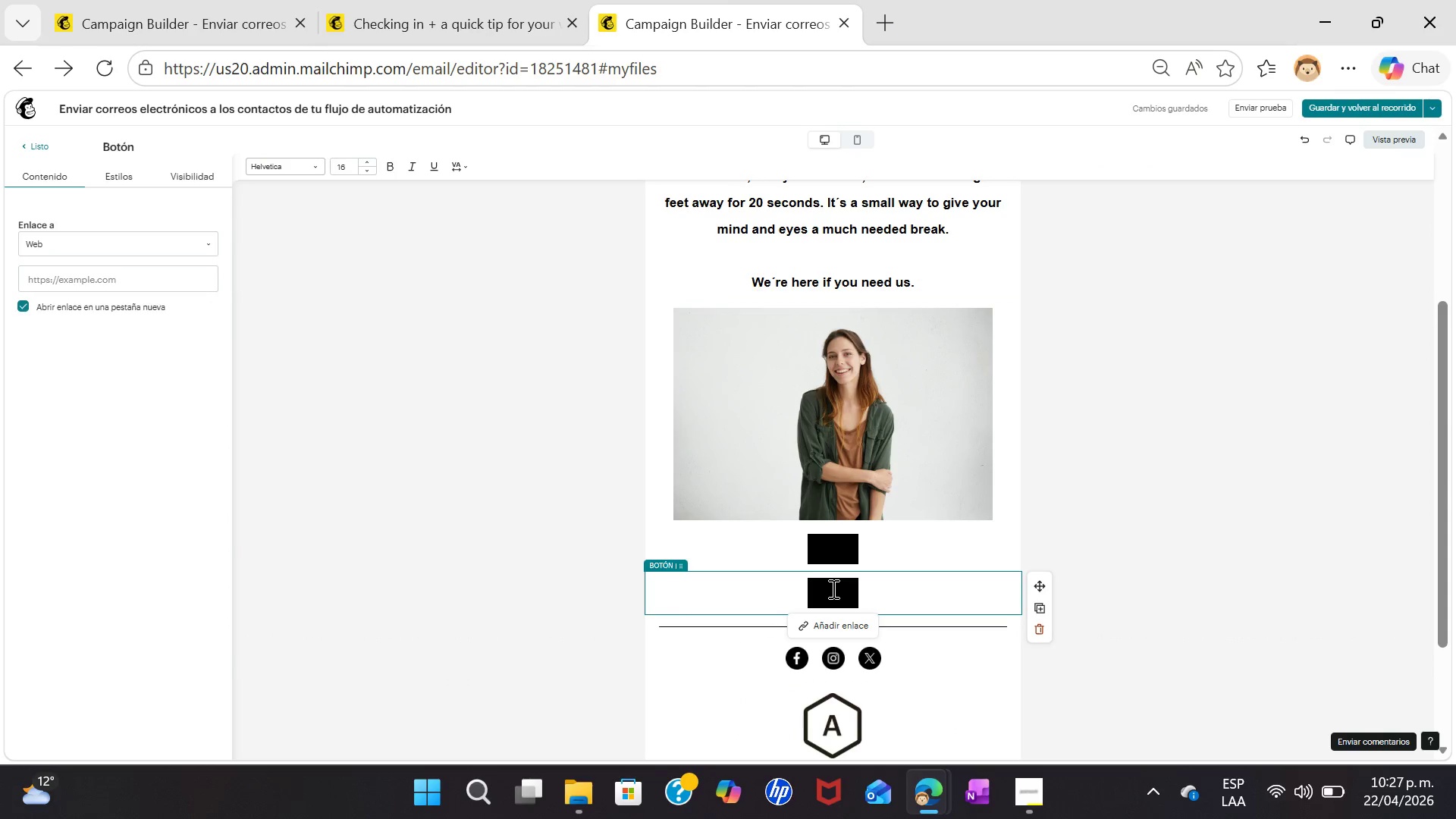 
left_click([832, 588])
 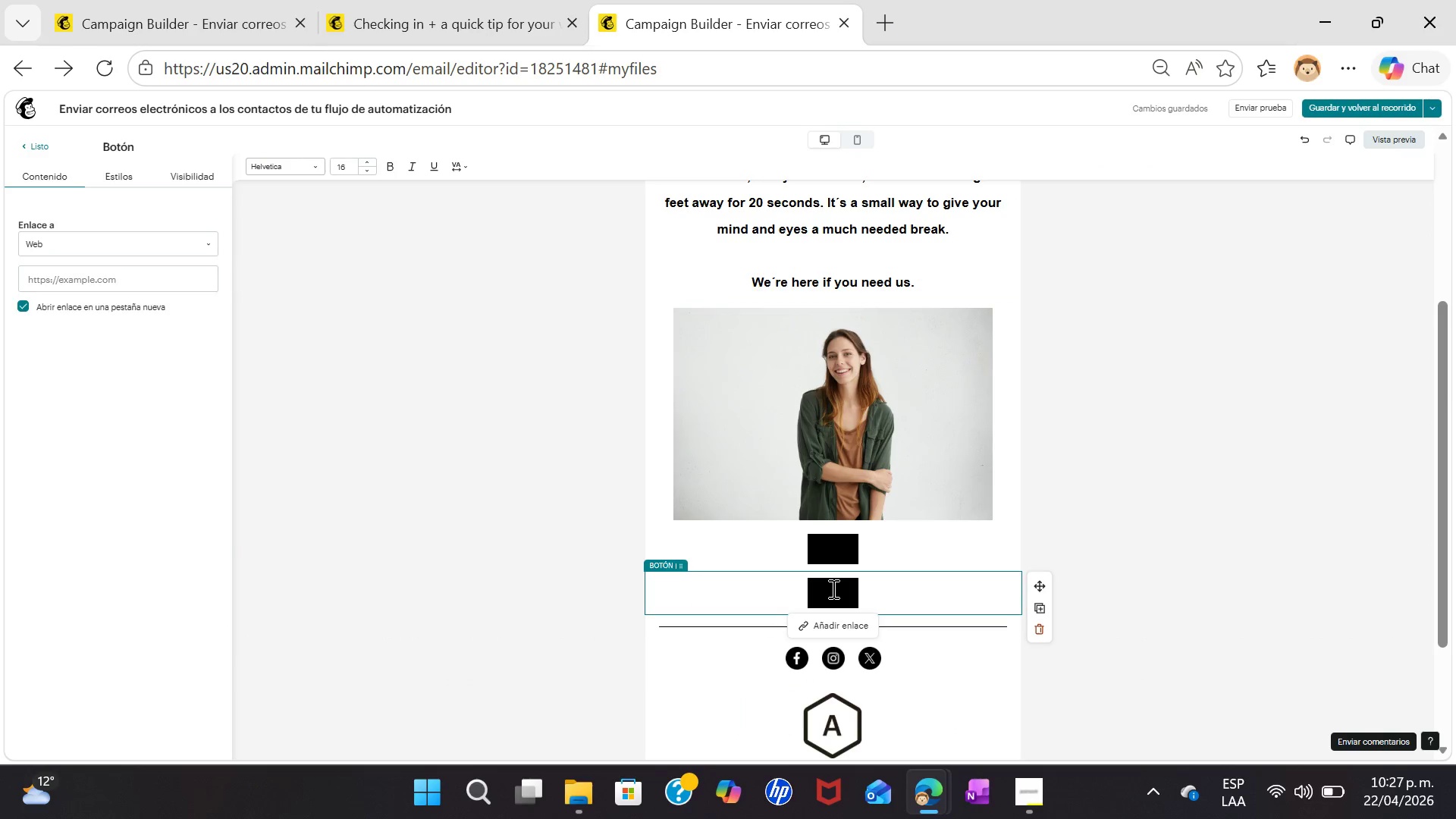 
key(Control+CapsLock)
 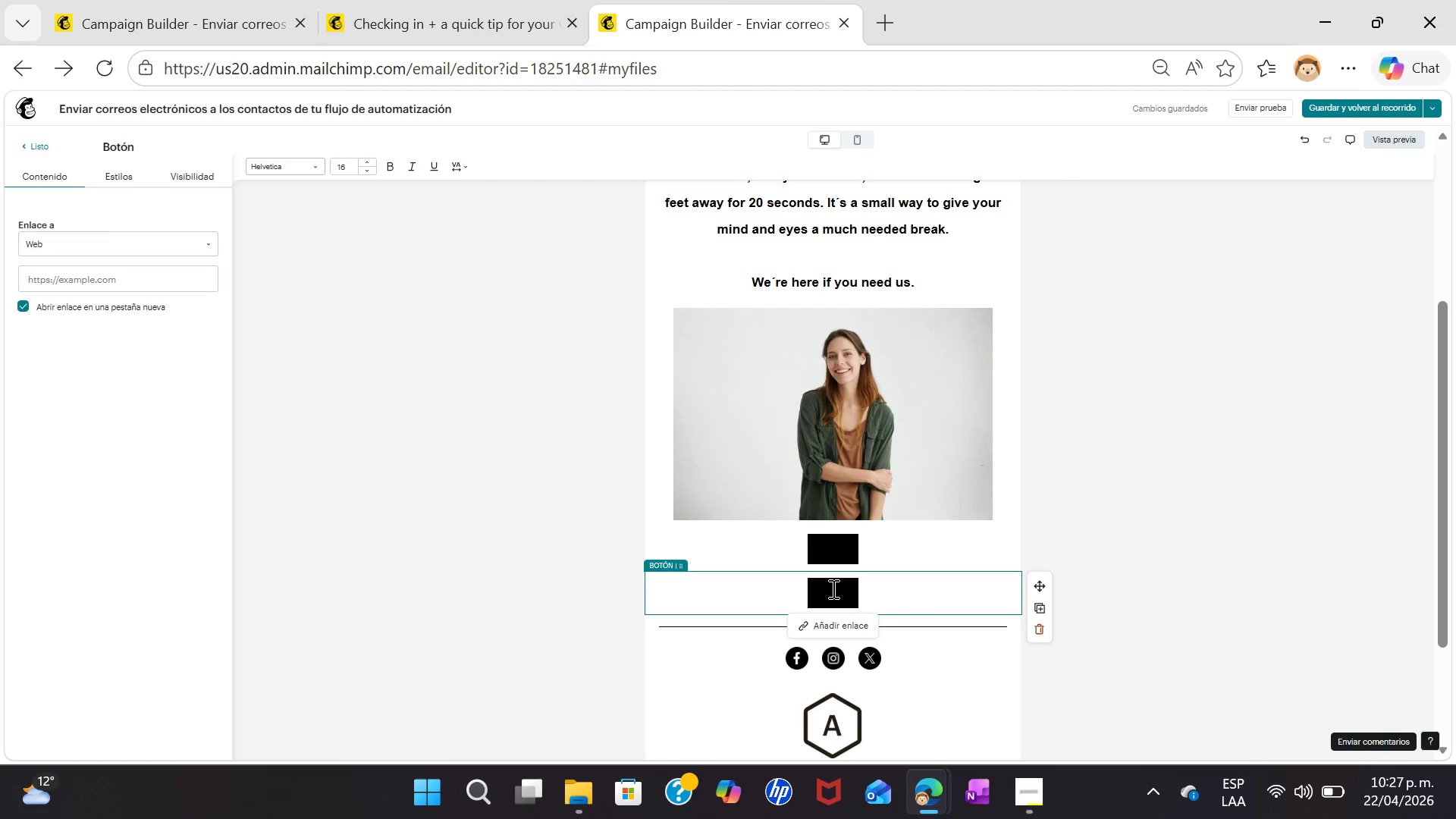 
key(Control+V)
 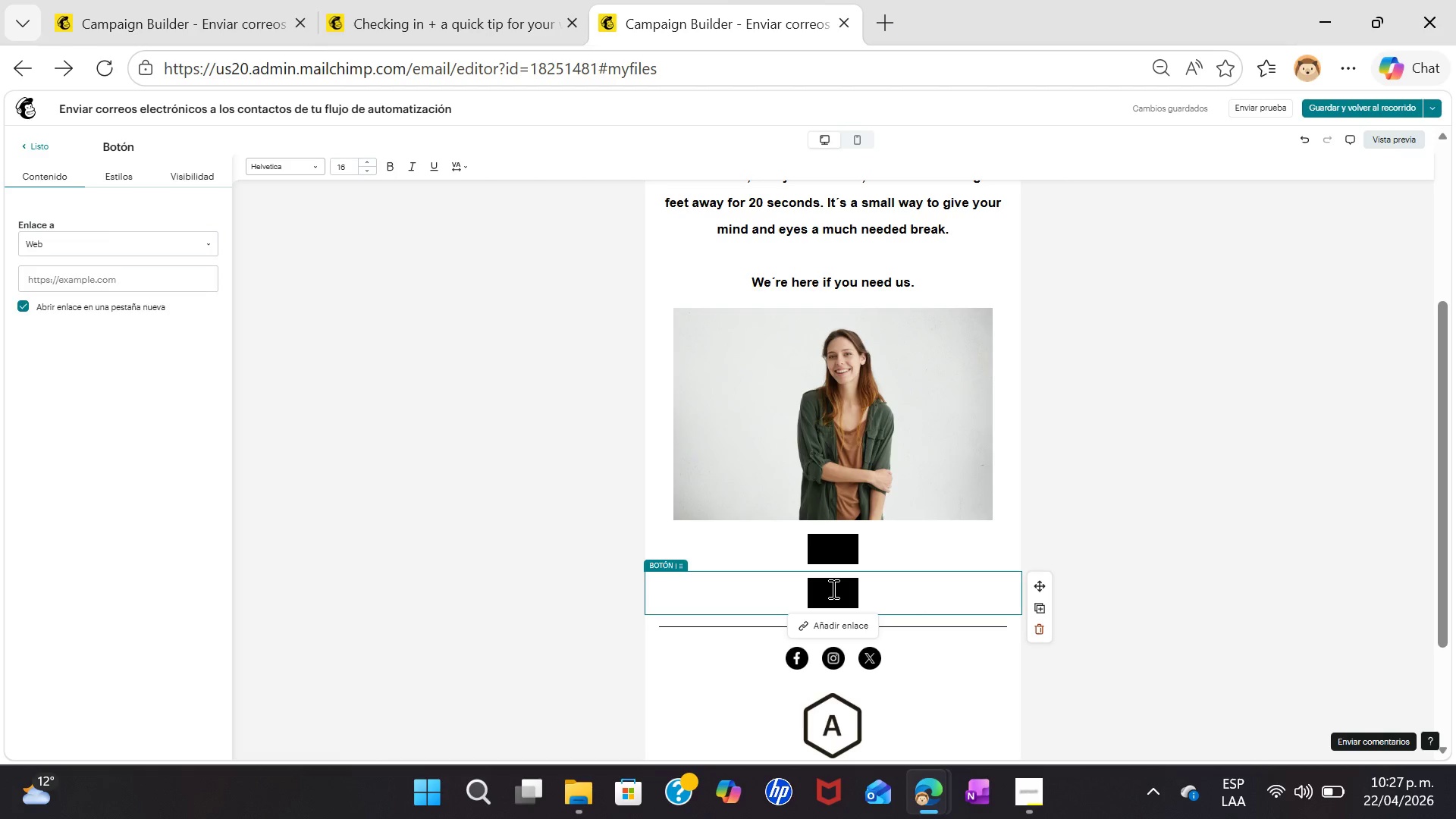 
key(Control+CapsLock)
 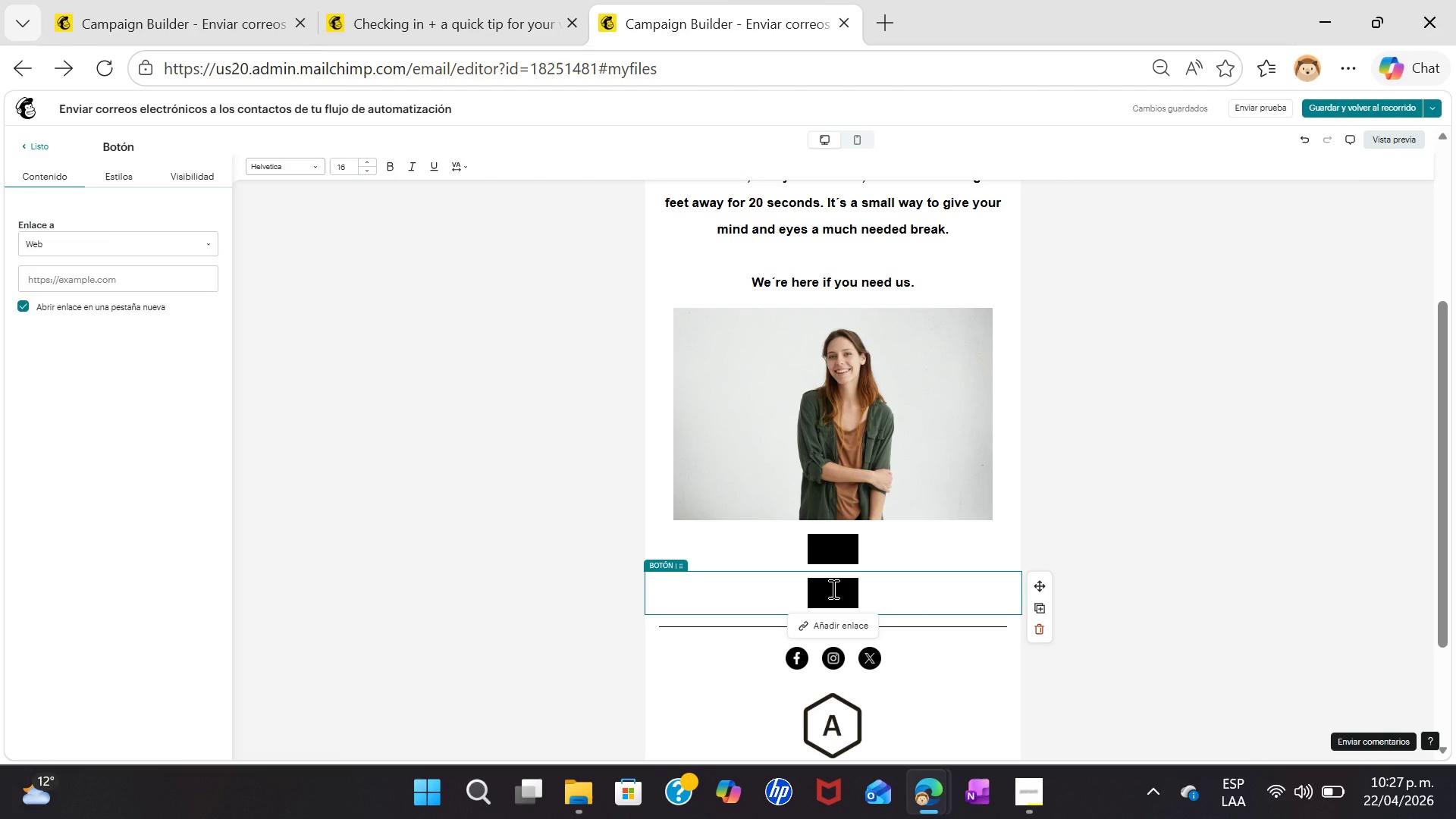 
key(Control+I)
 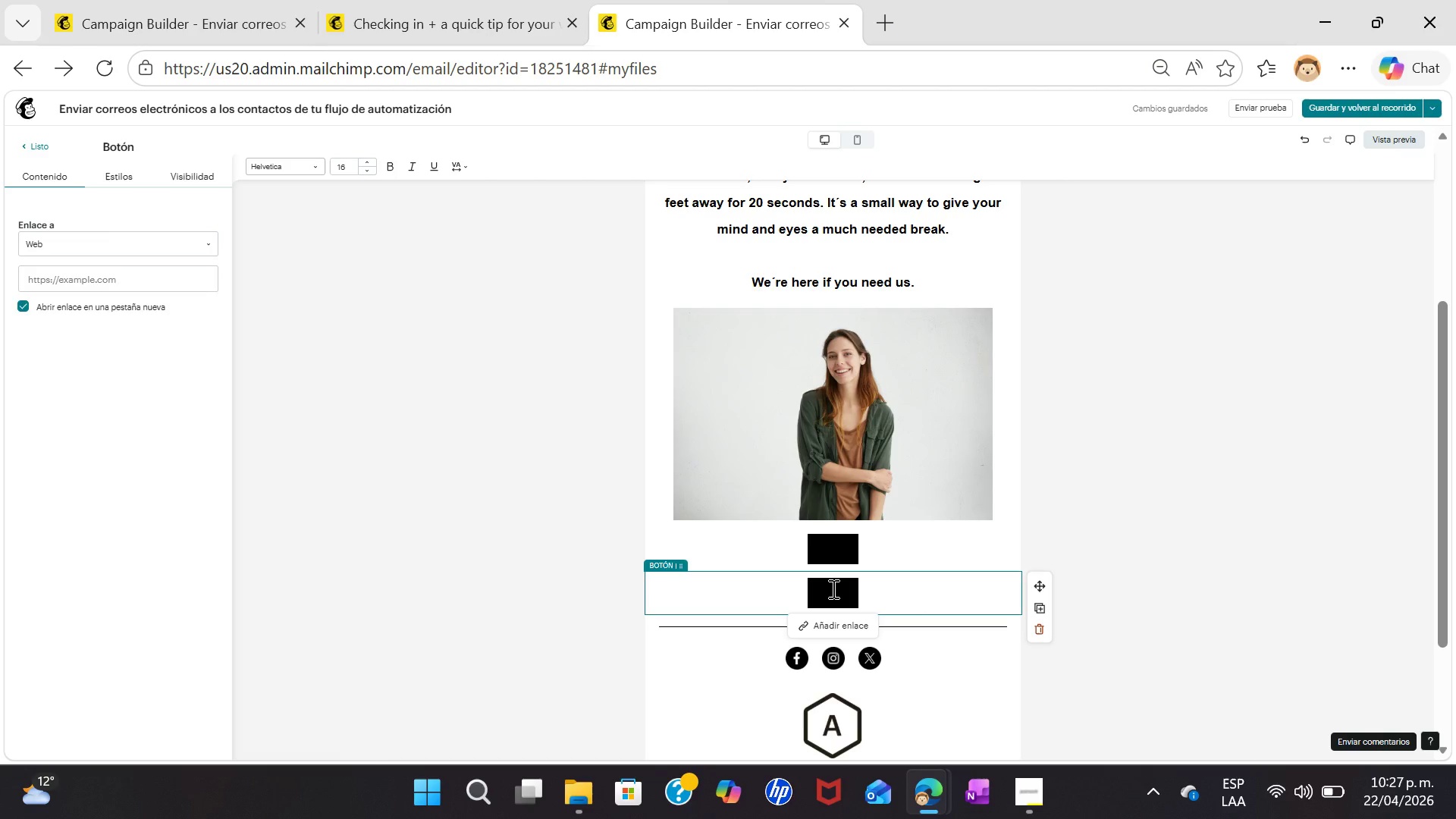 
key(Control+W)
 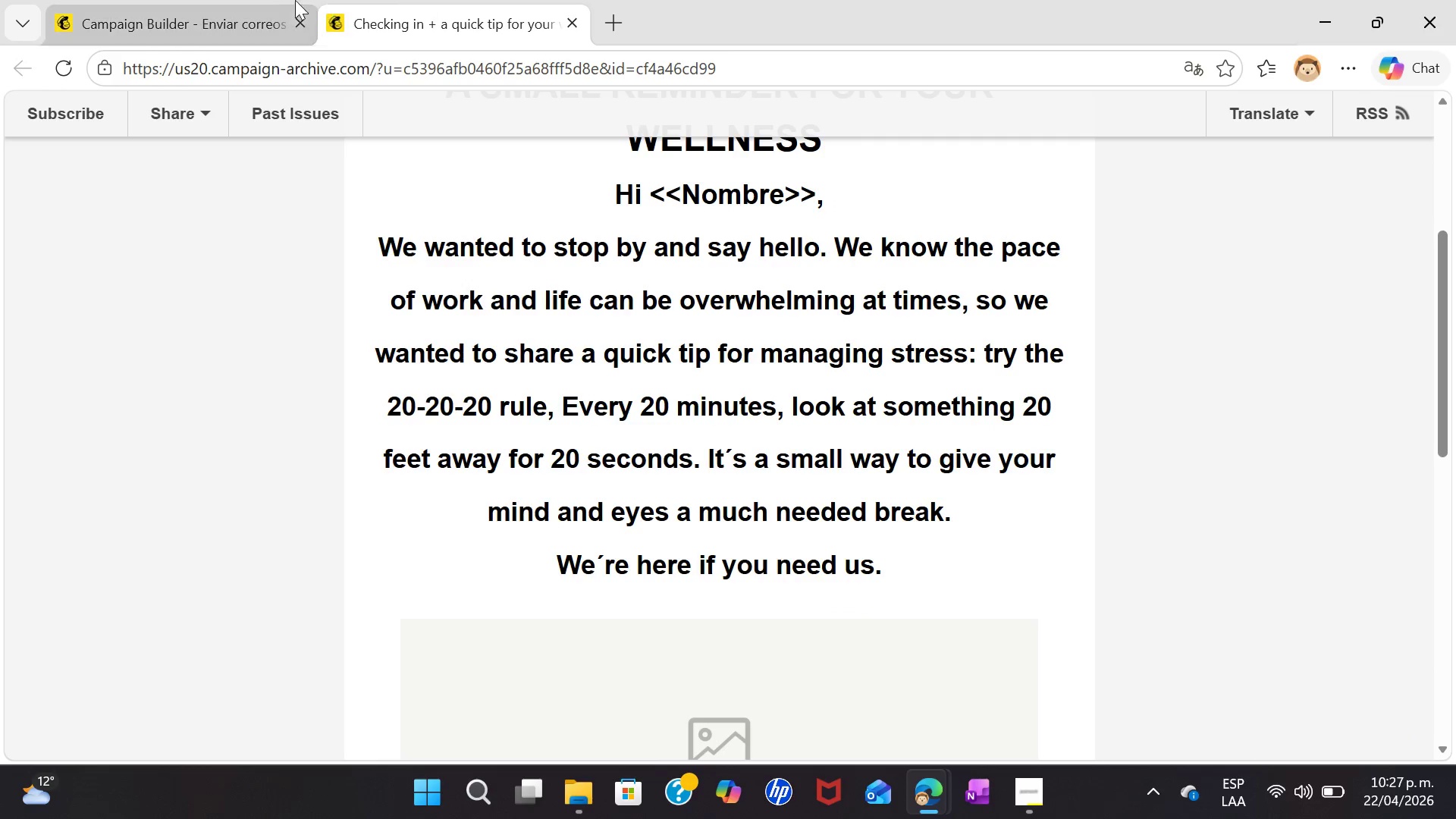 
left_click([218, 0])
 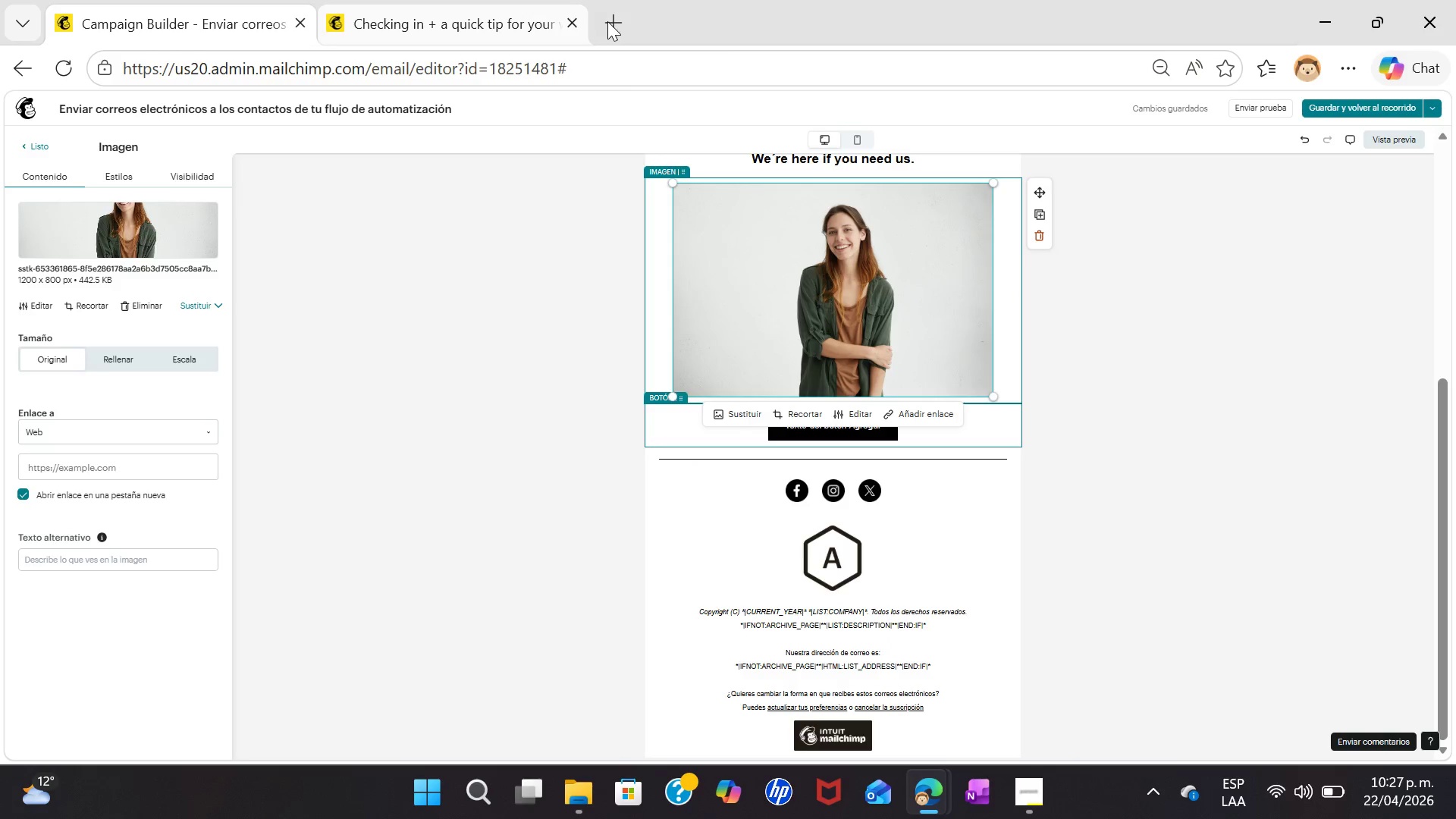 
left_click([610, 21])
 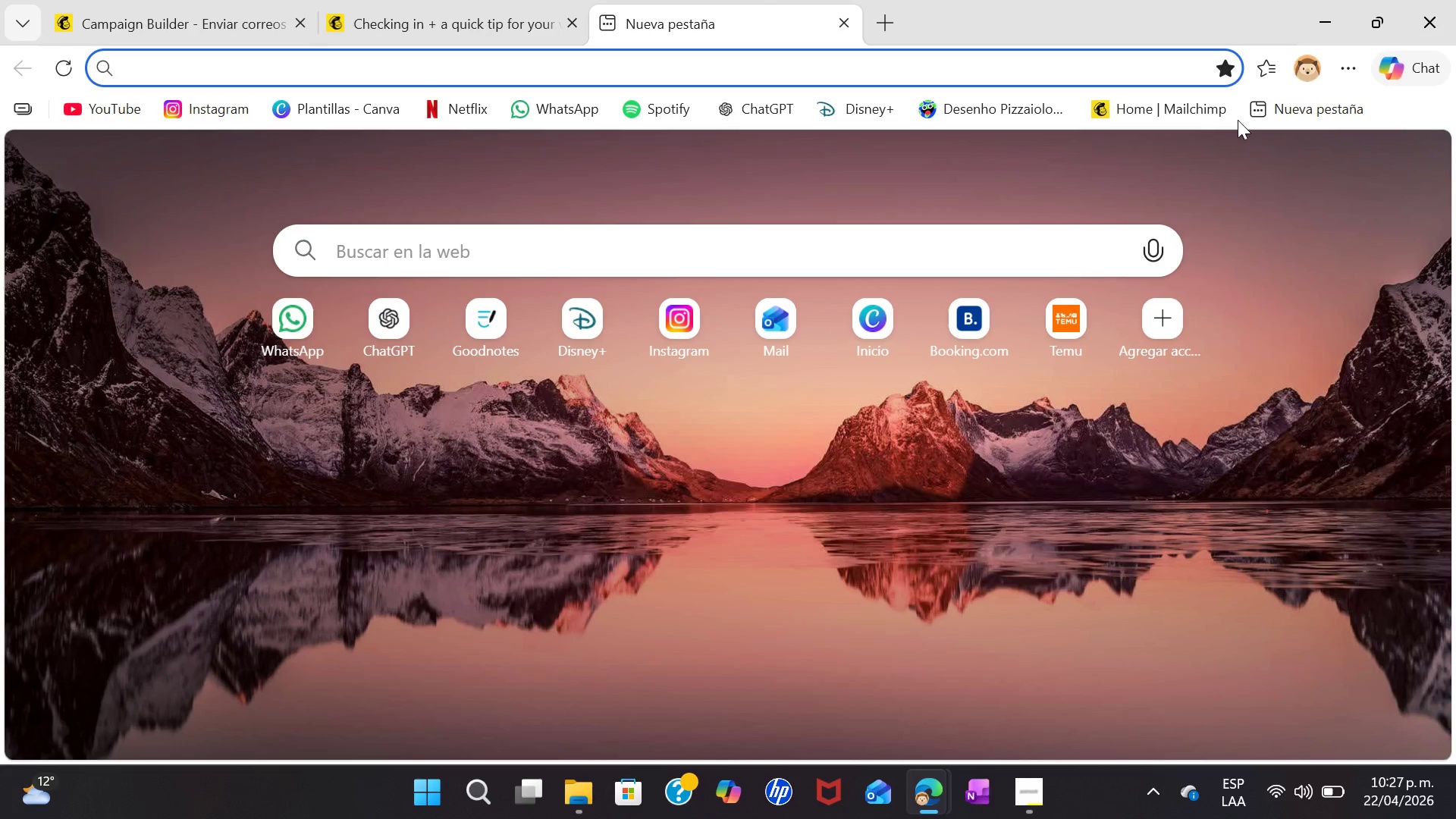 
left_click([1198, 108])
 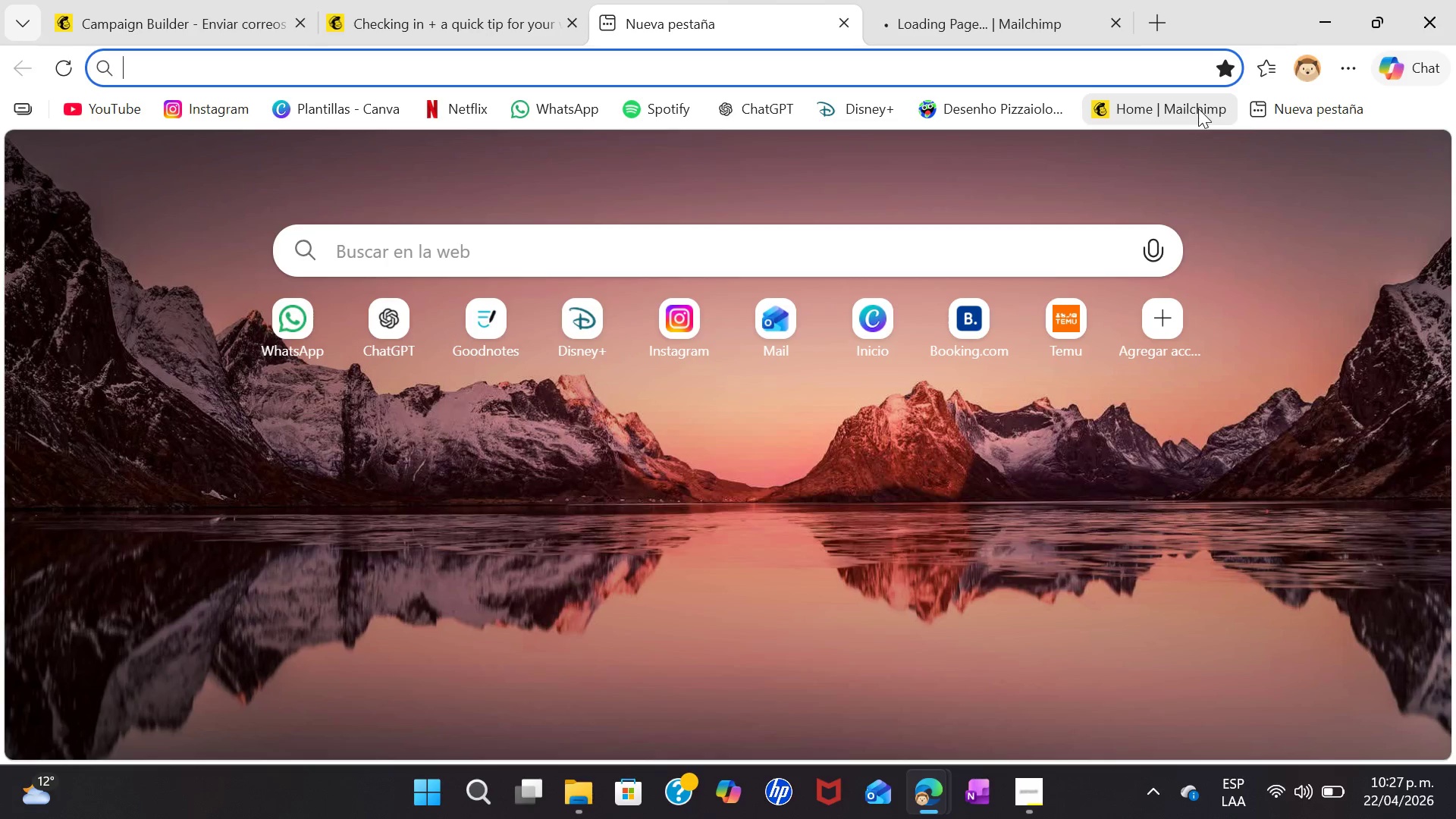 
wait(5.39)
 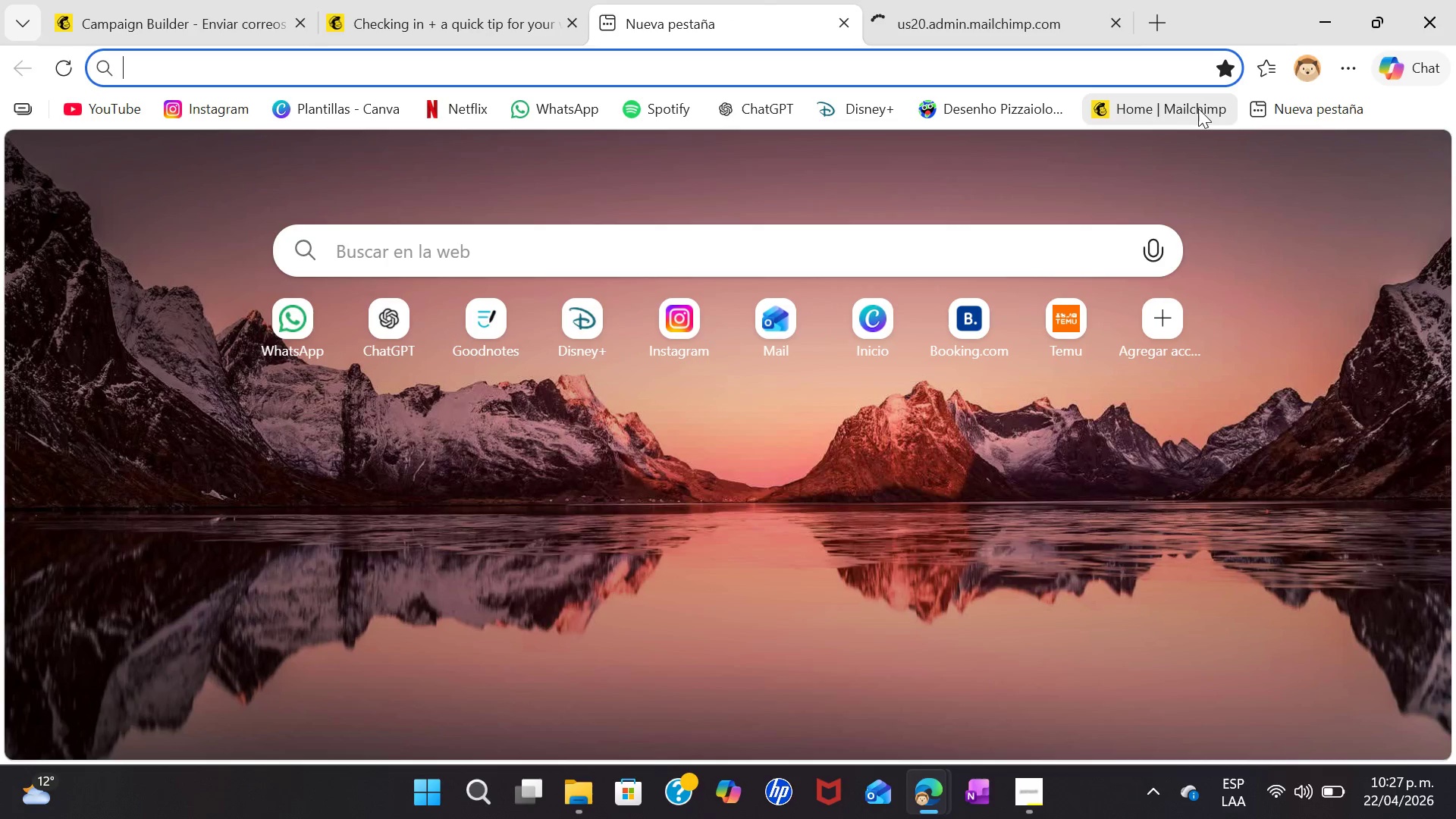 
left_click([529, 0])
 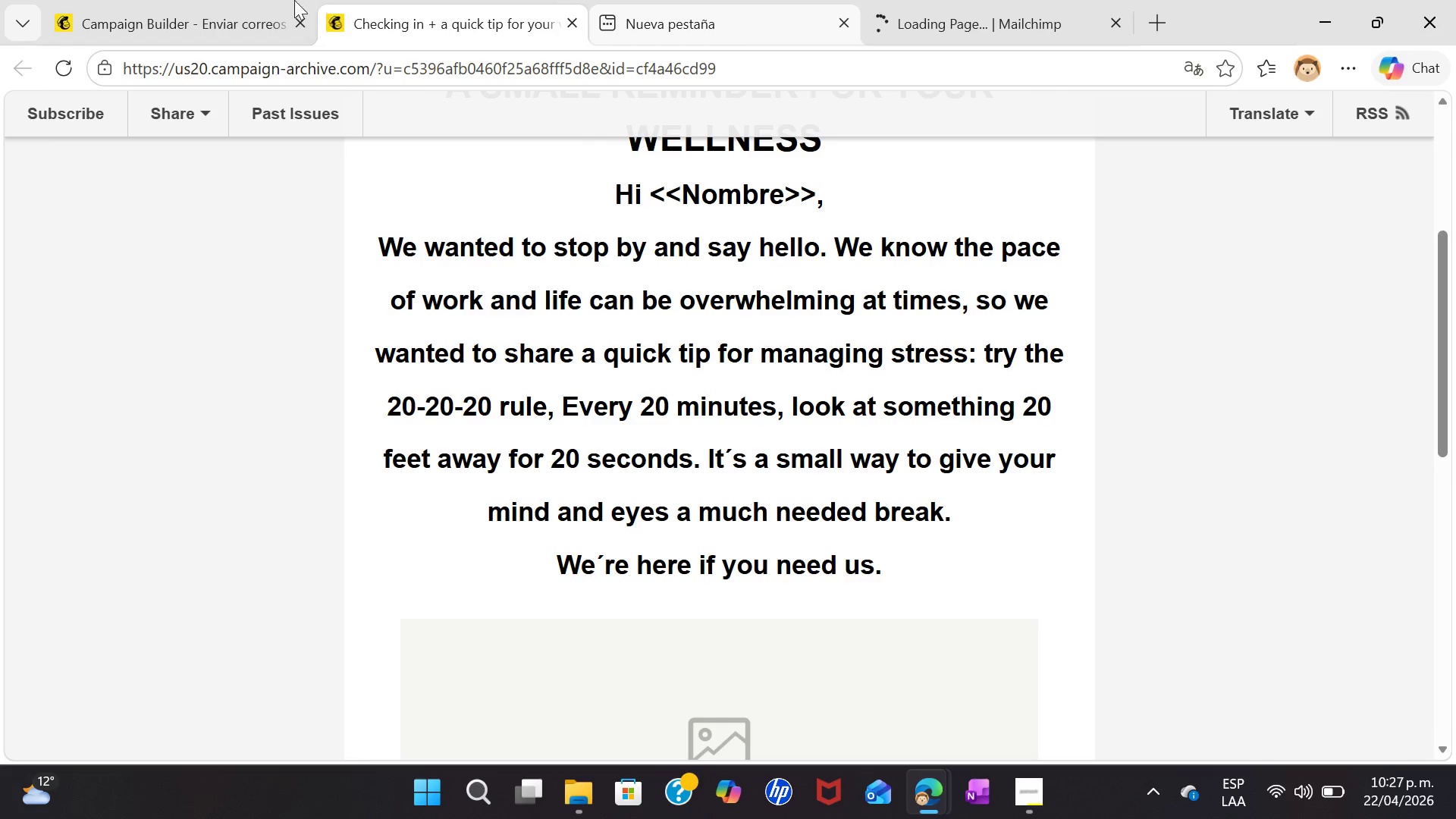 
left_click([293, 0])
 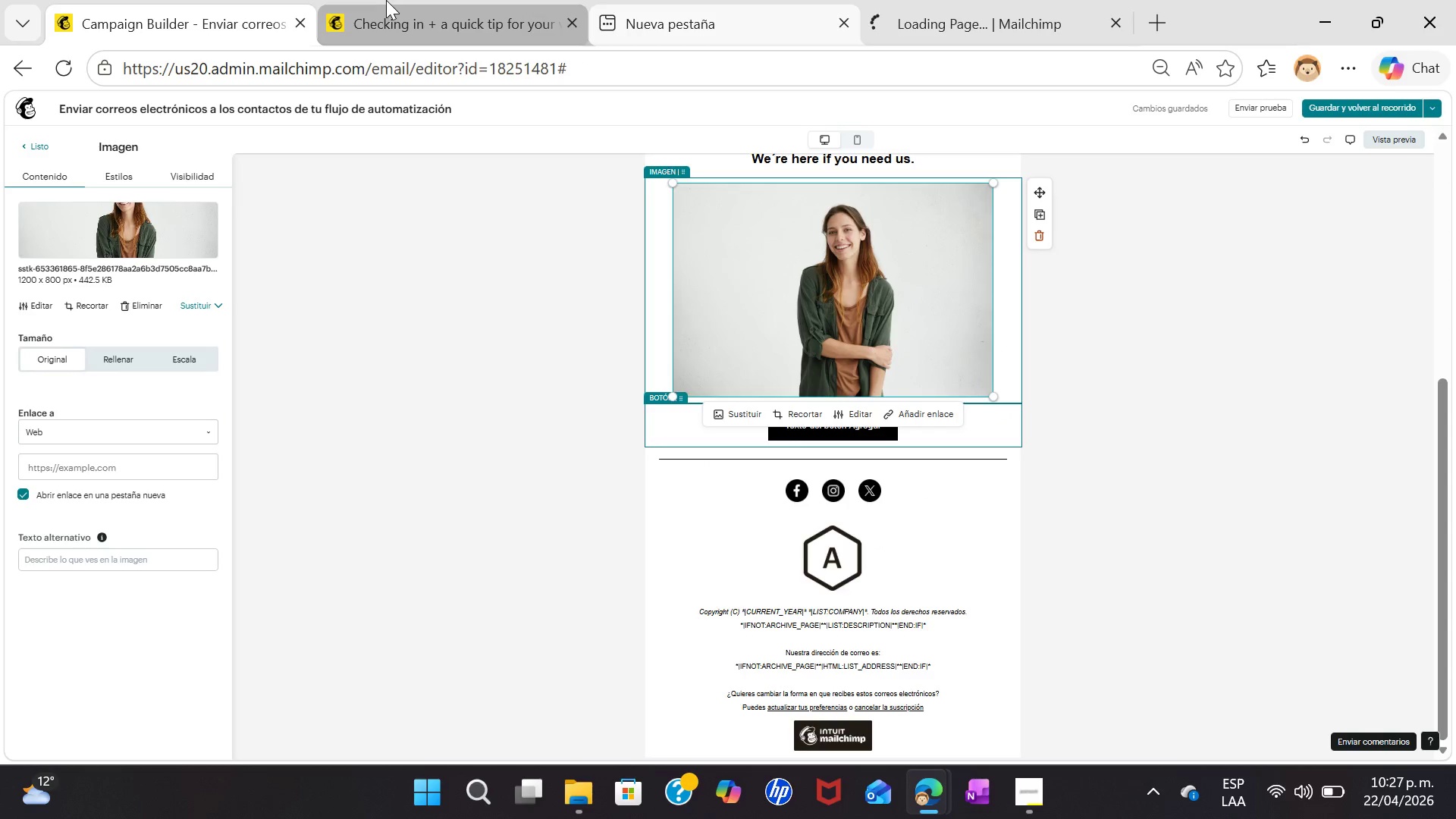 
left_click([386, 0])
 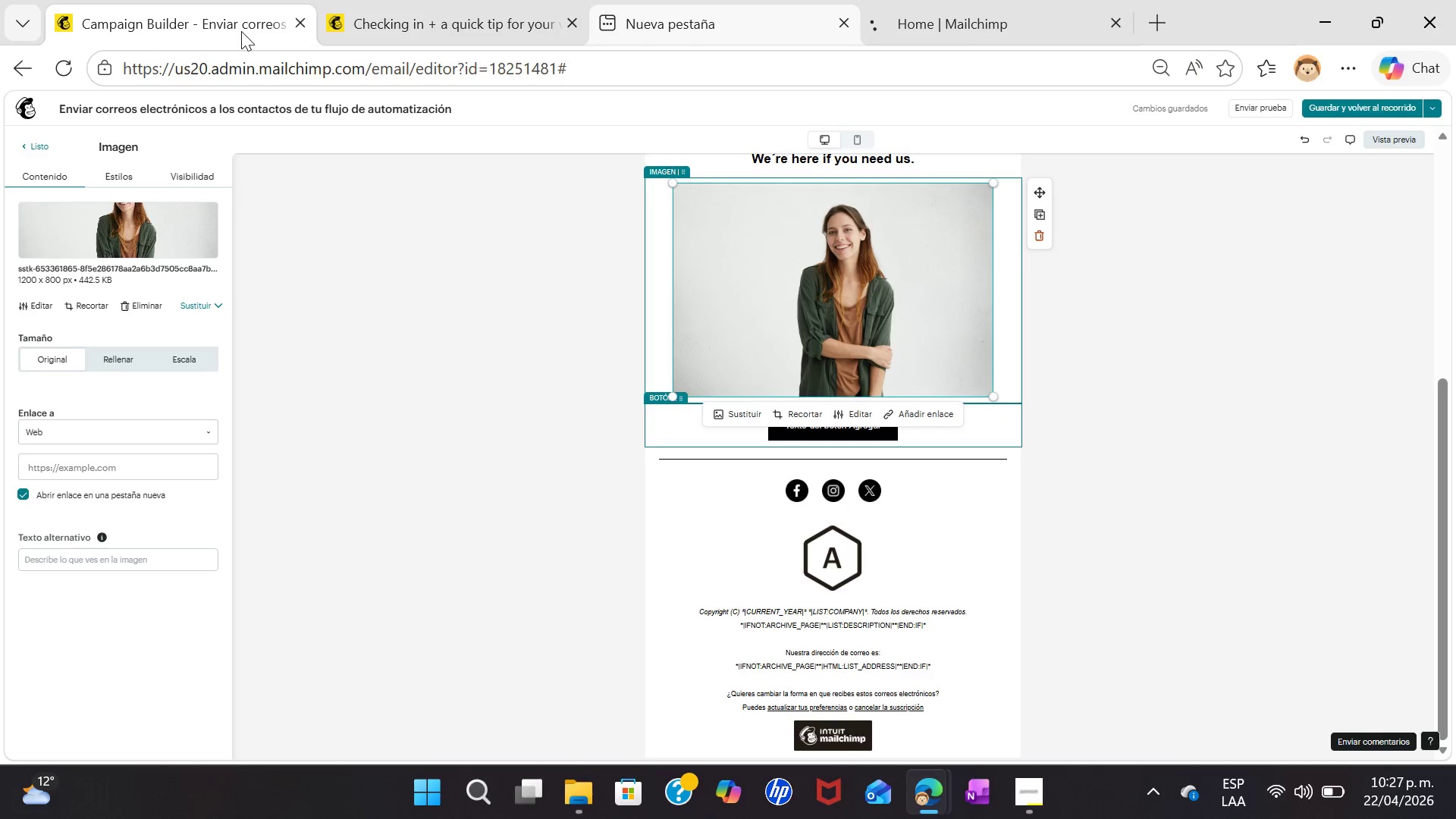 
left_click([27, 61])
 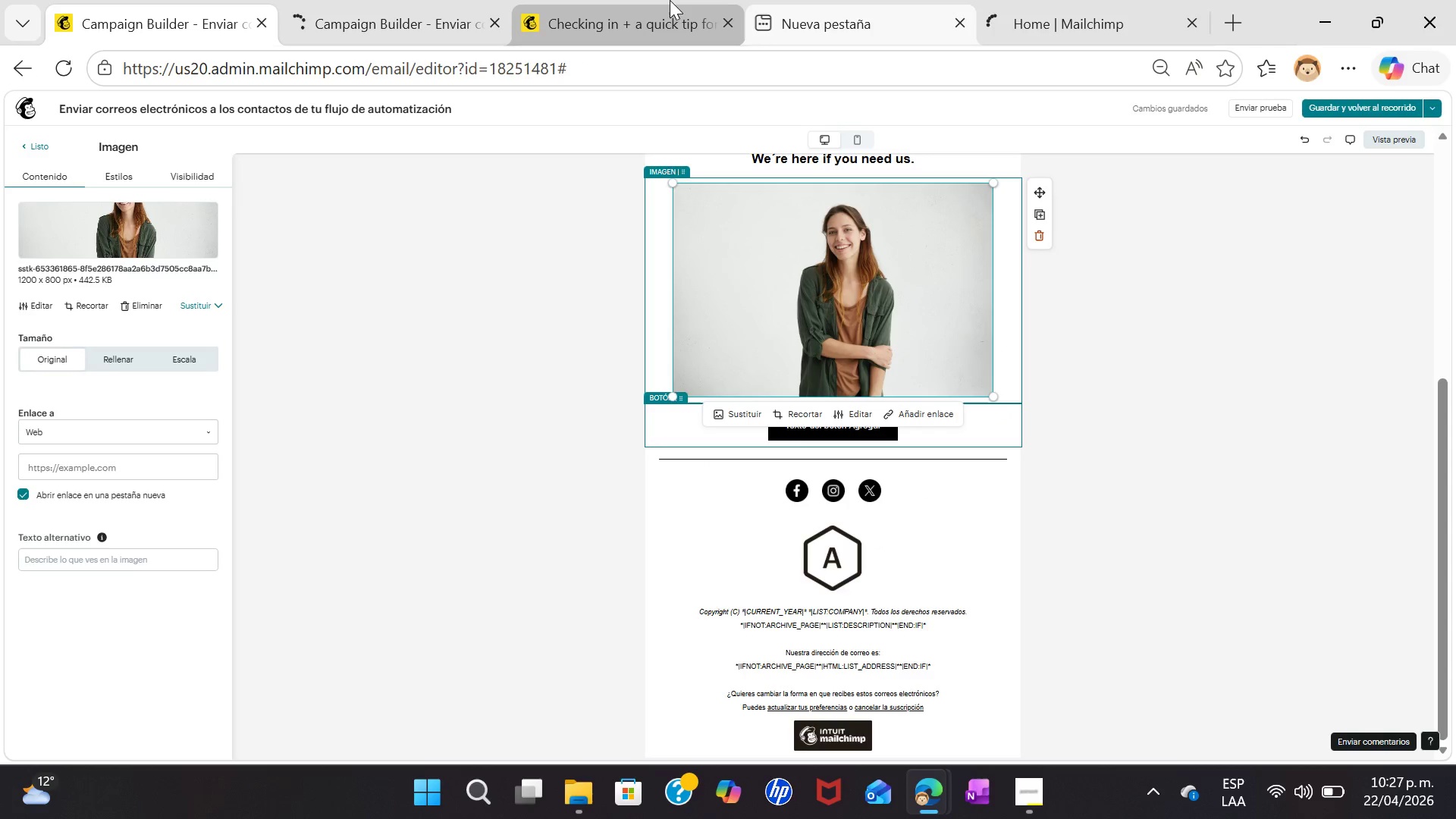 
left_click([1045, 0])
 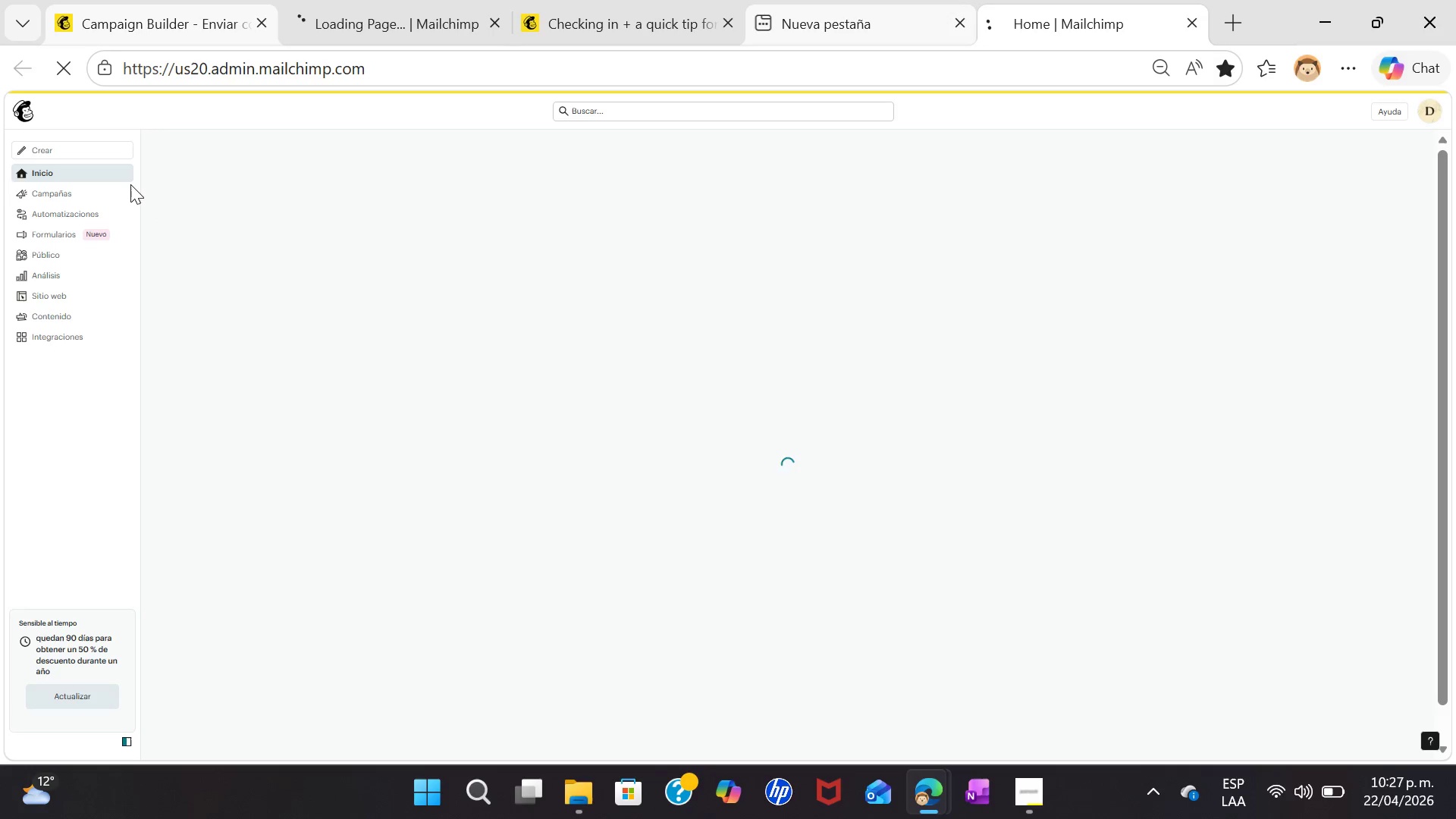 
left_click([97, 188])
 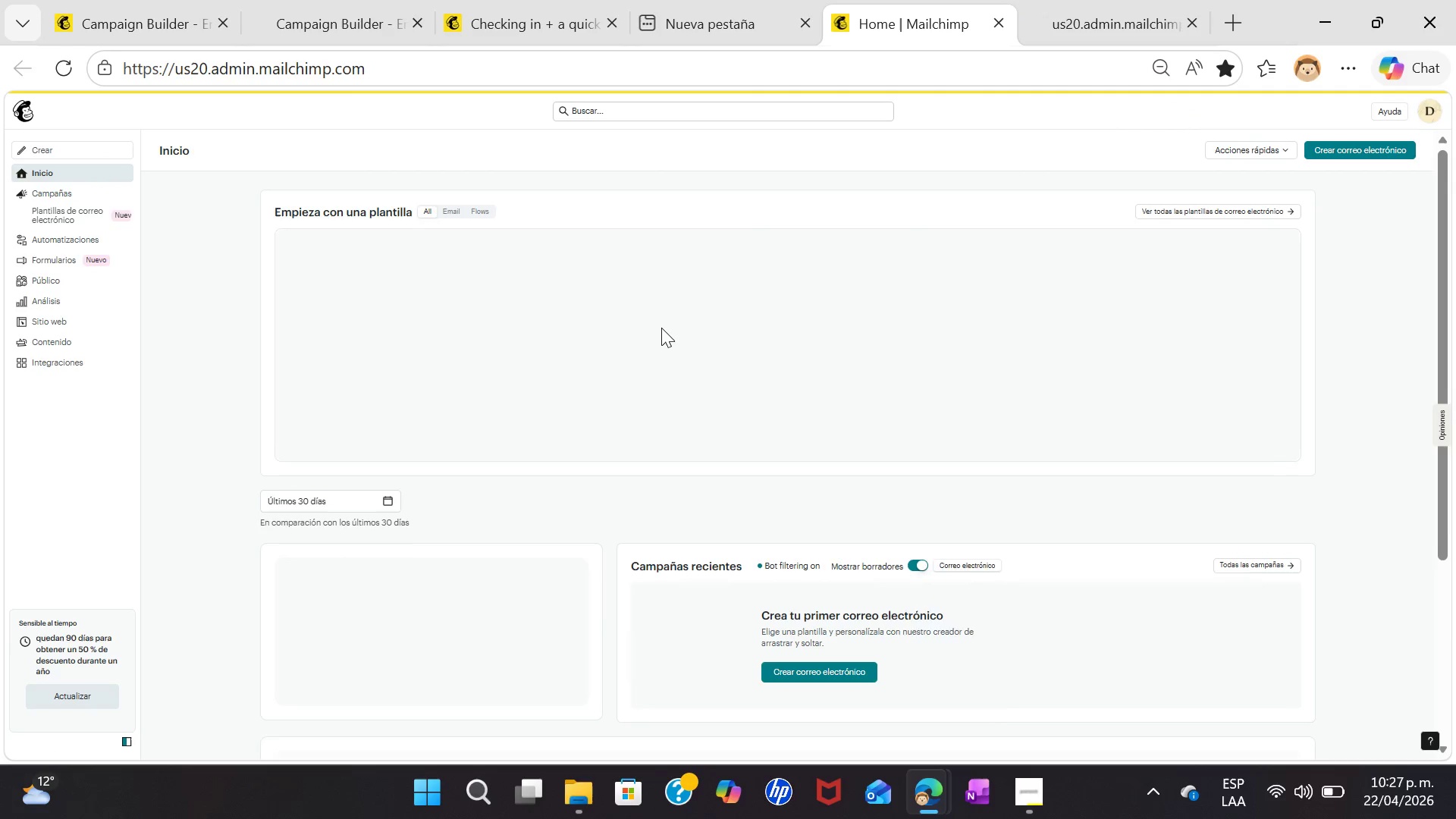 
wait(6.02)
 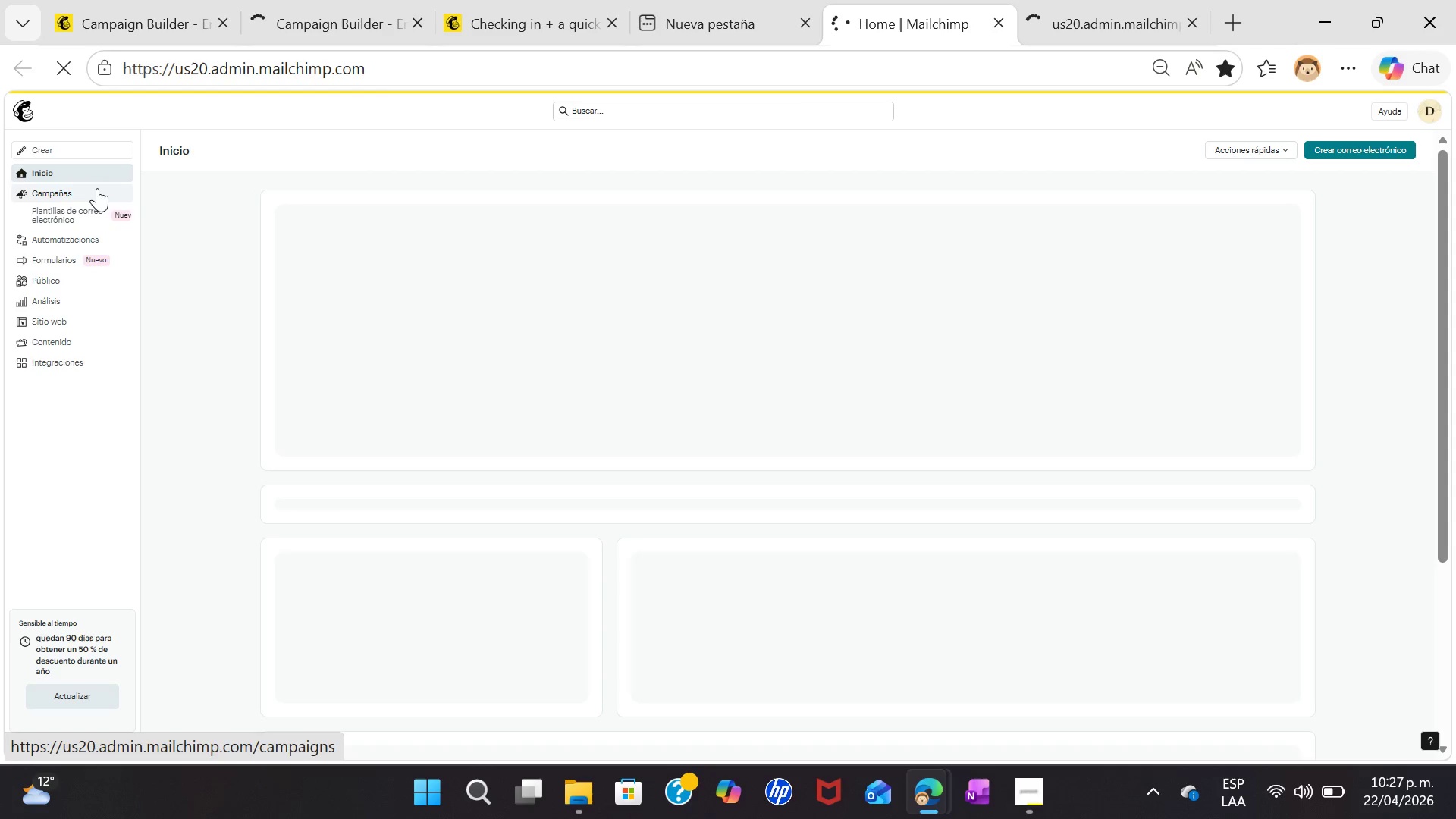 
left_click([49, 188])
 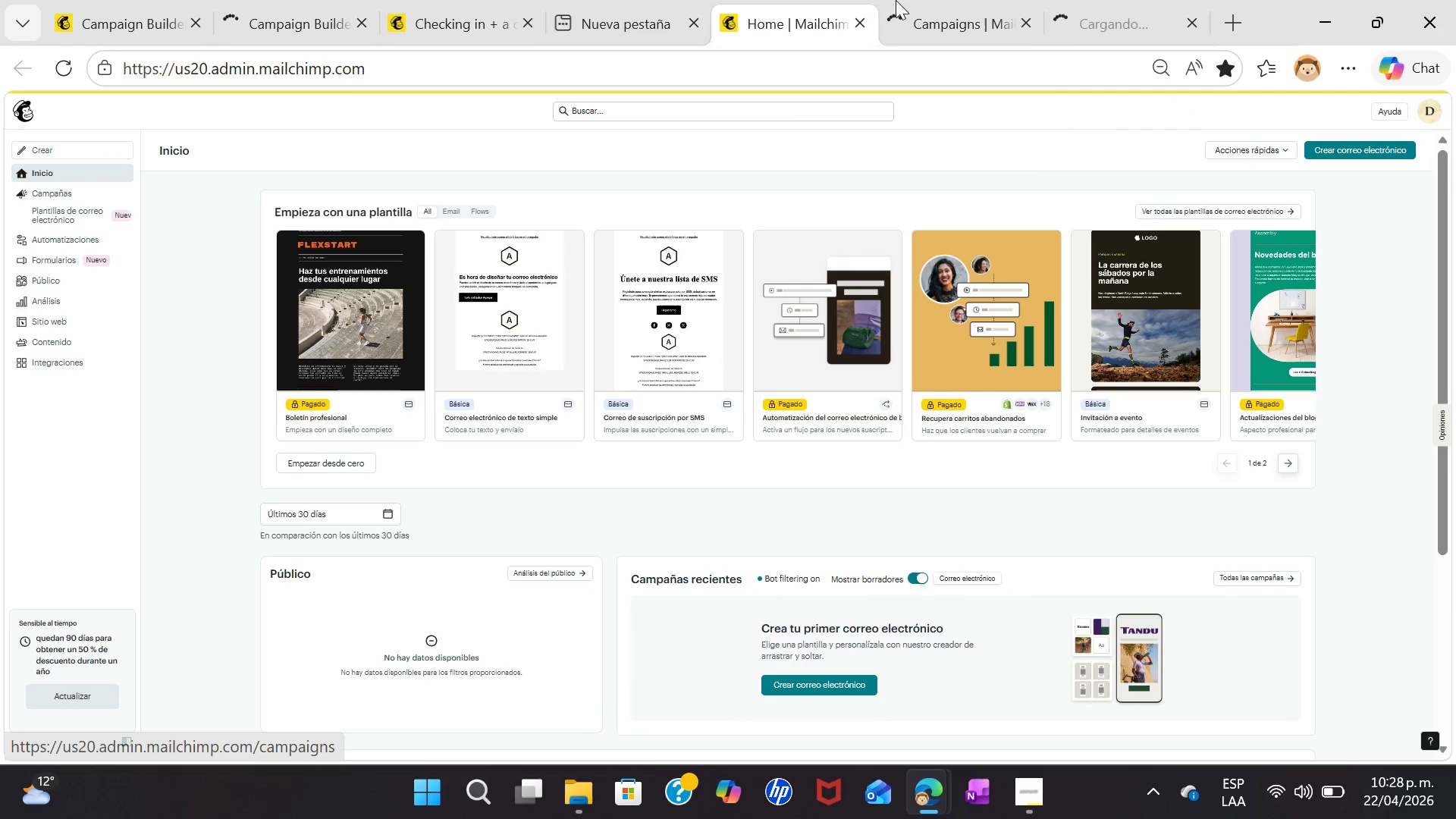 
left_click([959, 18])
 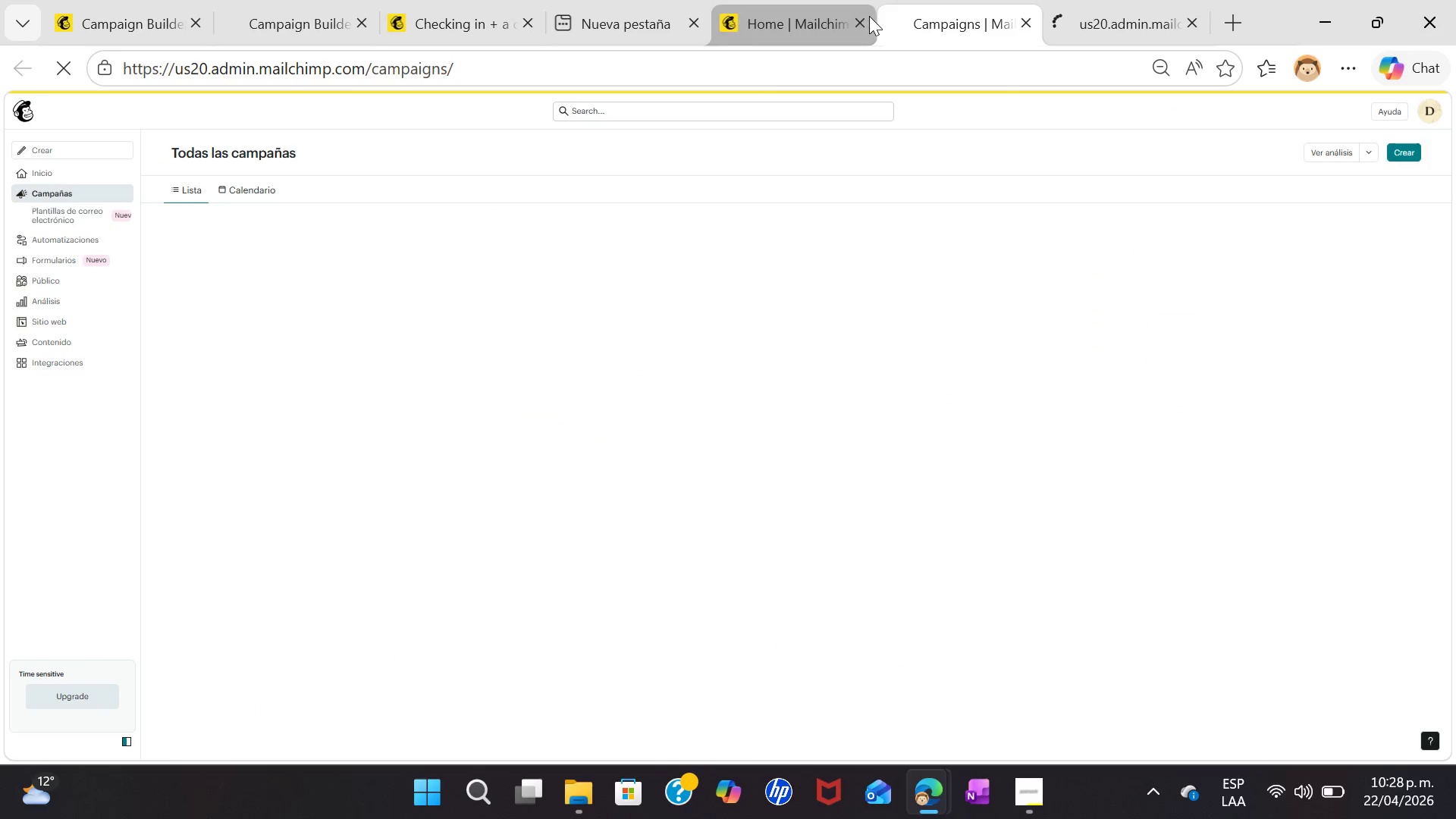 
left_click([862, 20])
 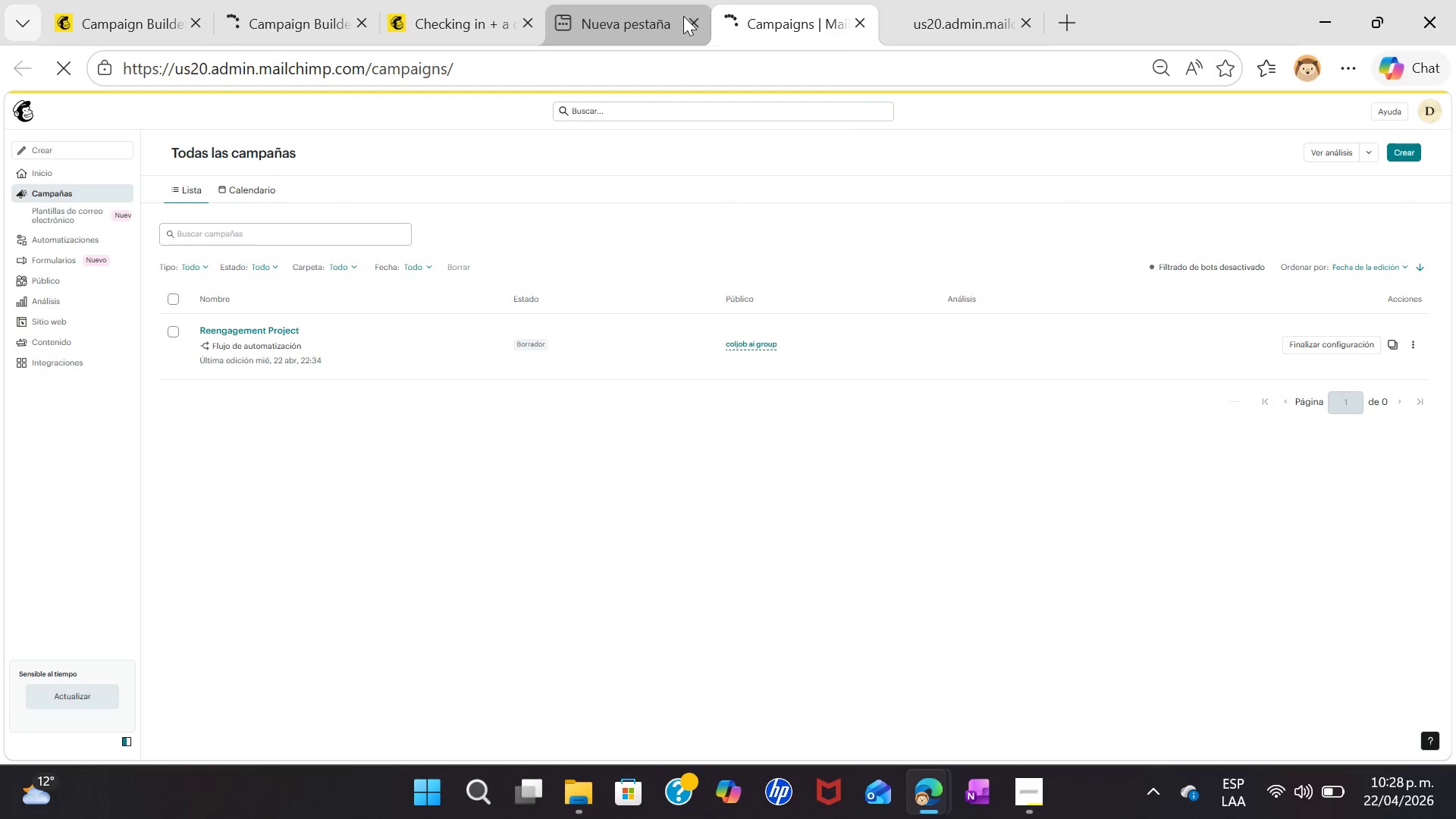 
left_click([697, 26])
 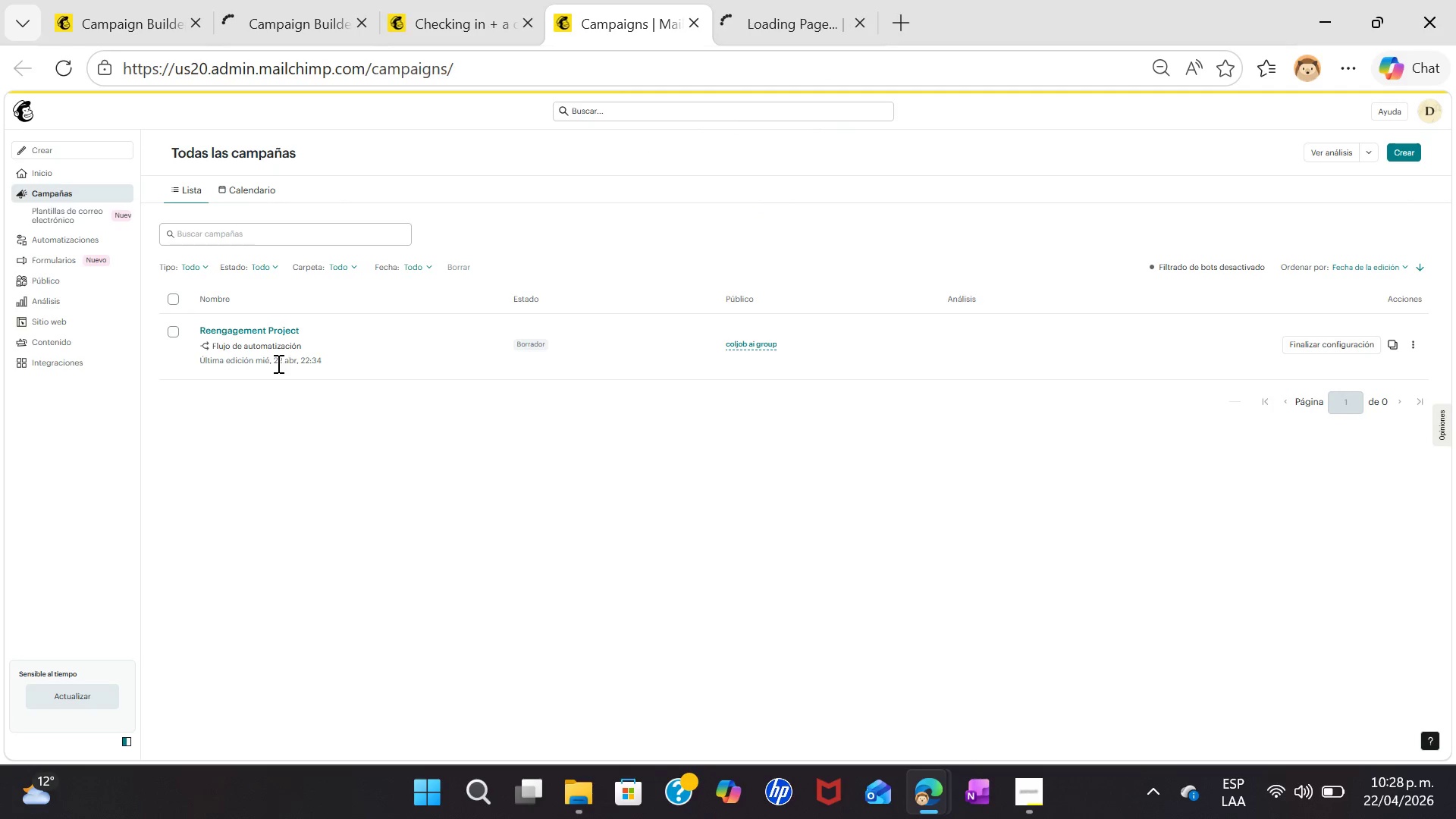 
left_click([275, 362])
 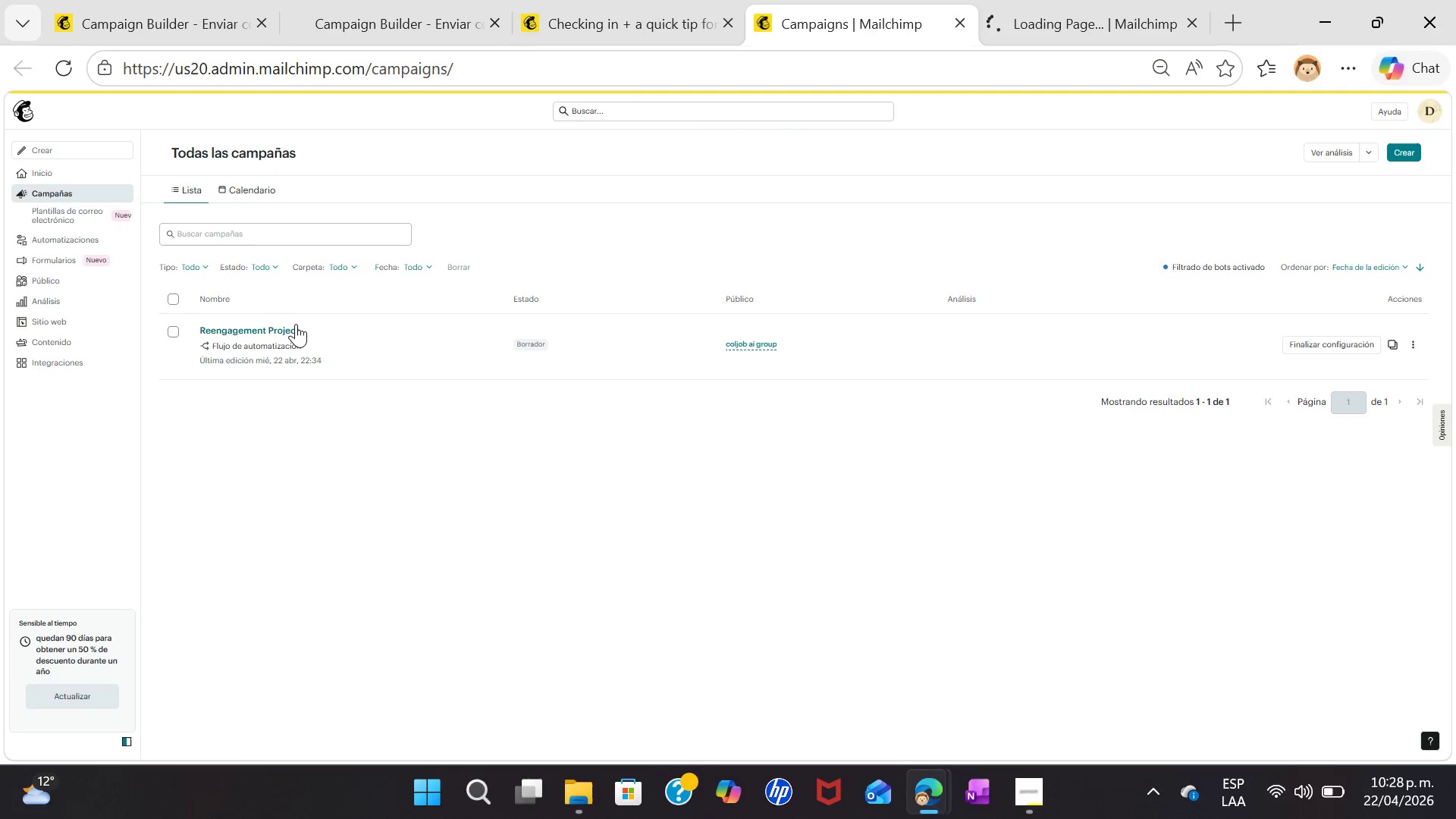 
left_click([296, 322])
 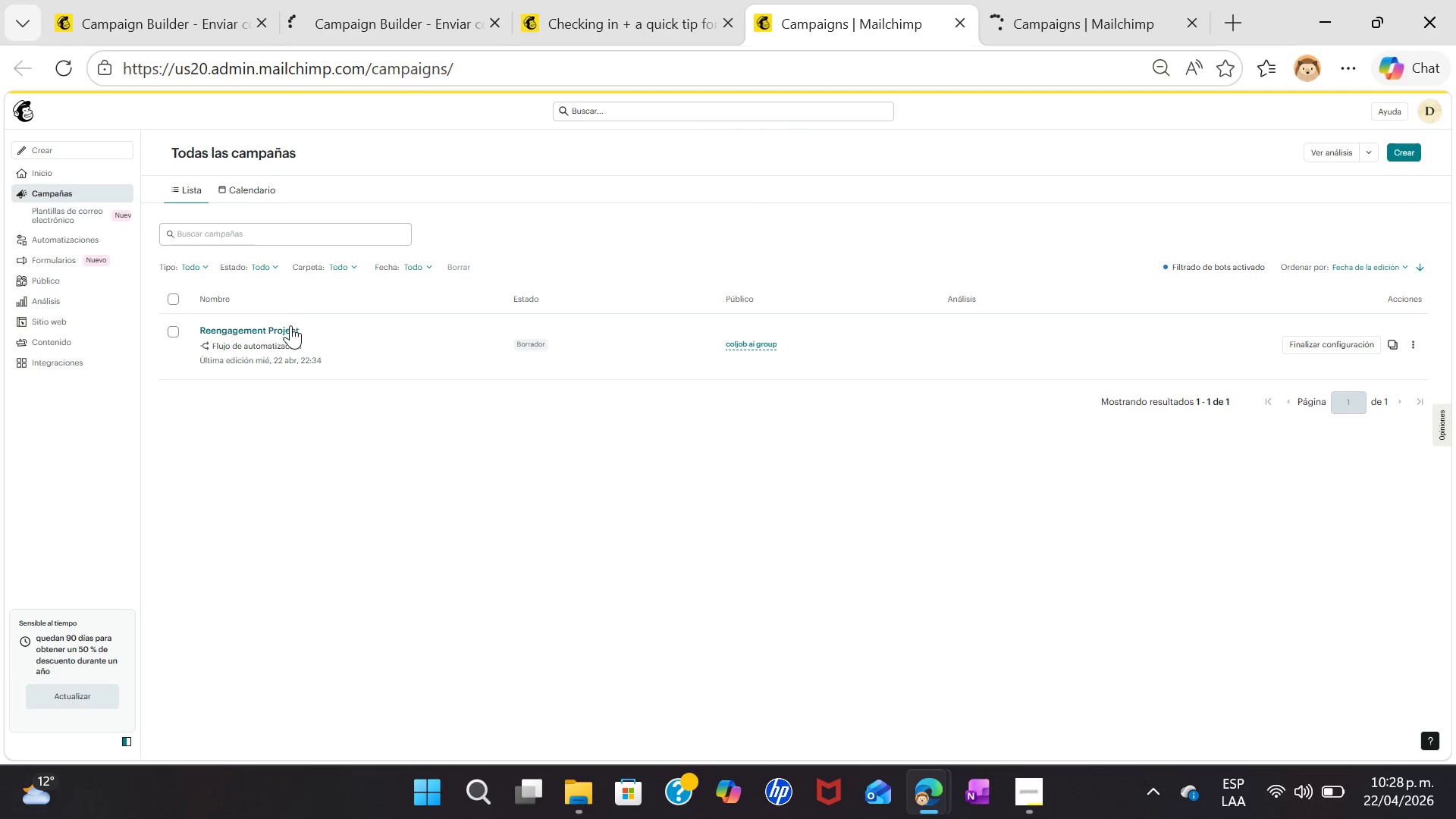 
left_click([289, 325])
 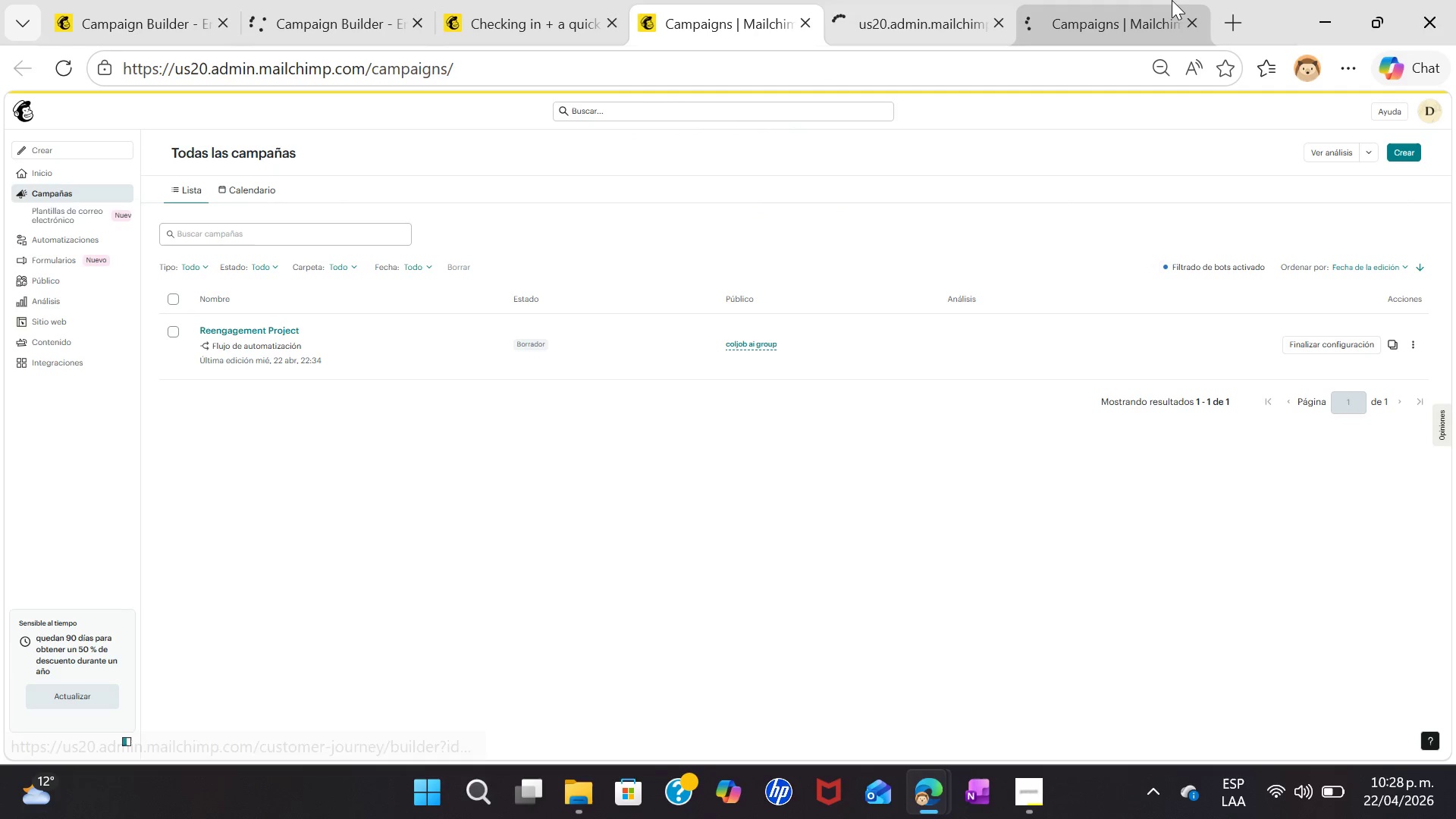 
left_click([1137, 2])
 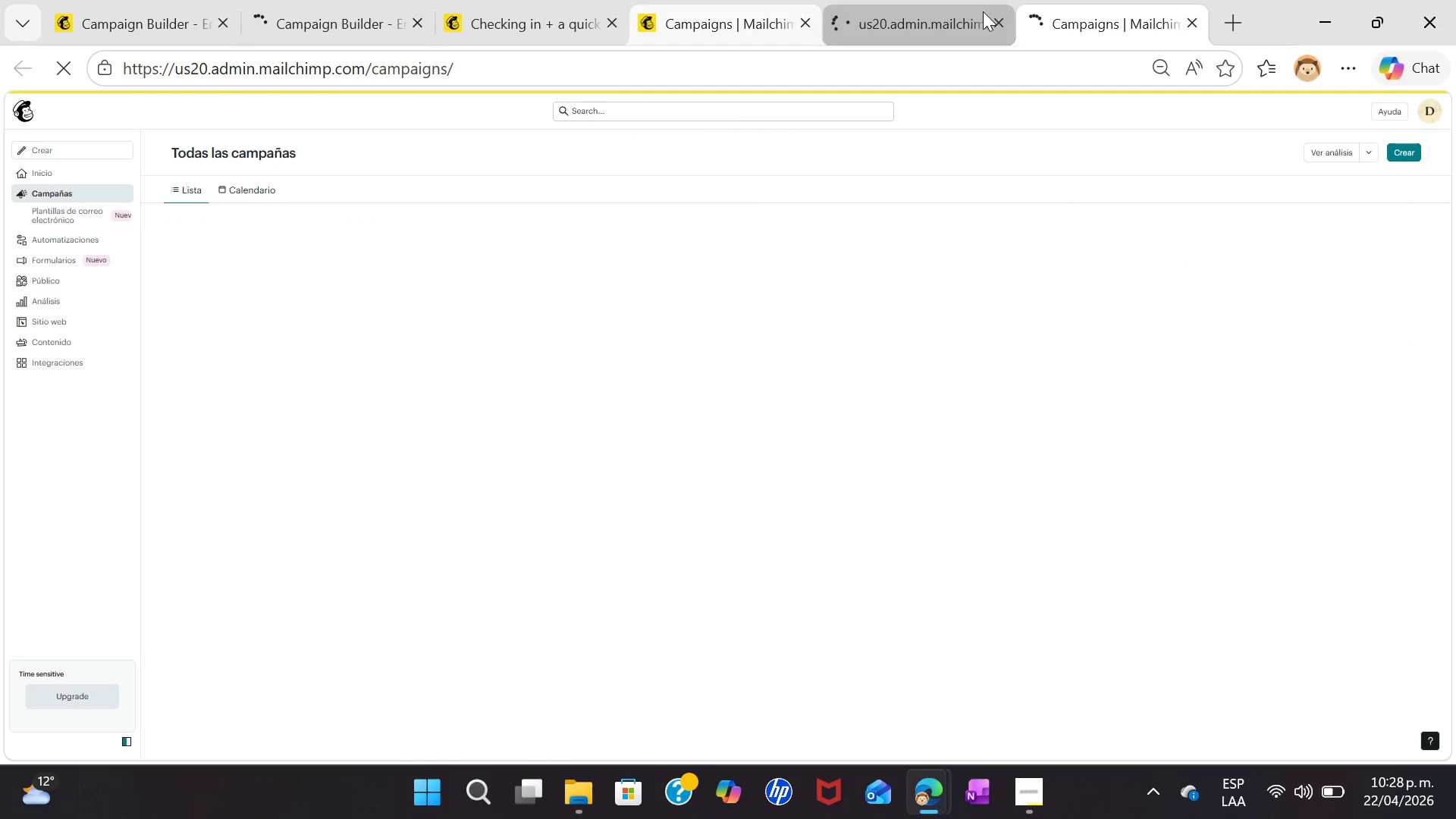 
left_click([980, 13])
 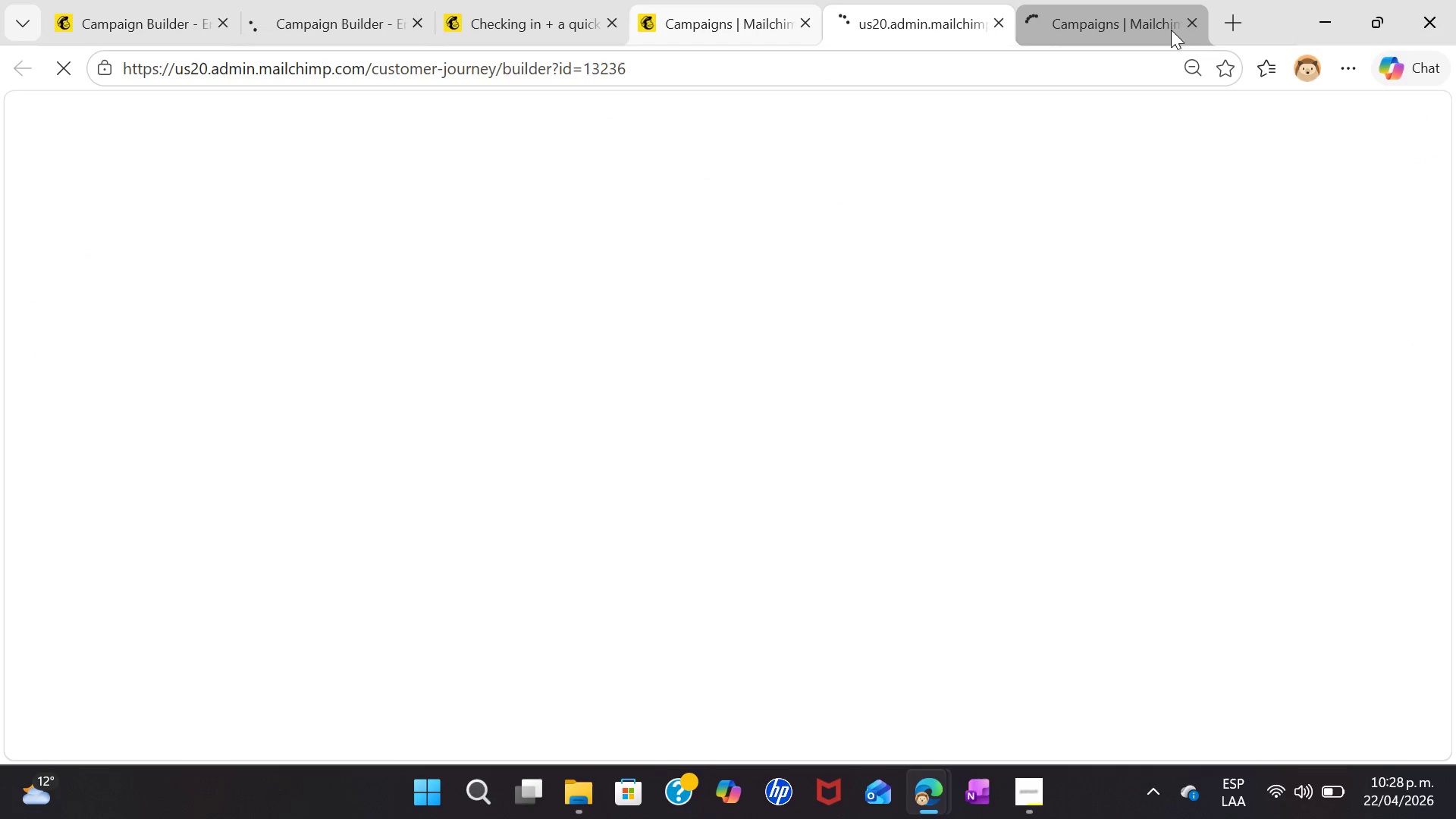 
left_click([1192, 22])
 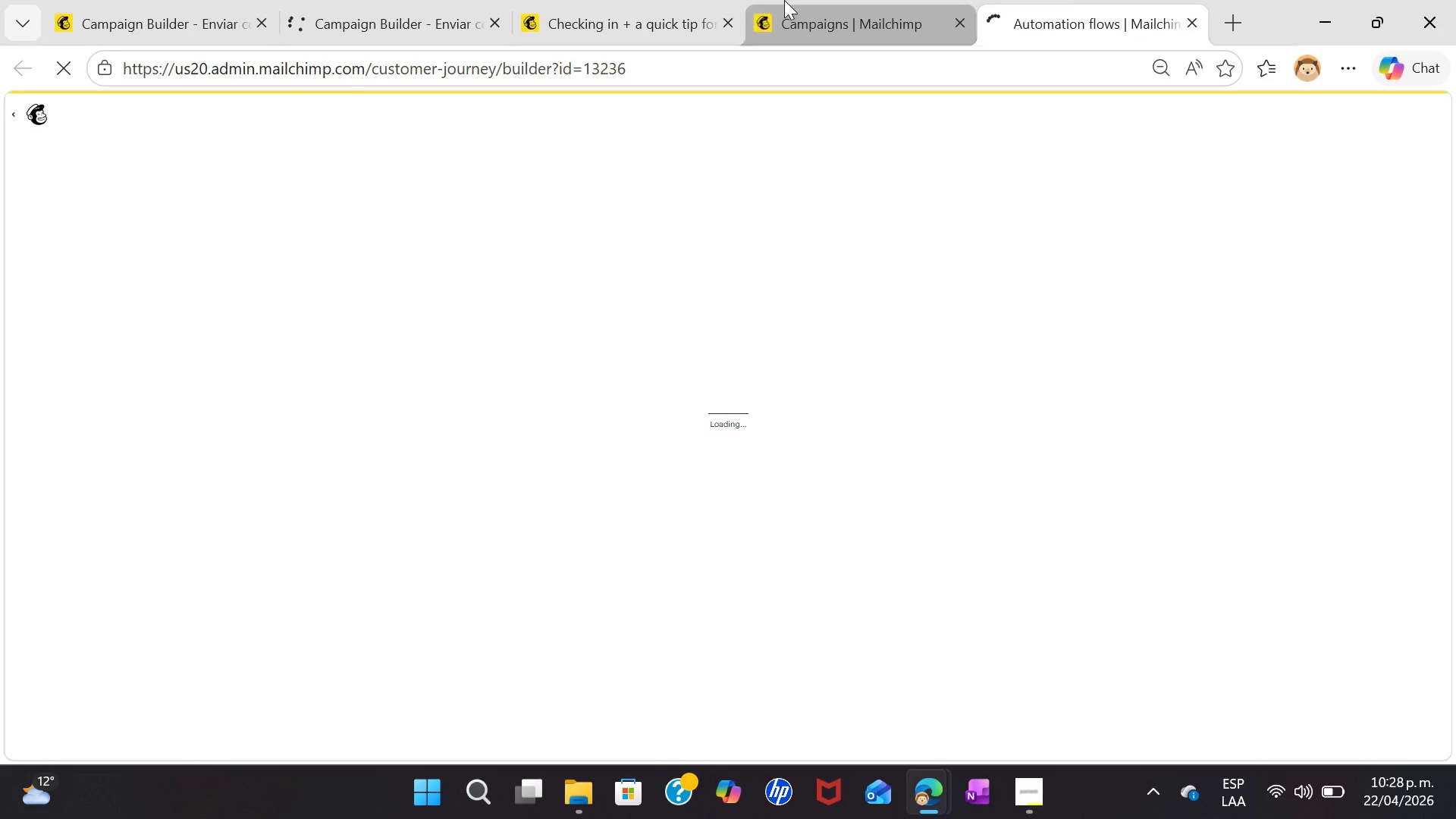 
left_click([678, 0])
 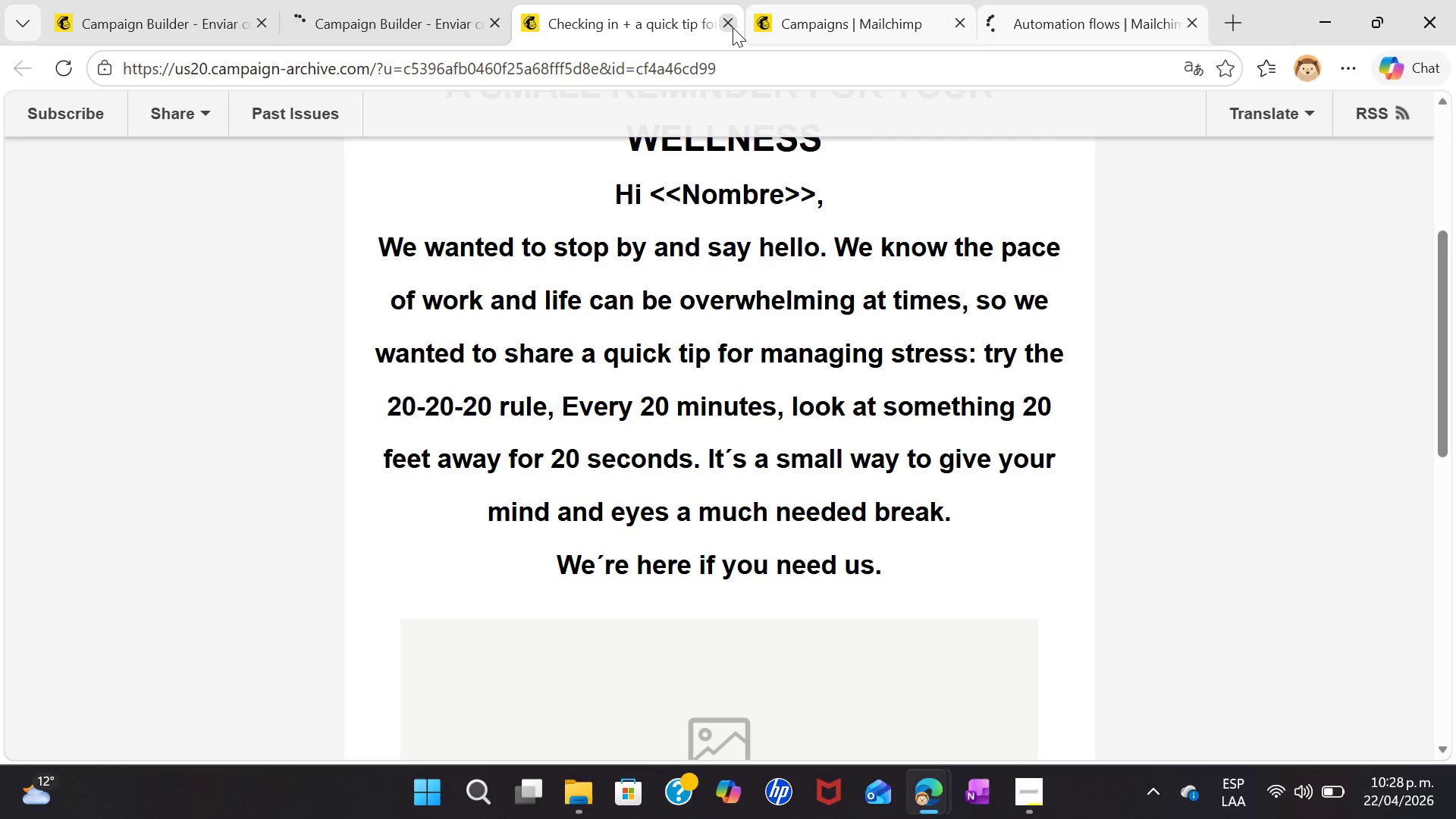 
left_click([727, 24])
 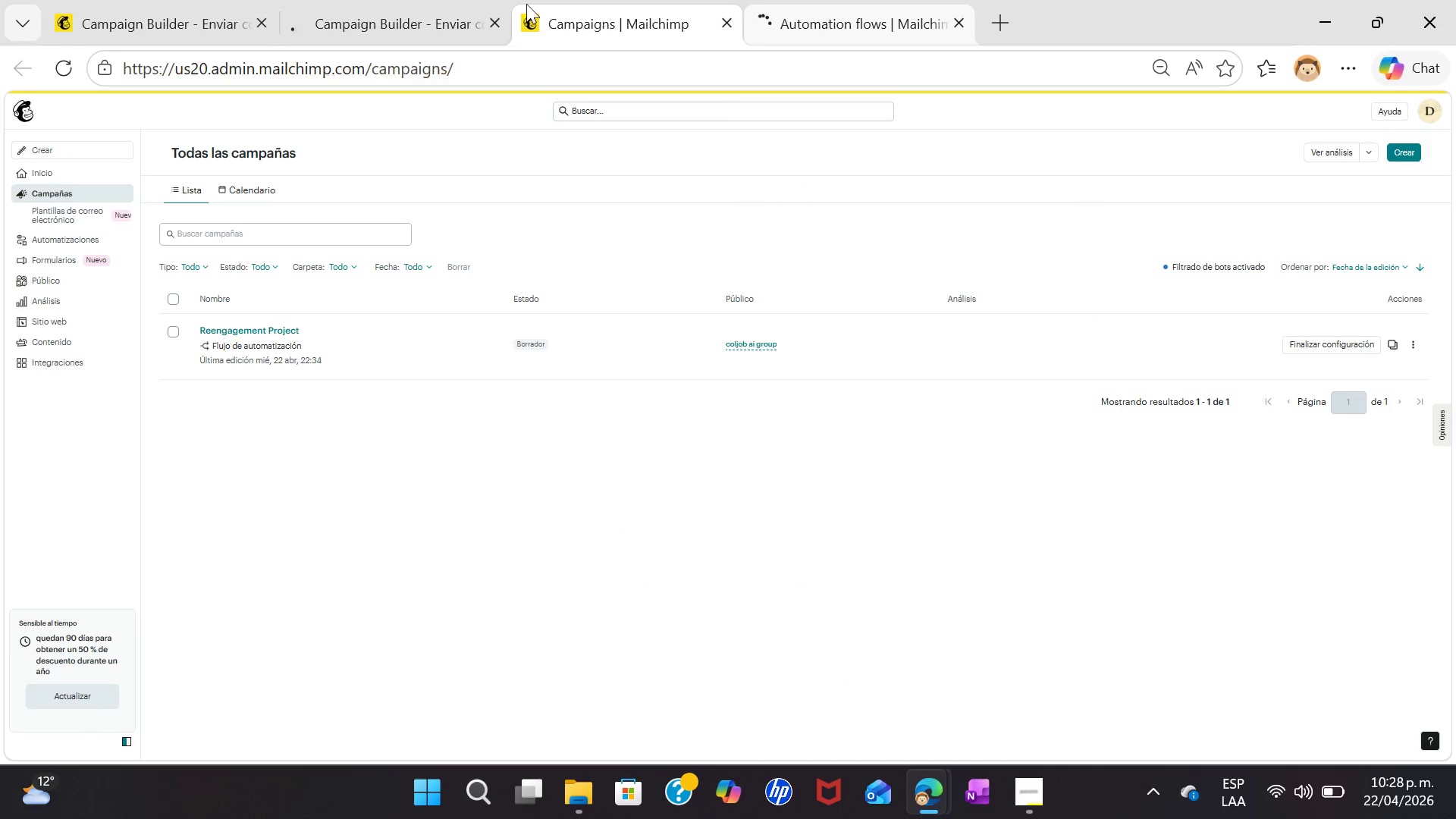 
left_click([455, 0])
 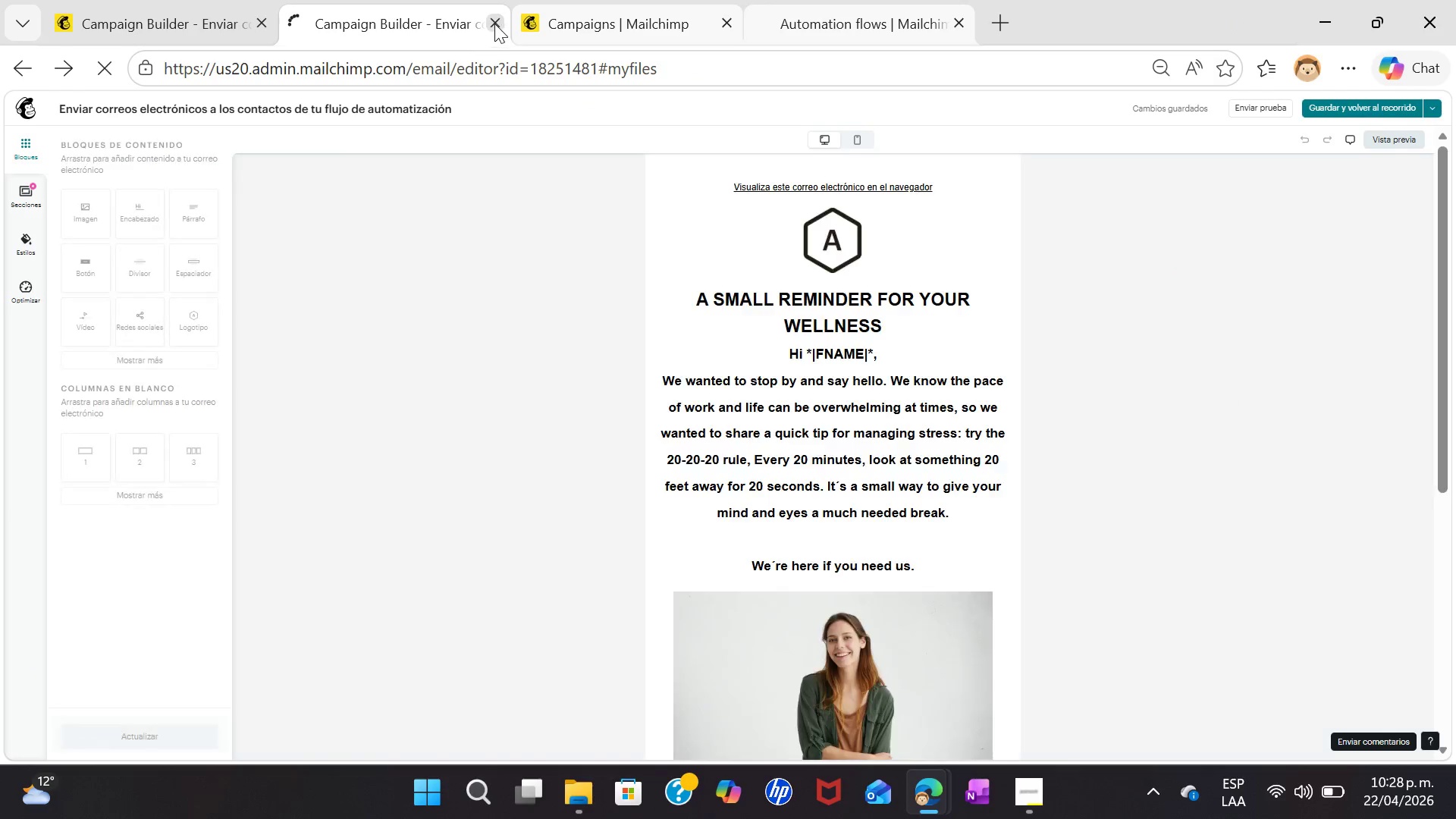 
left_click([497, 14])
 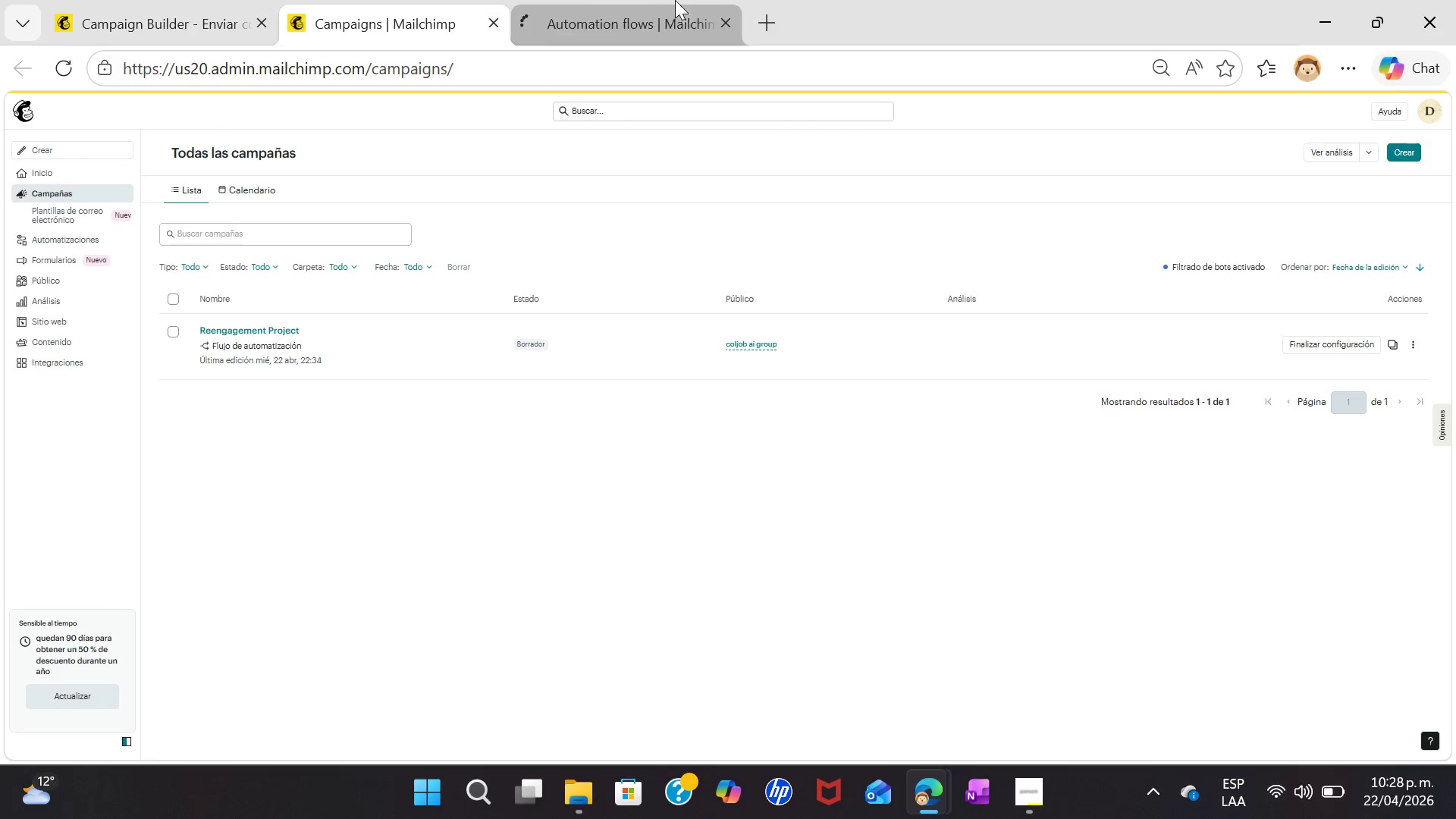 
left_click([668, 0])
 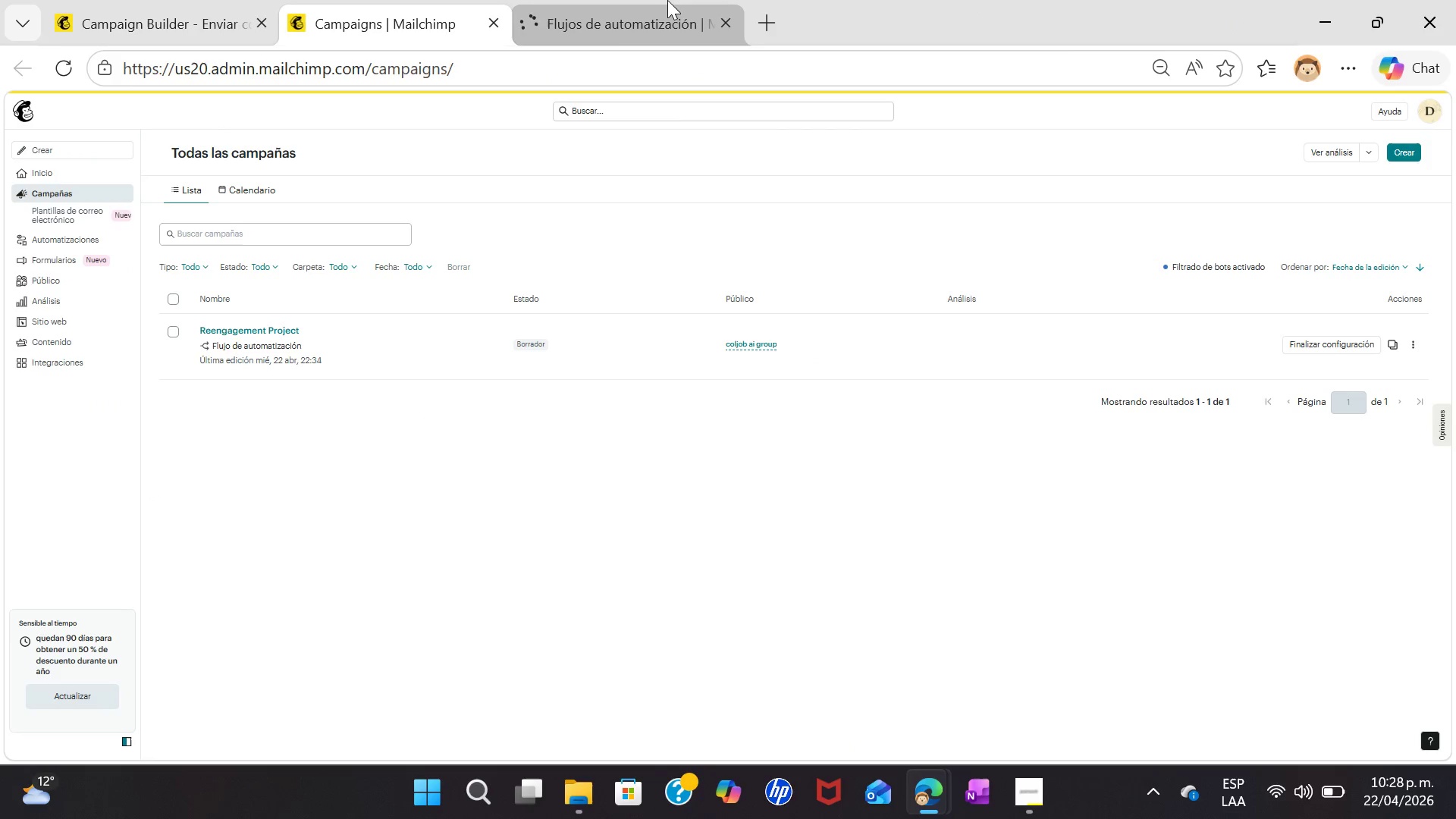 
left_click([602, 25])
 